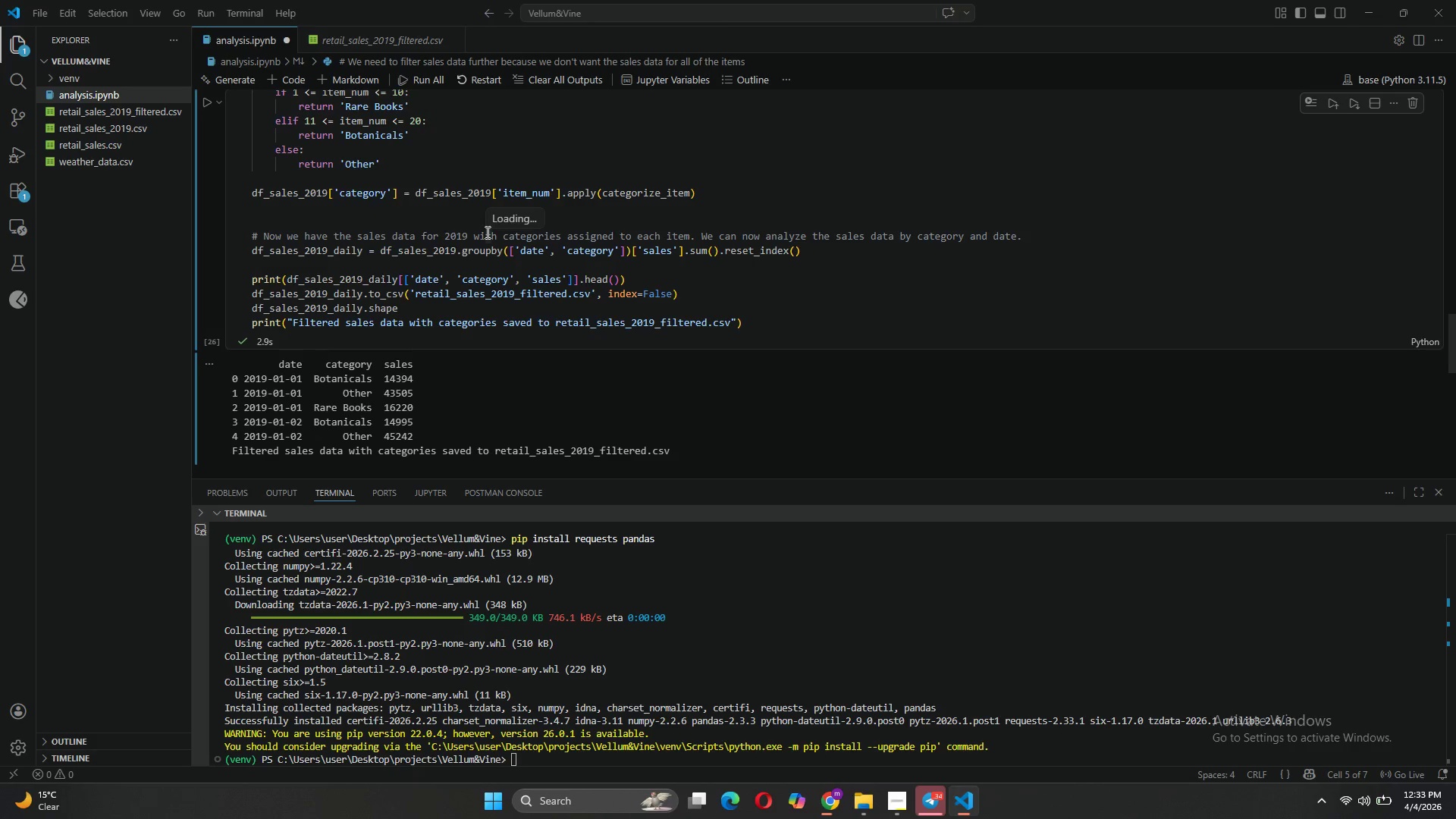 
scroll: coordinate [695, 229], scroll_direction: up, amount: 3.0
 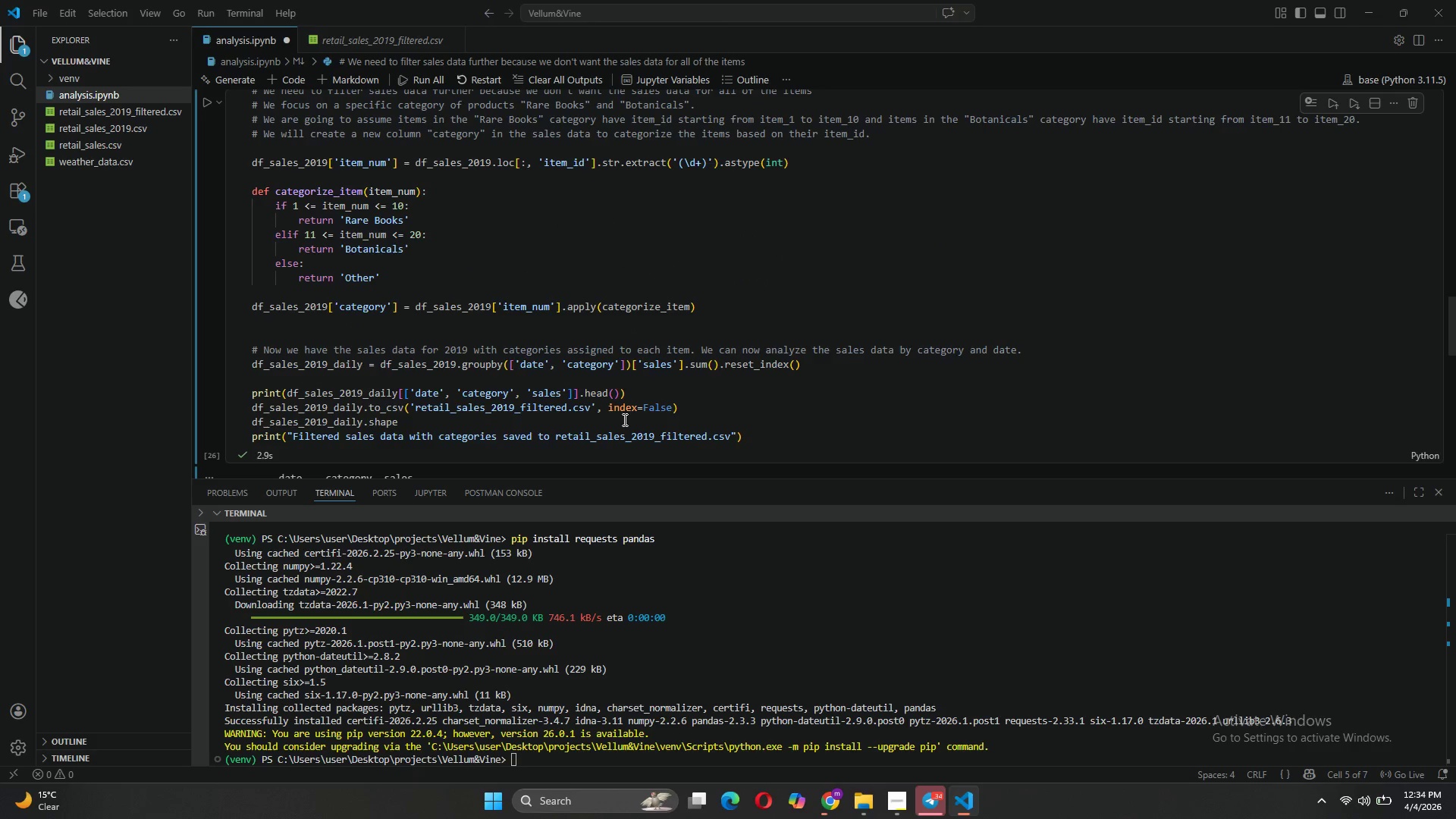 
wait(5.95)
 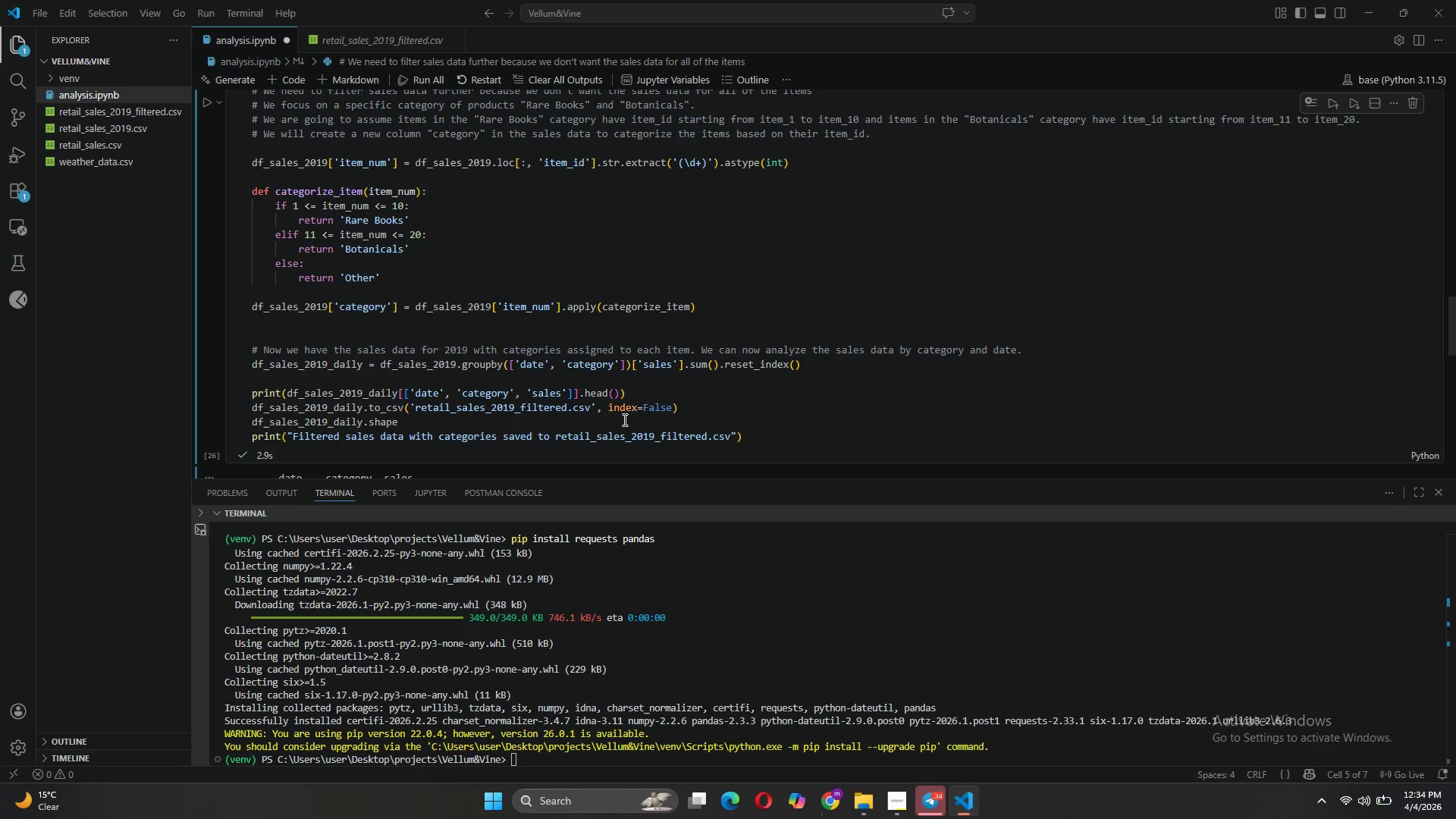 
scroll: coordinate [385, 352], scroll_direction: down, amount: 3.0
 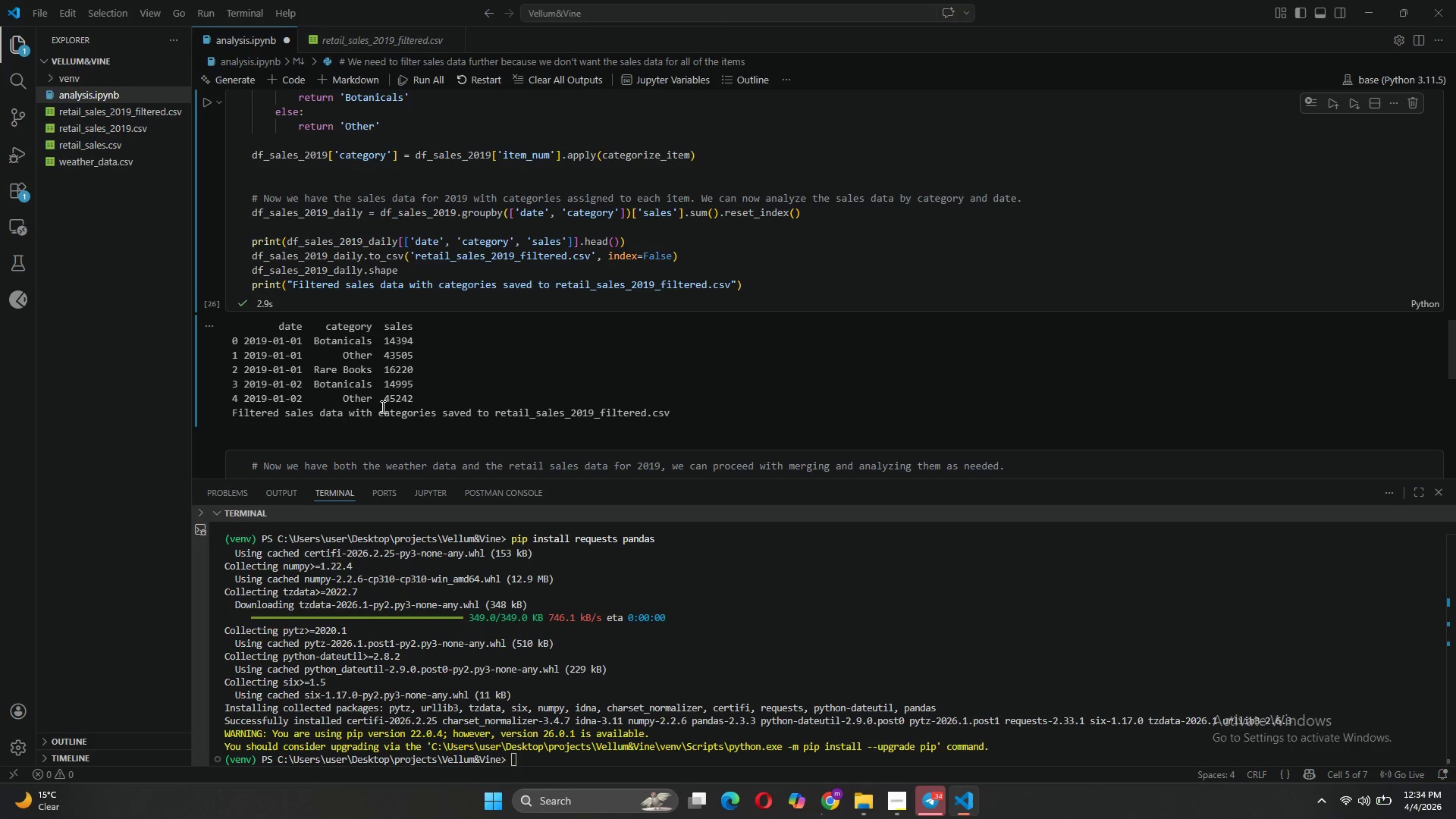 
wait(5.37)
 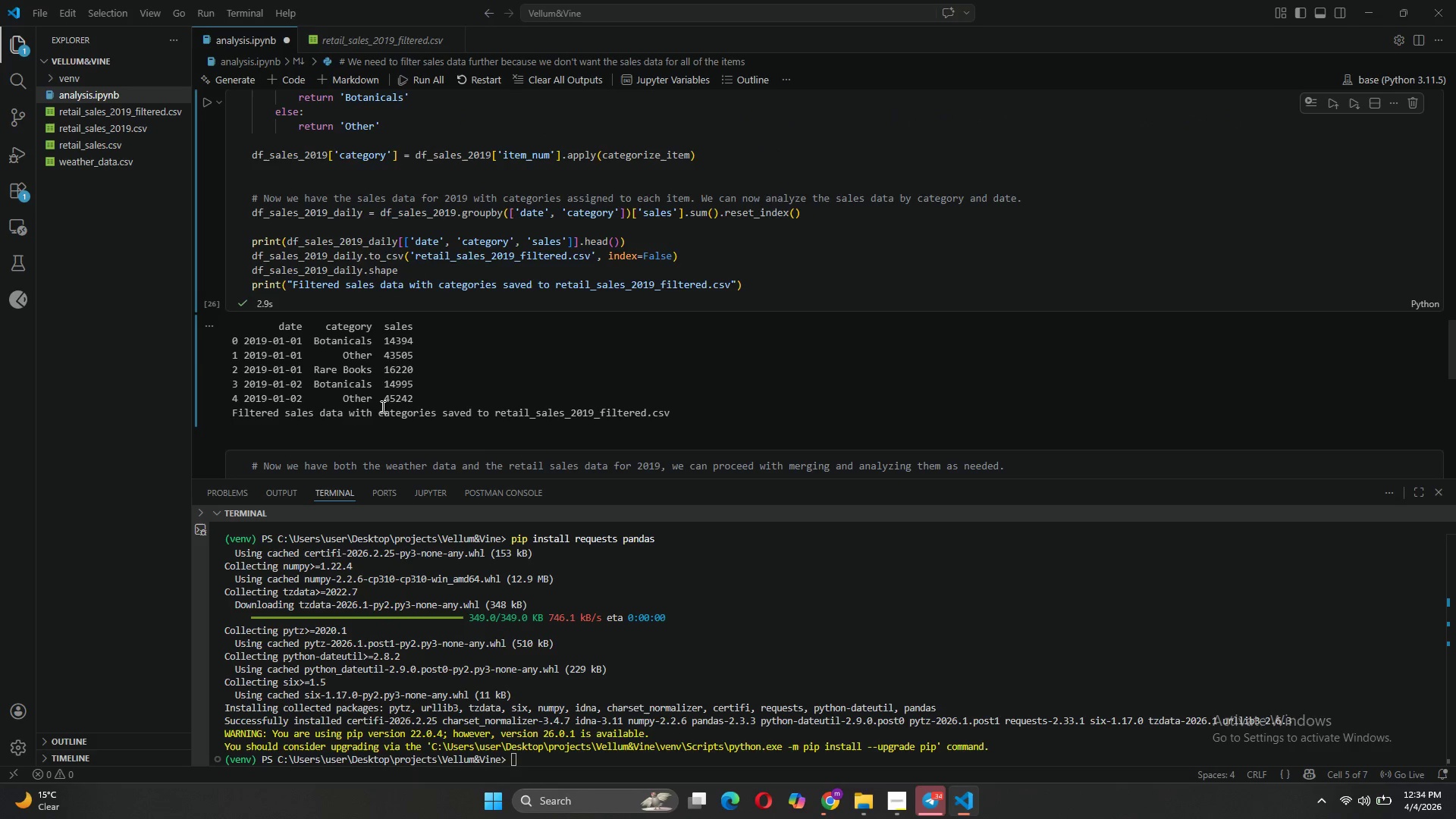 
left_click_drag(start_coordinate=[403, 267], to_coordinate=[394, 268])
 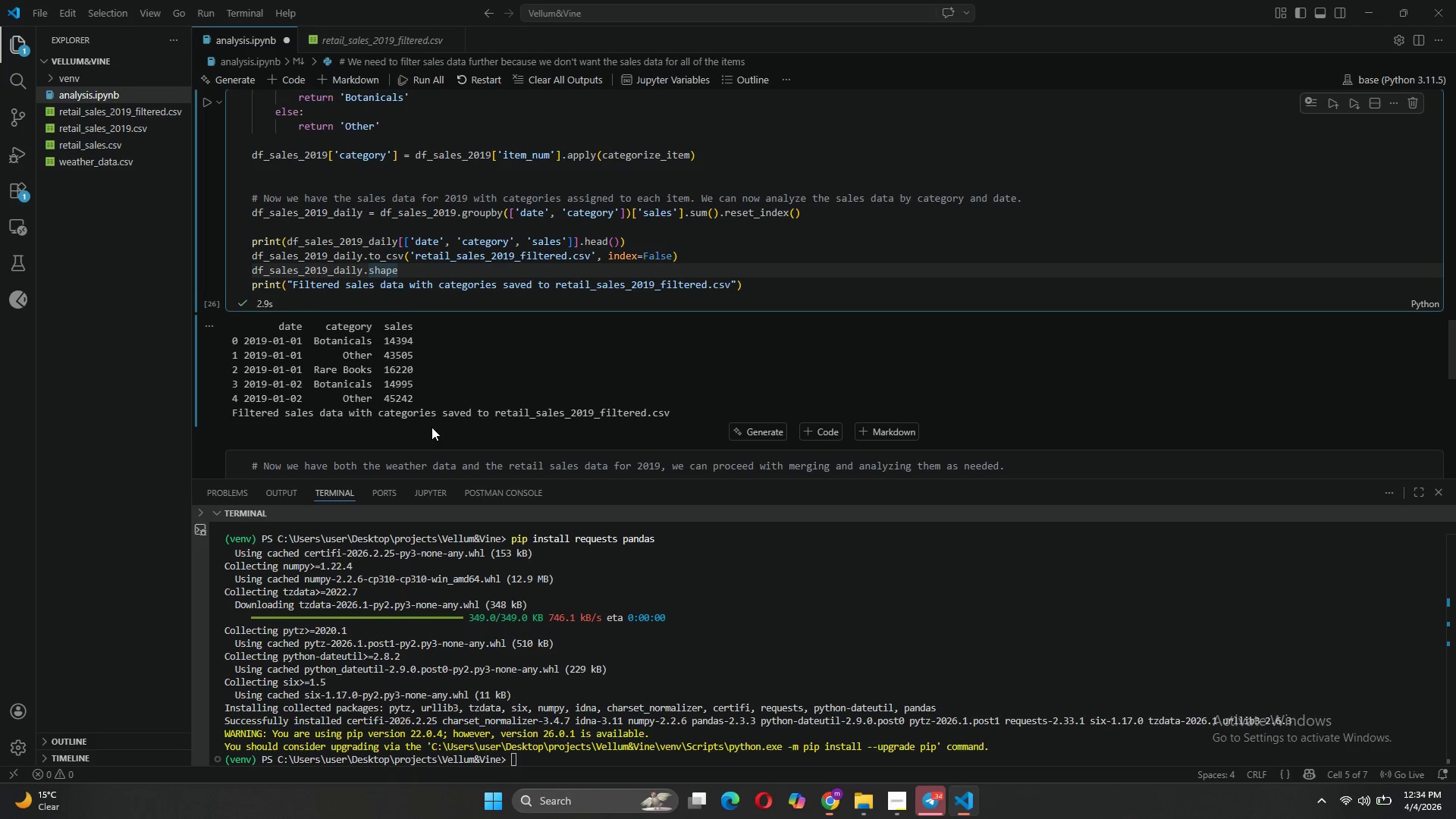 
wait(11.78)
 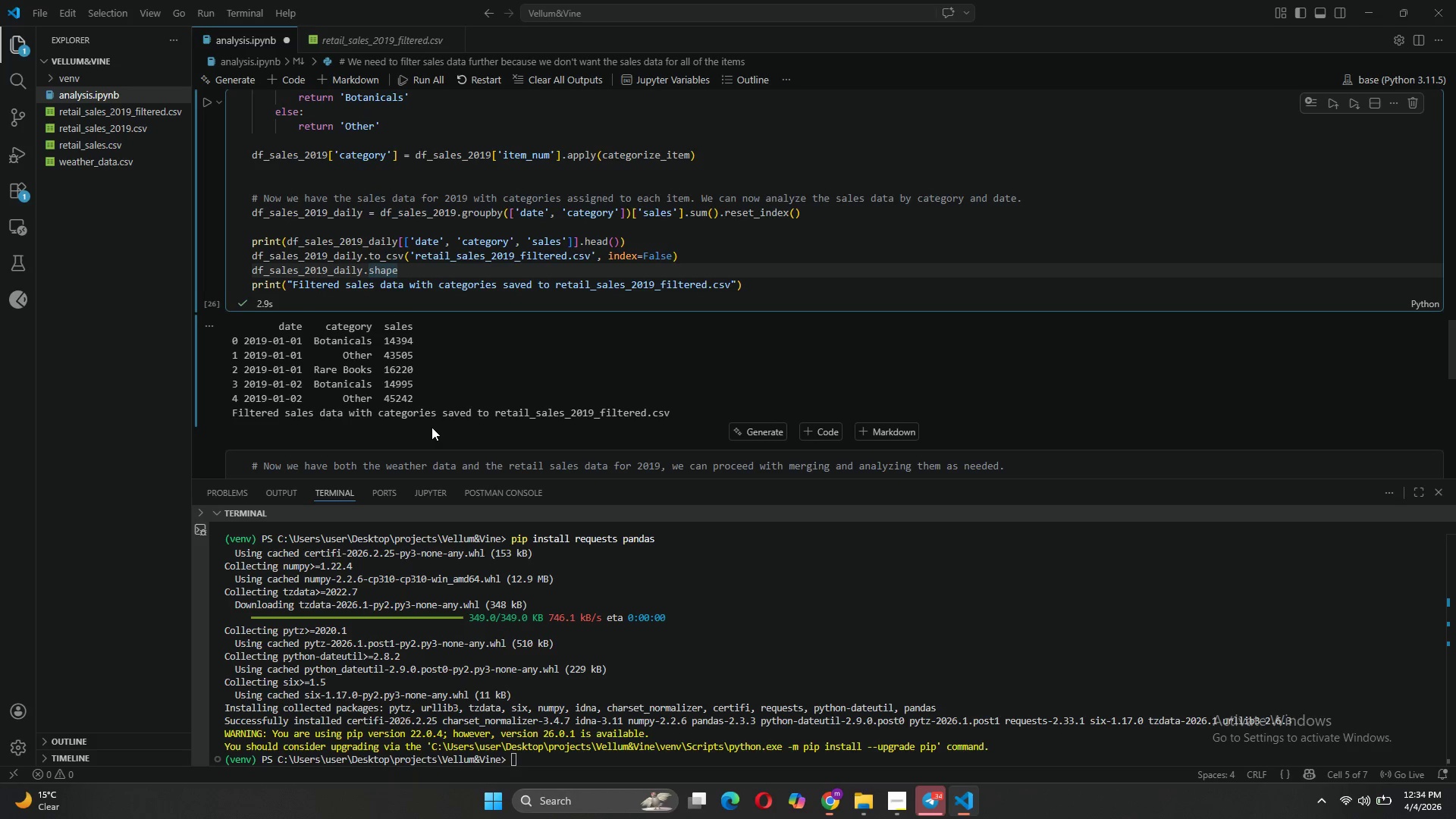 
left_click([149, 99])
 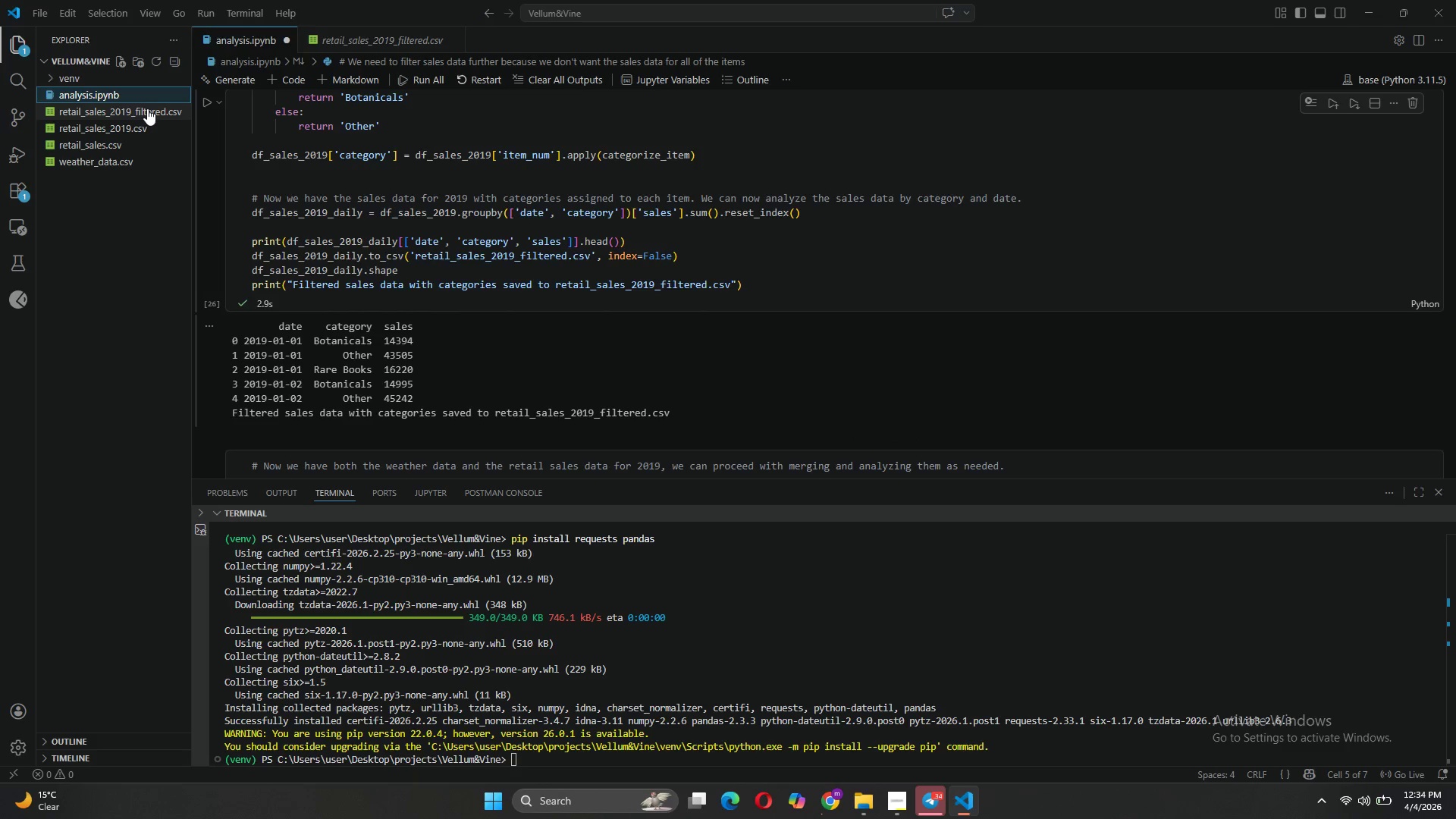 
left_click([147, 108])
 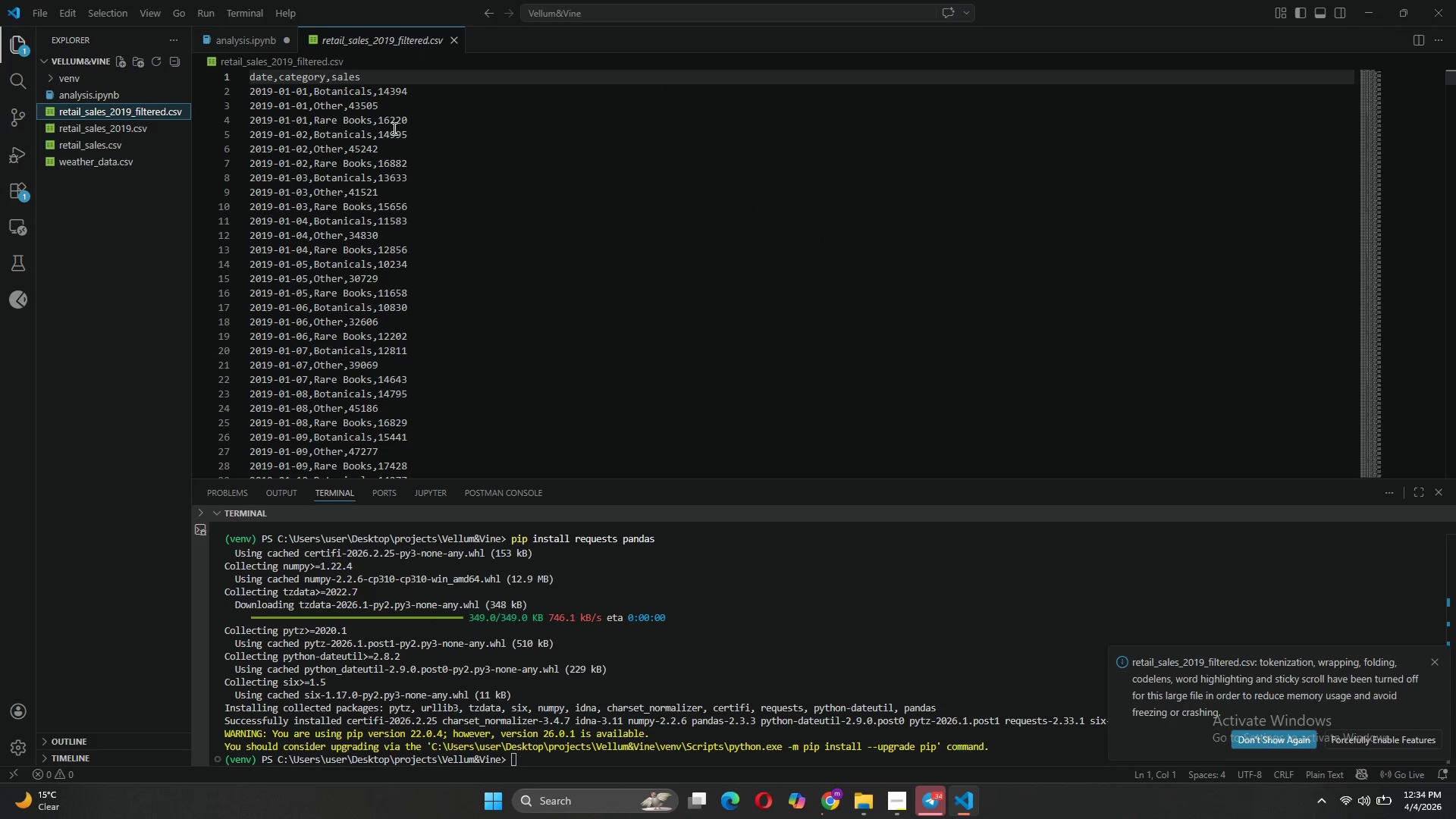 
wait(5.28)
 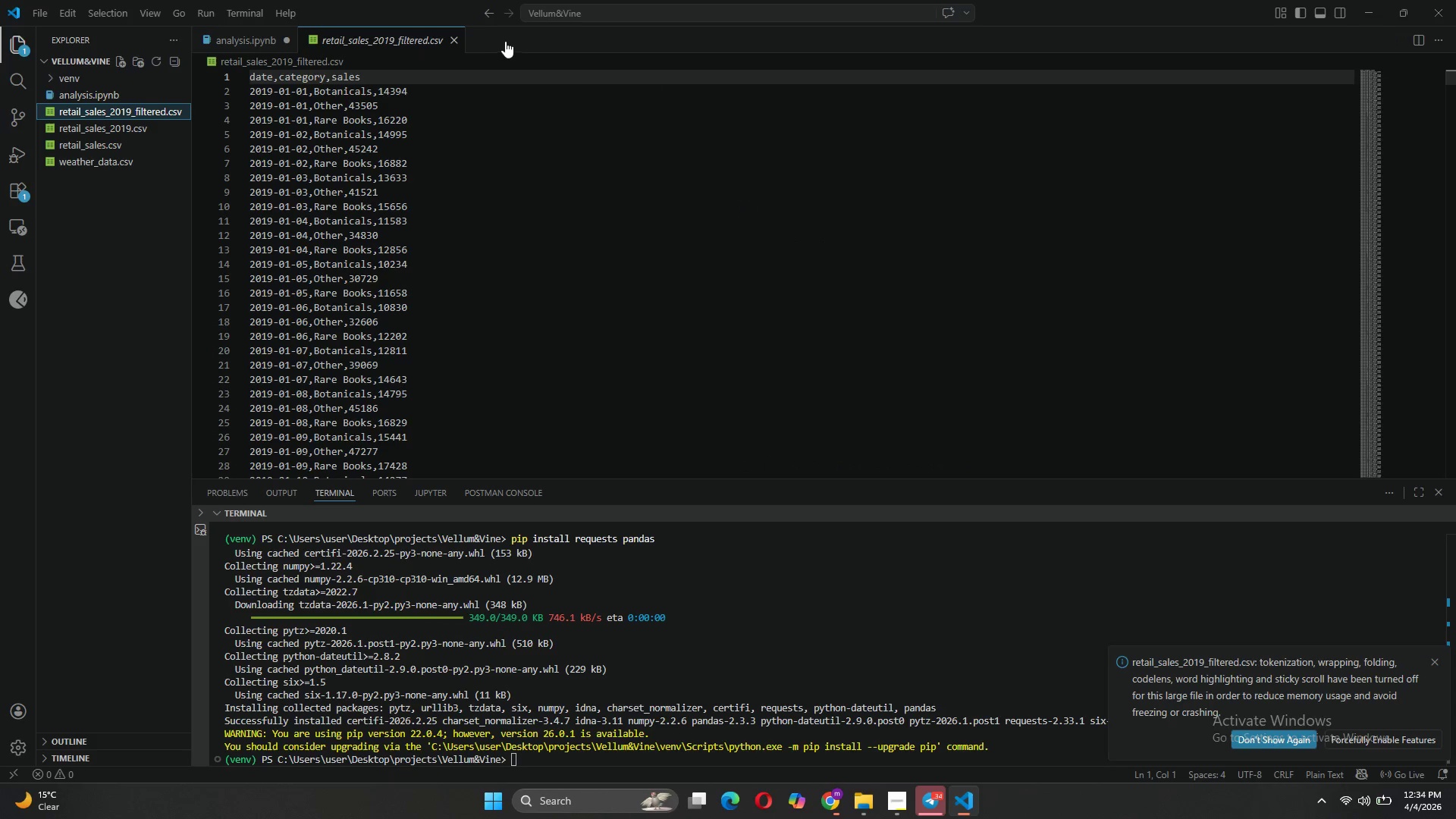 
left_click([231, 44])
 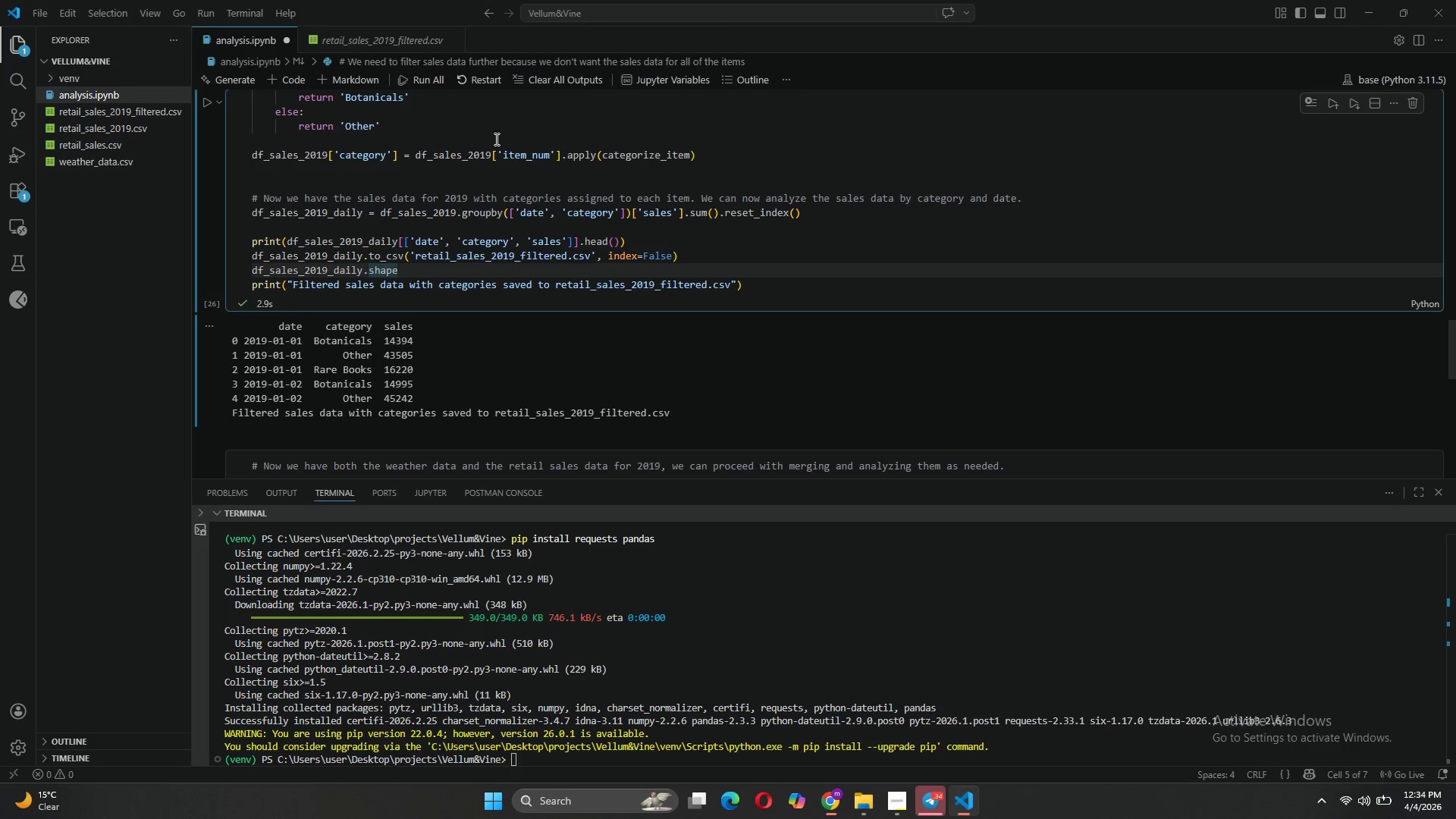 
wait(18.83)
 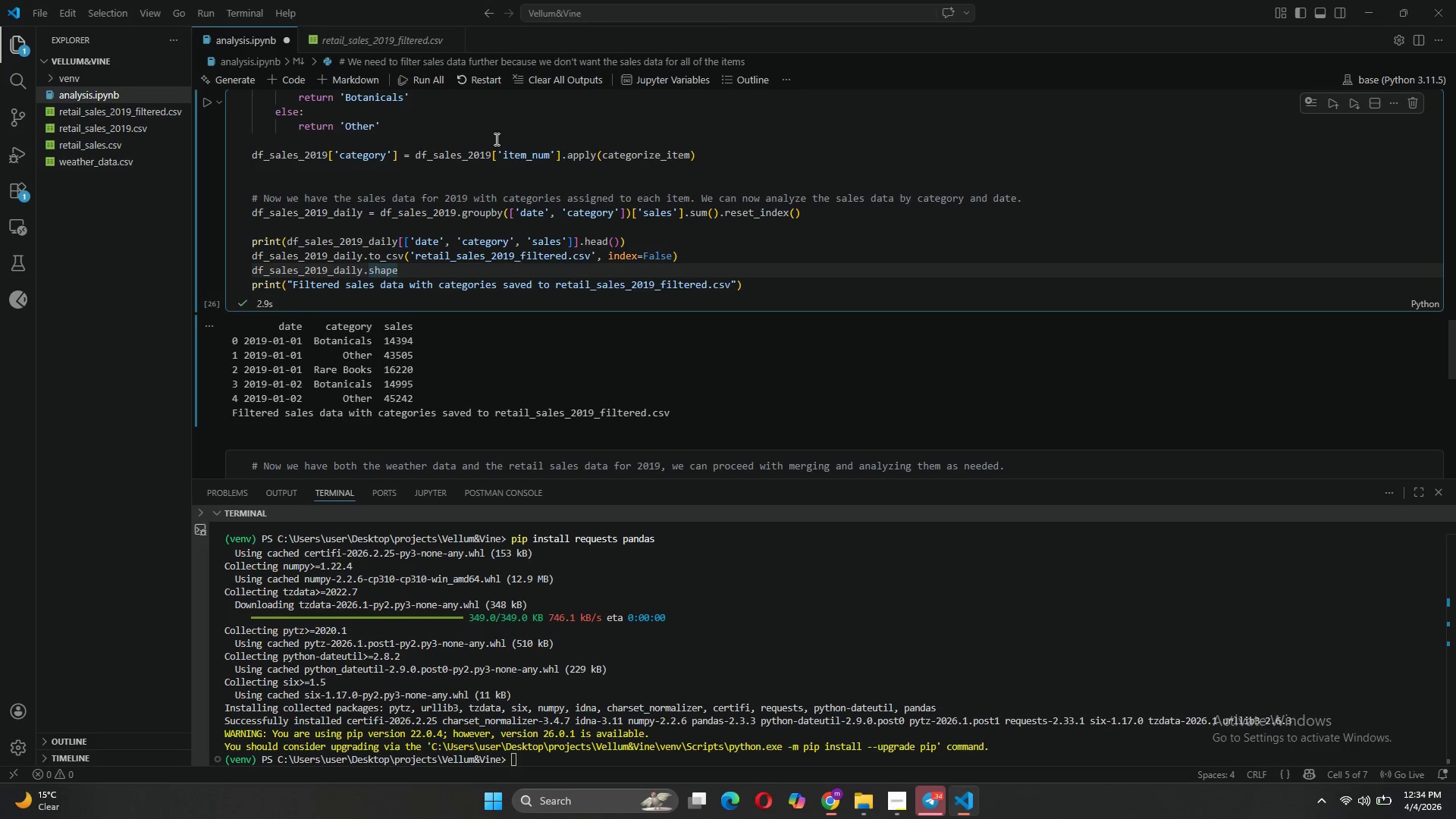 
scroll: coordinate [457, 226], scroll_direction: none, amount: 0.0
 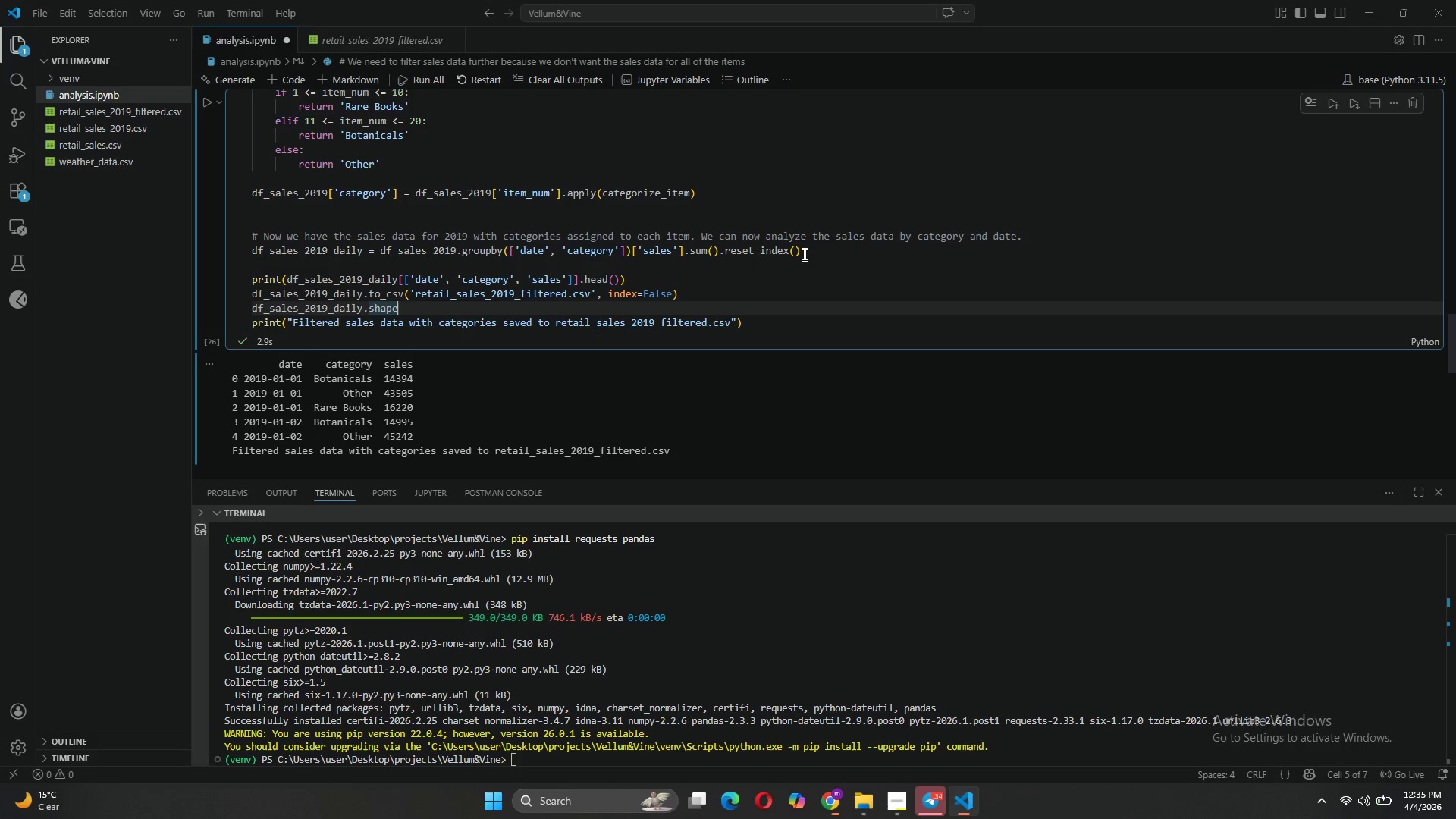 
wait(15.65)
 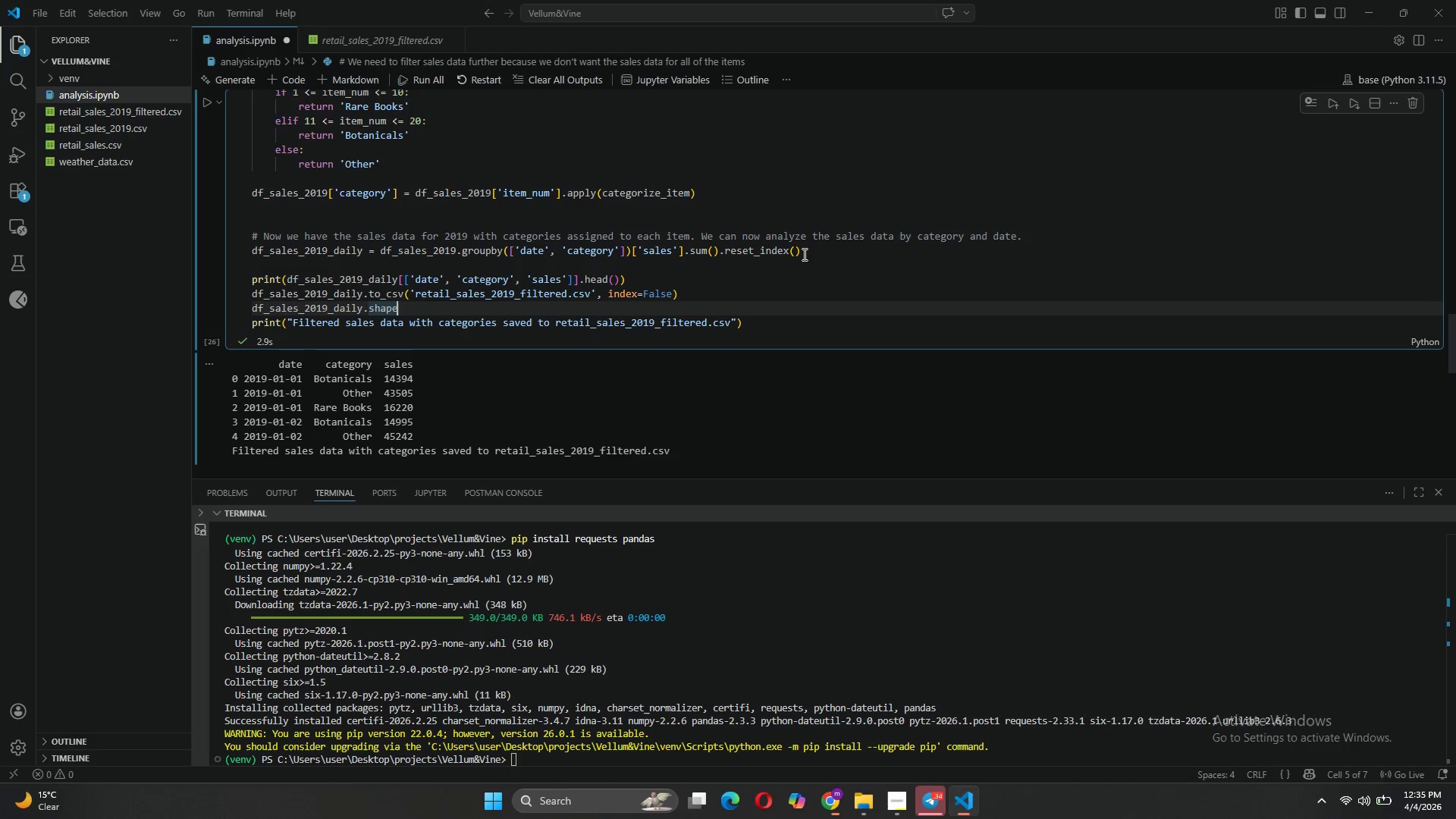 
left_click_drag(start_coordinate=[805, 247], to_coordinate=[249, 251])
 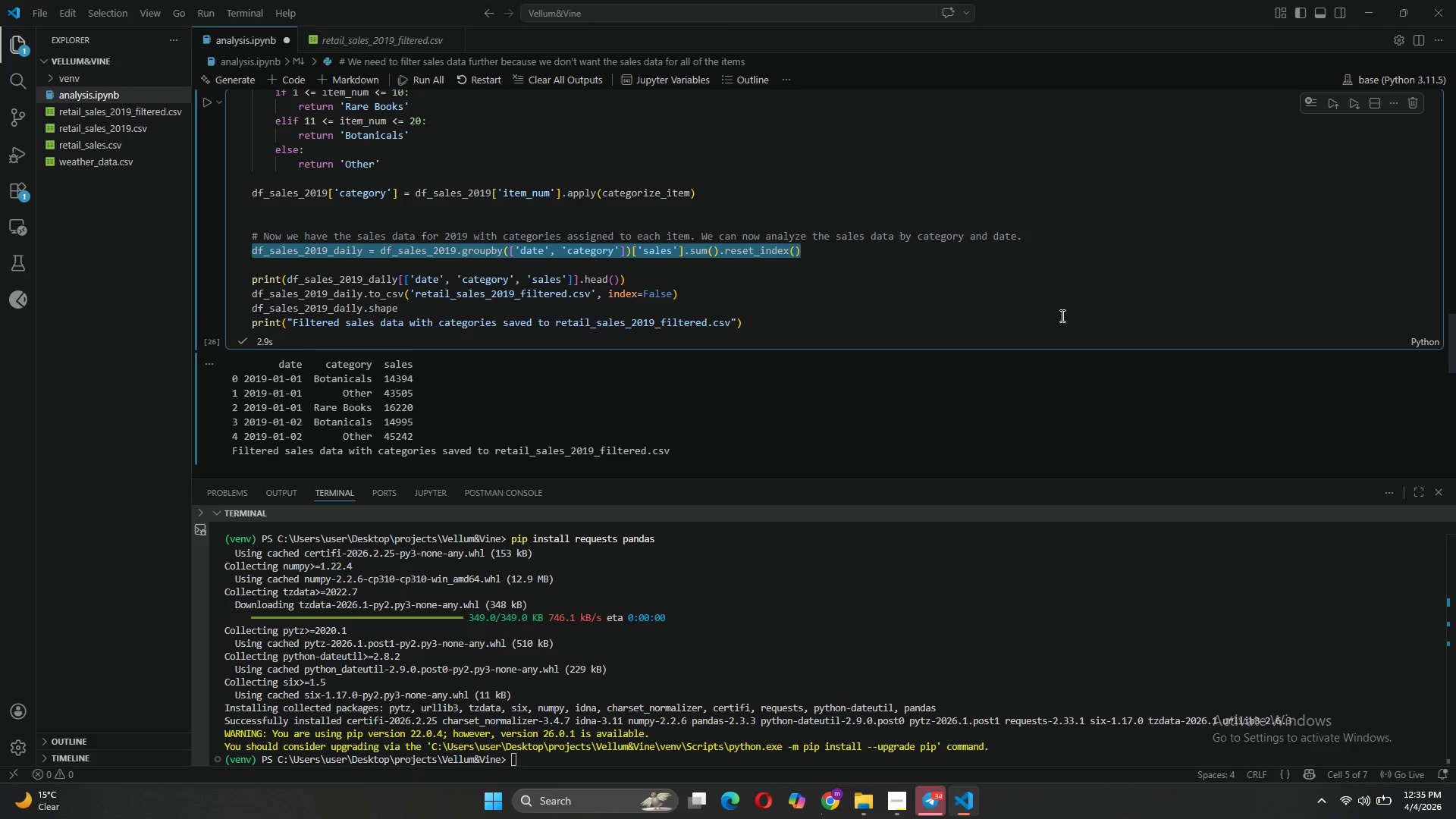 
key(Control+Slash)
 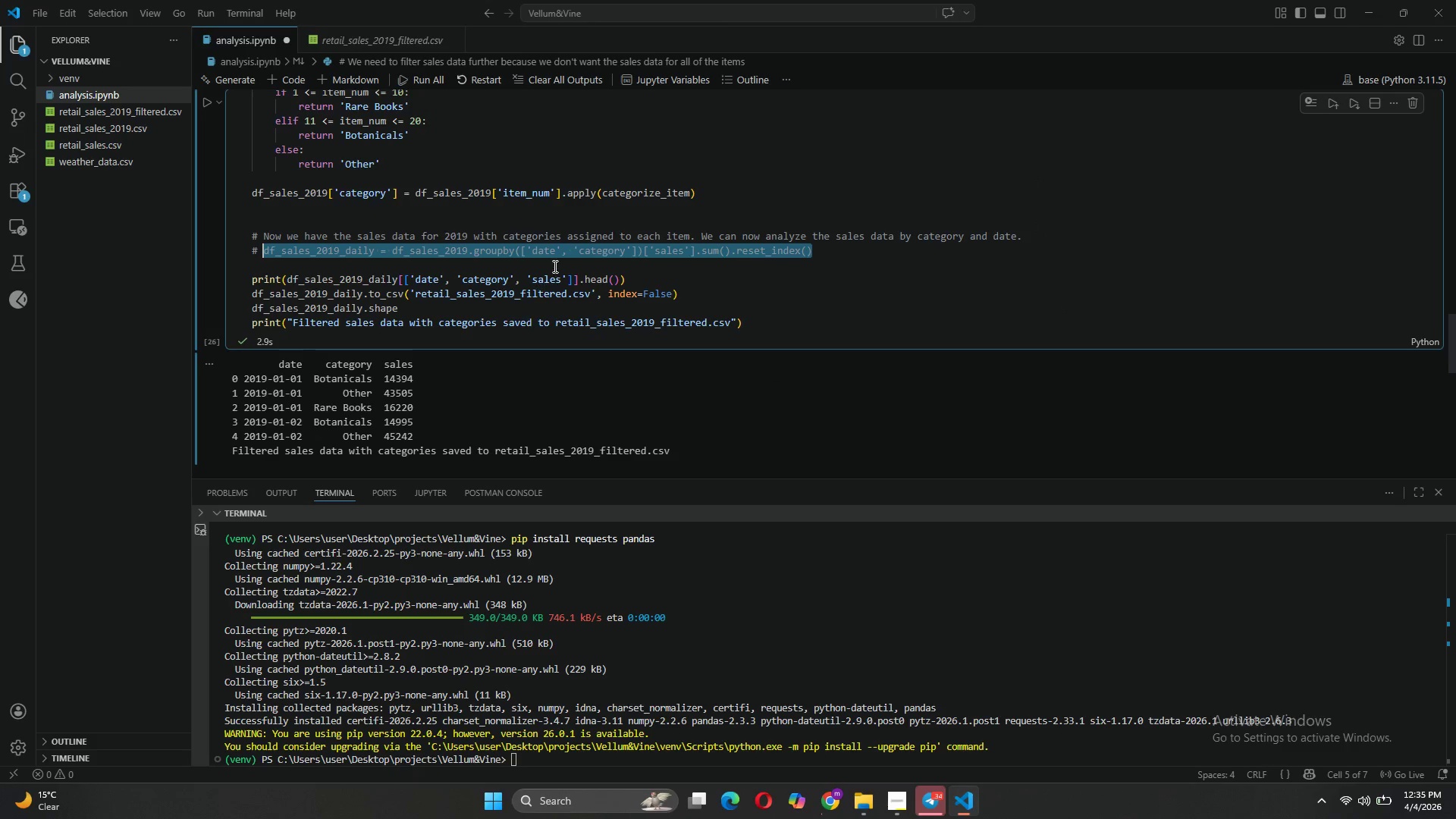 
left_click([714, 268])
 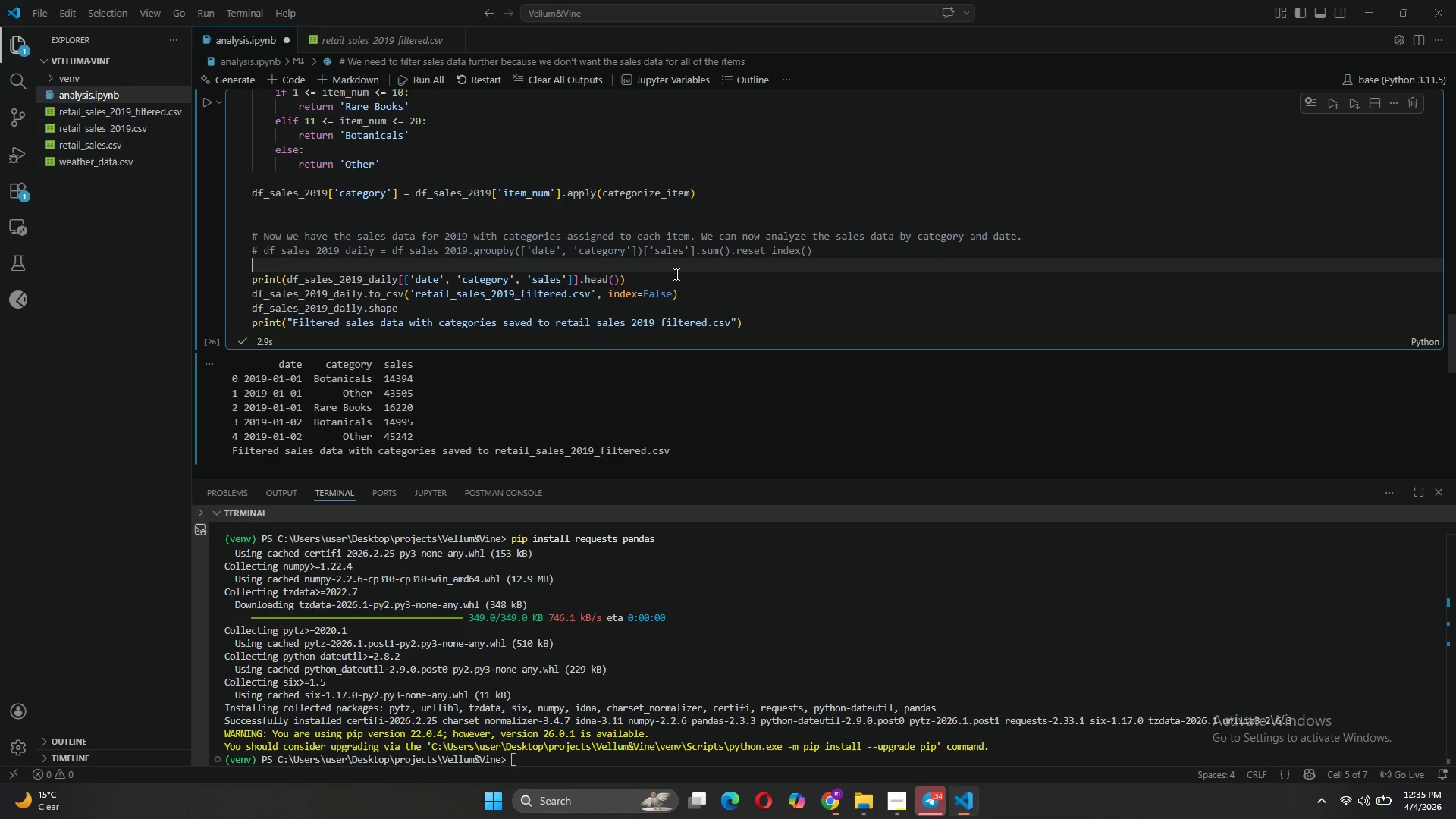 
key(Enter)
 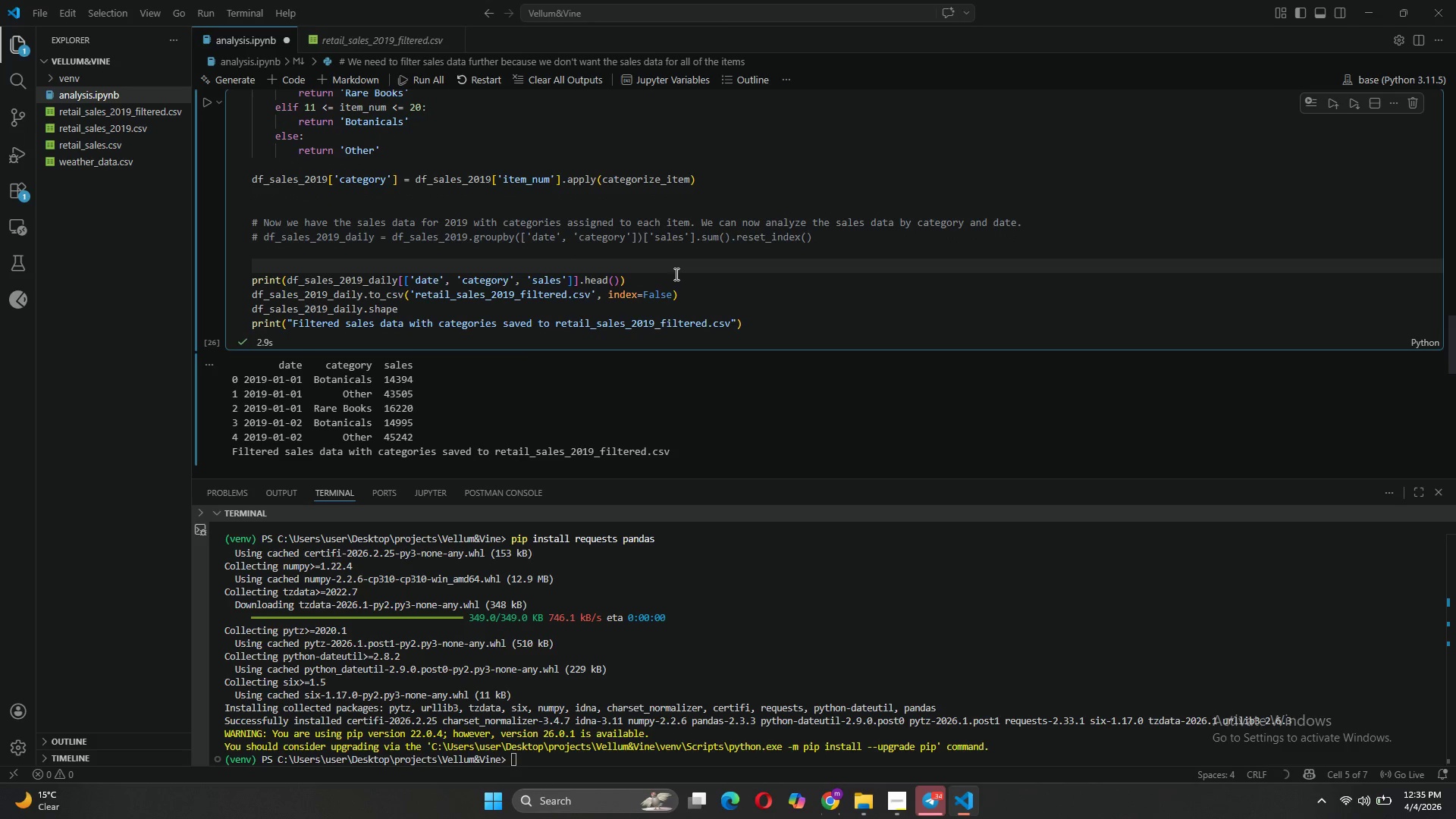 
type(print()
key(Tab)
key(Backspace)
key(Backspace)
key(Backspace)
key(Backspace)
key(Backspace)
key(Backspace)
key(Backspace)
type([)
 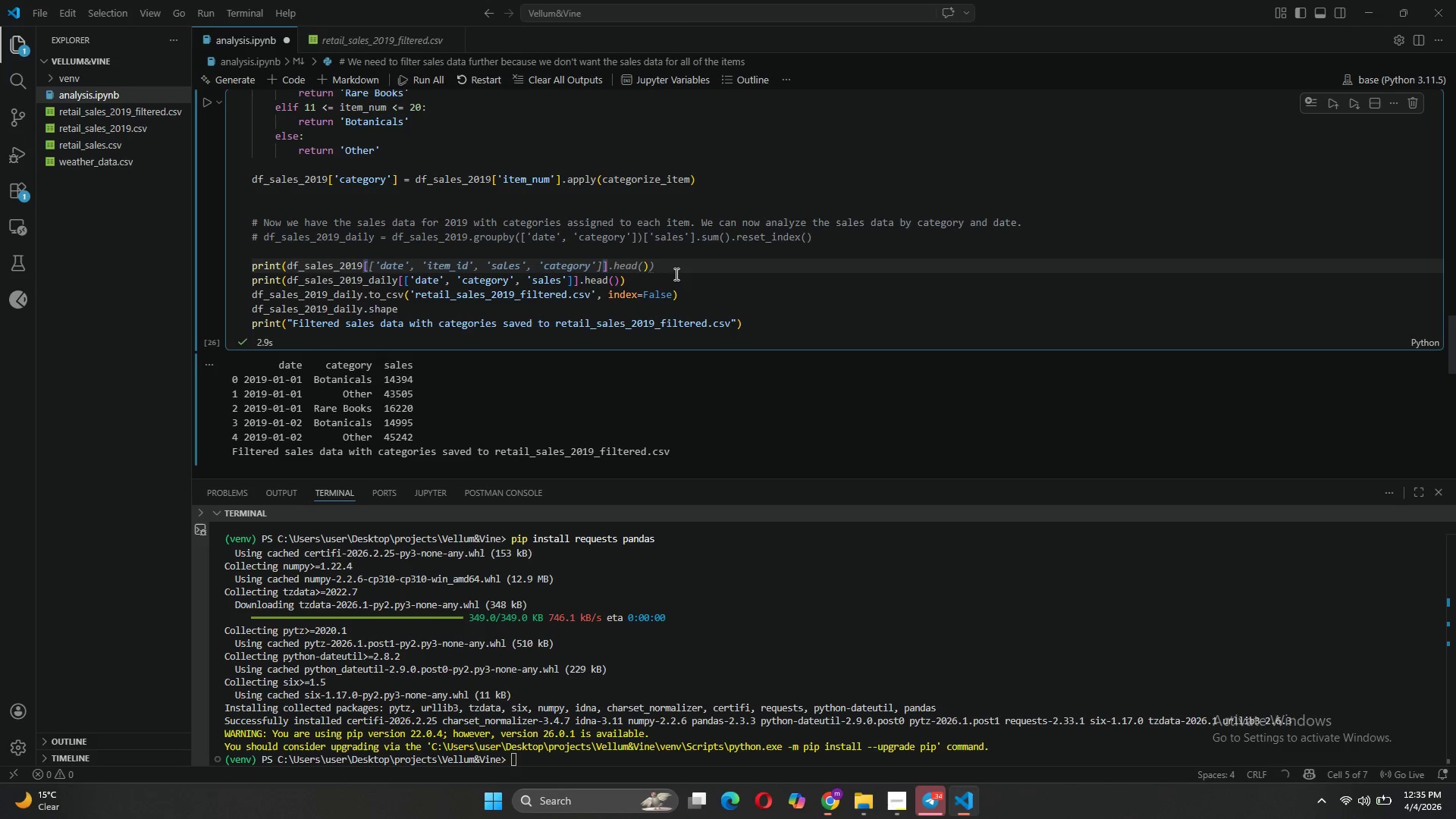 
wait(9.03)
 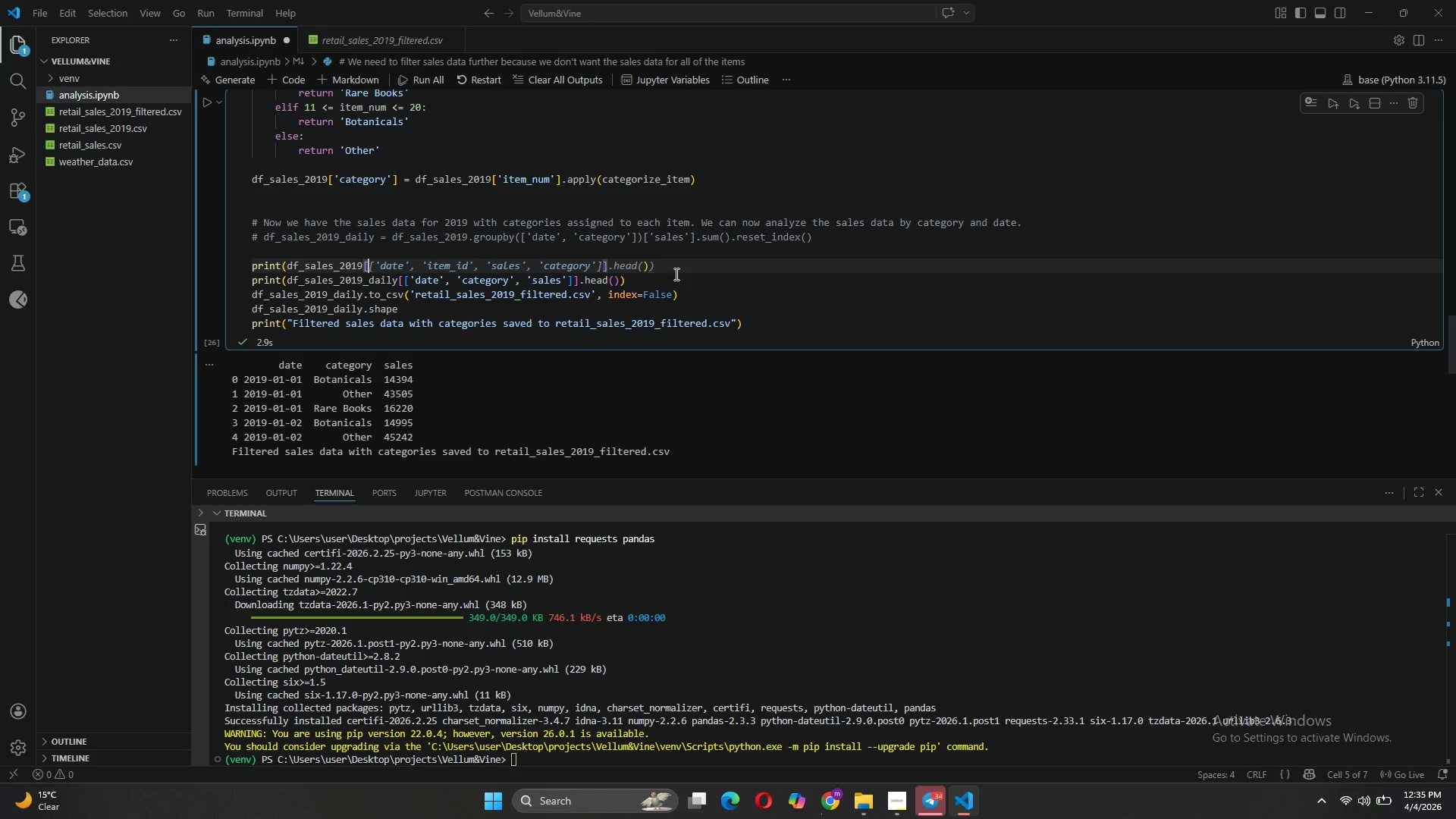 
key(Tab)
 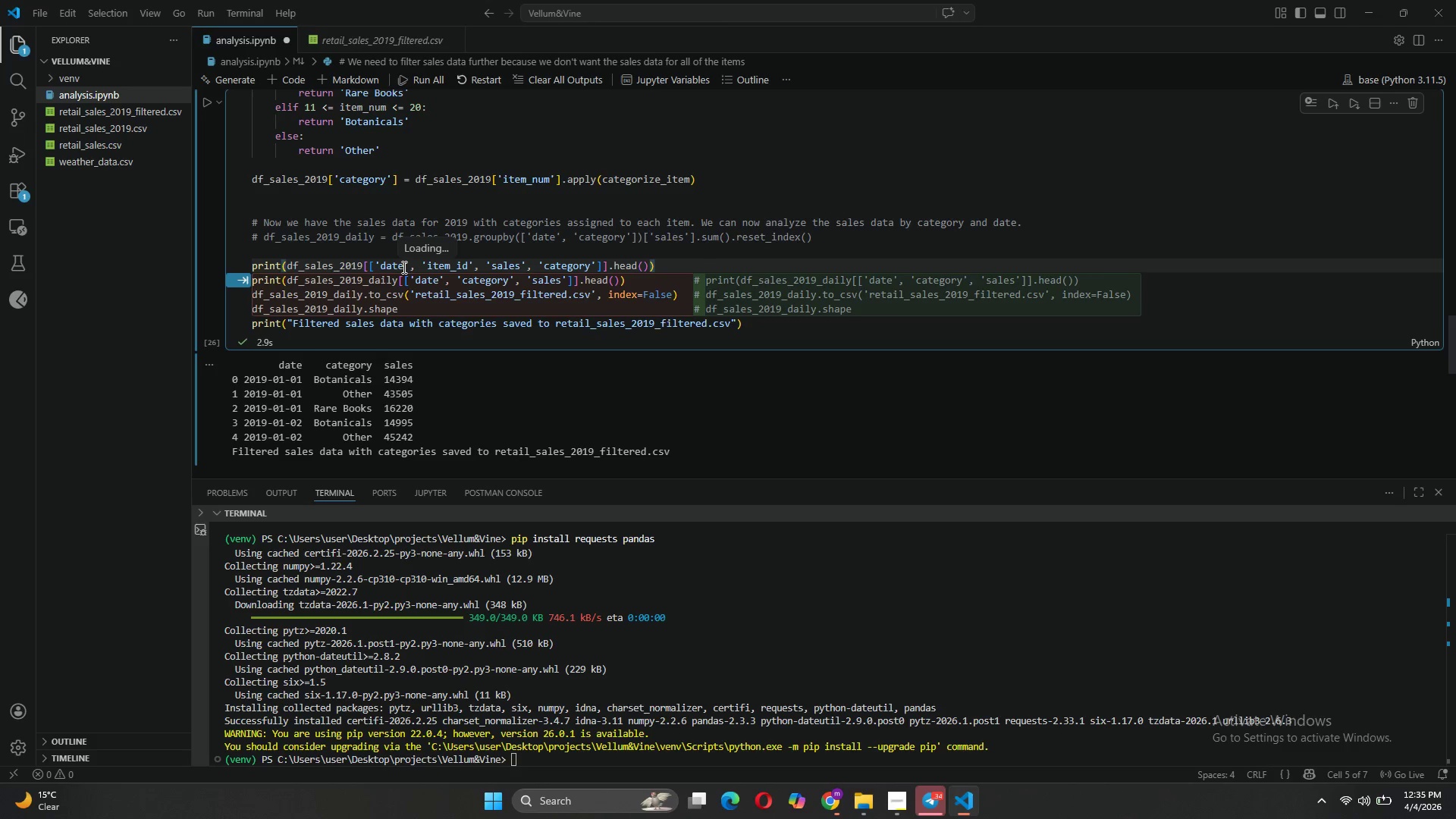 
wait(6.16)
 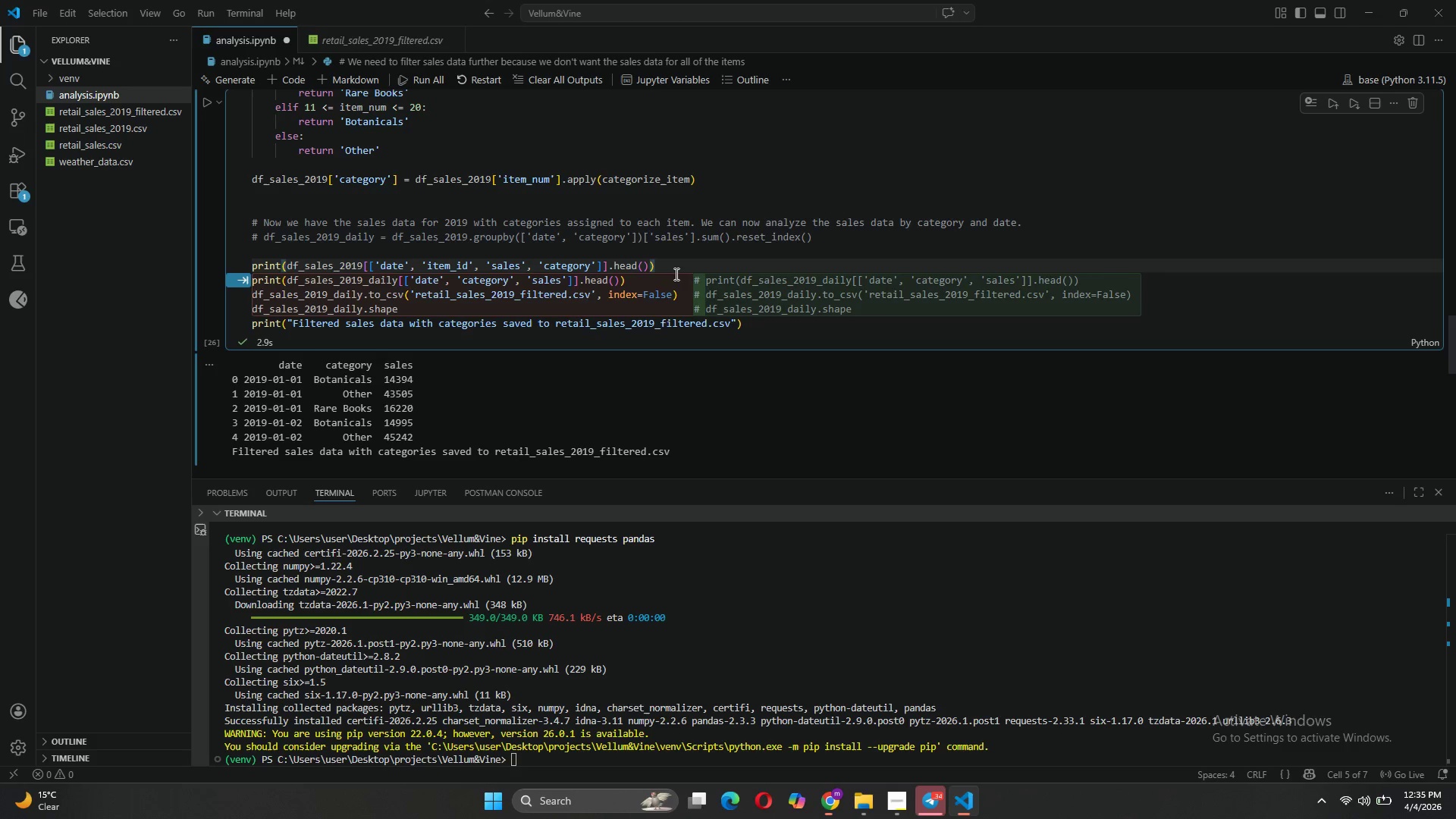 
left_click([405, 265])
 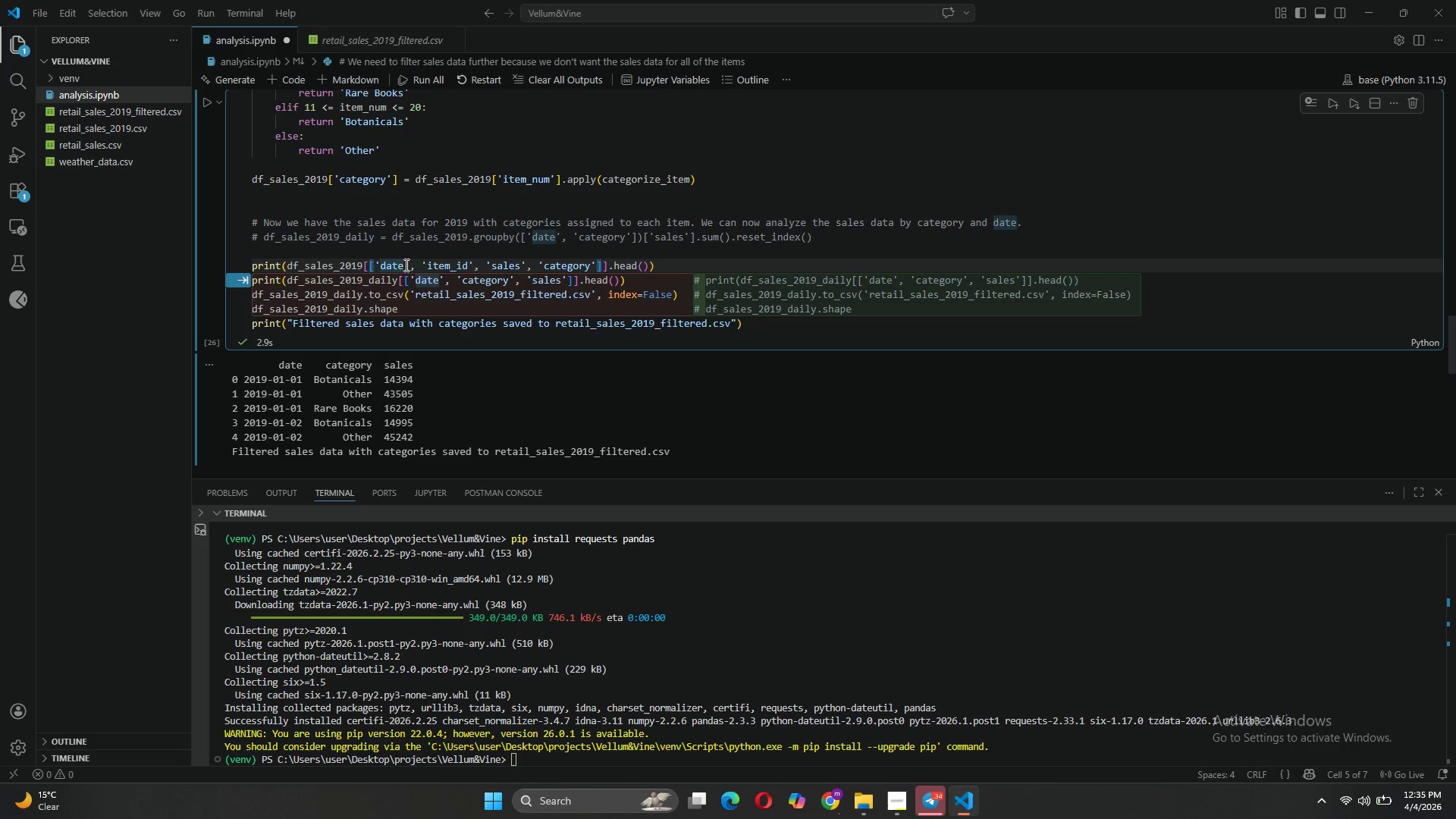 
key(Backspace)
key(Backspace)
key(Backspace)
key(Backspace)
type(item)
 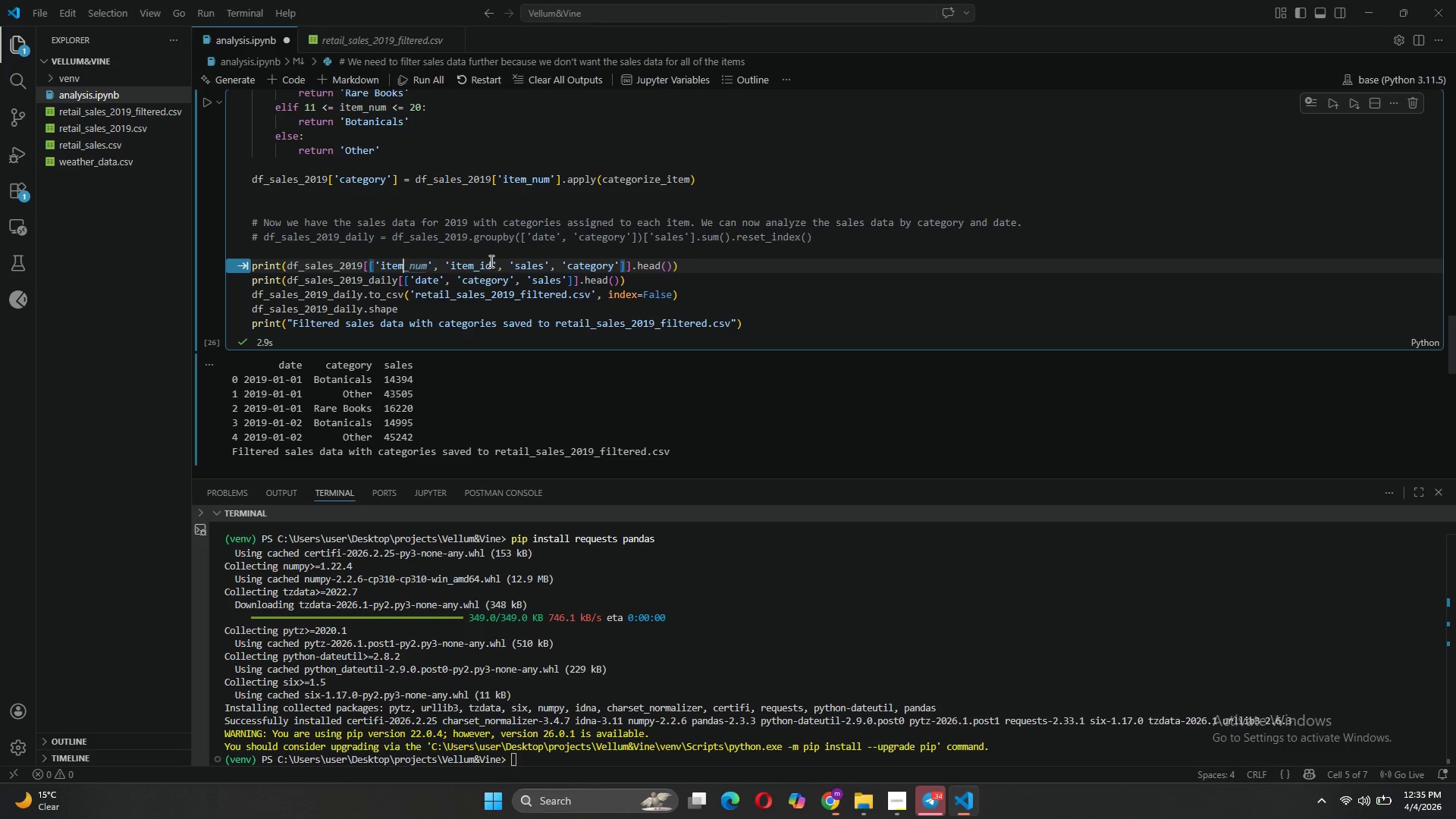 
wait(5.39)
 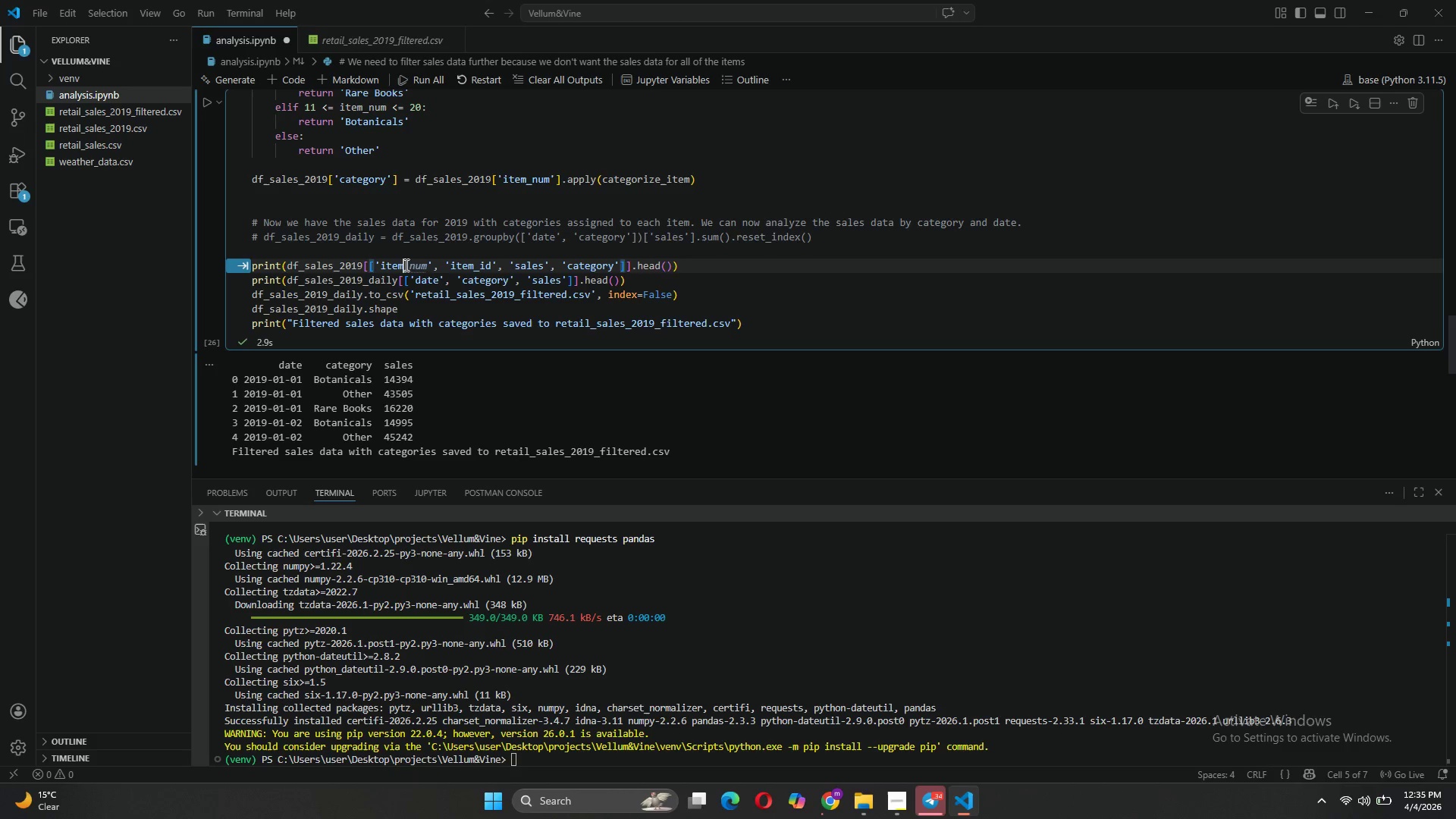 
left_click([492, 261])
 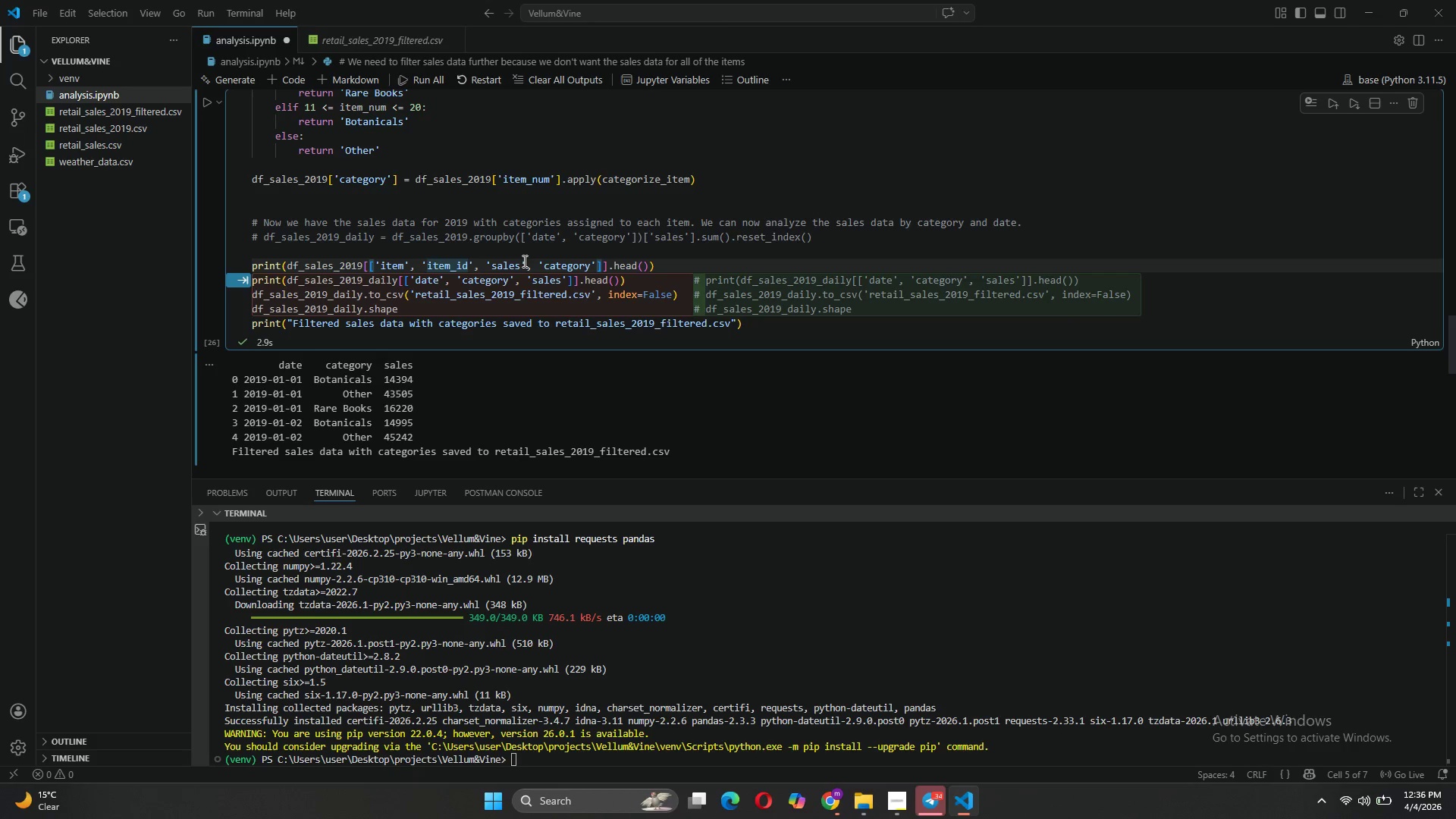 
left_click([523, 261])
 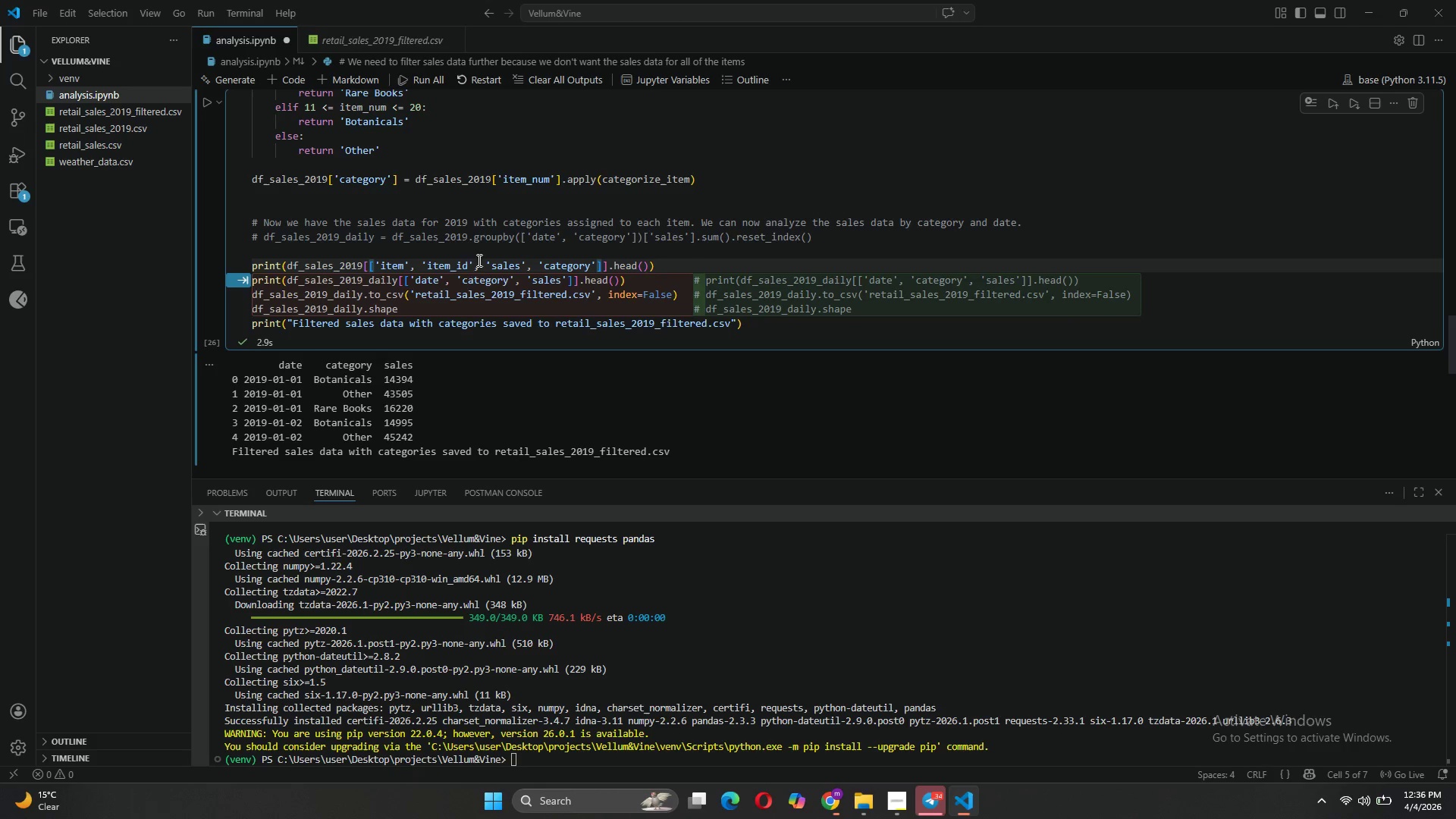 
wait(5.06)
 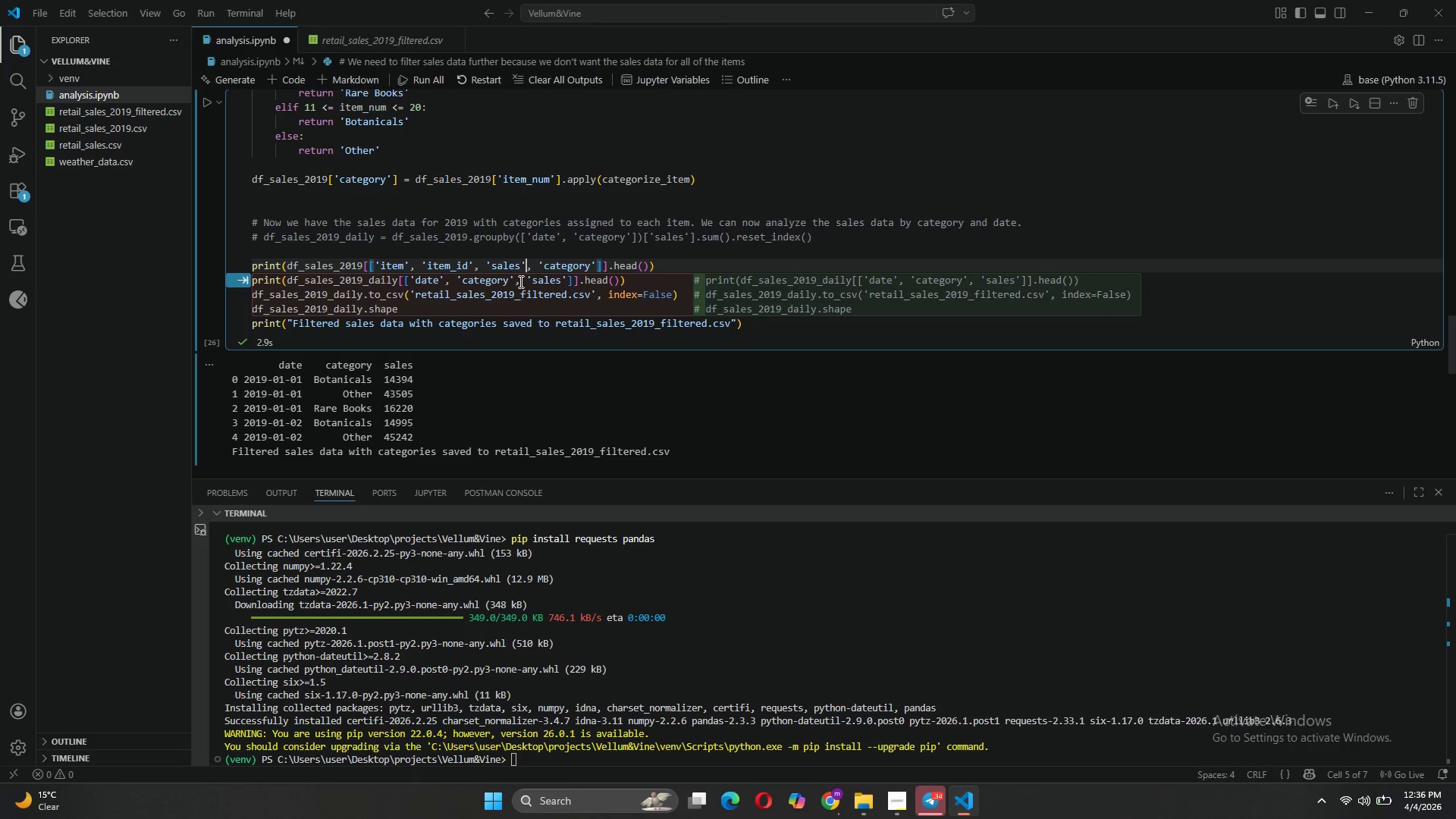 
left_click([470, 262])
 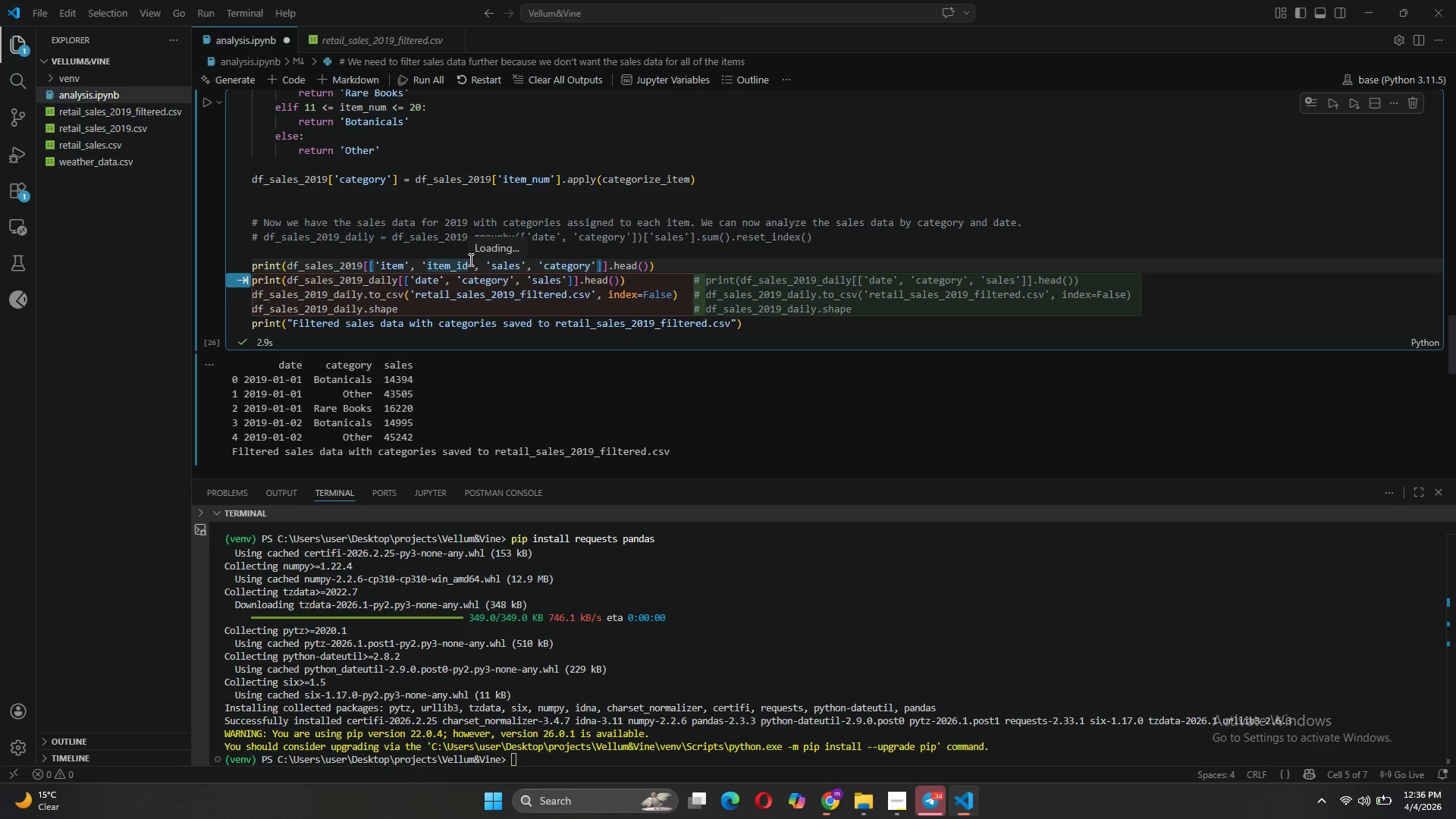 
key(Backspace)
key(Backspace)
type(num)
 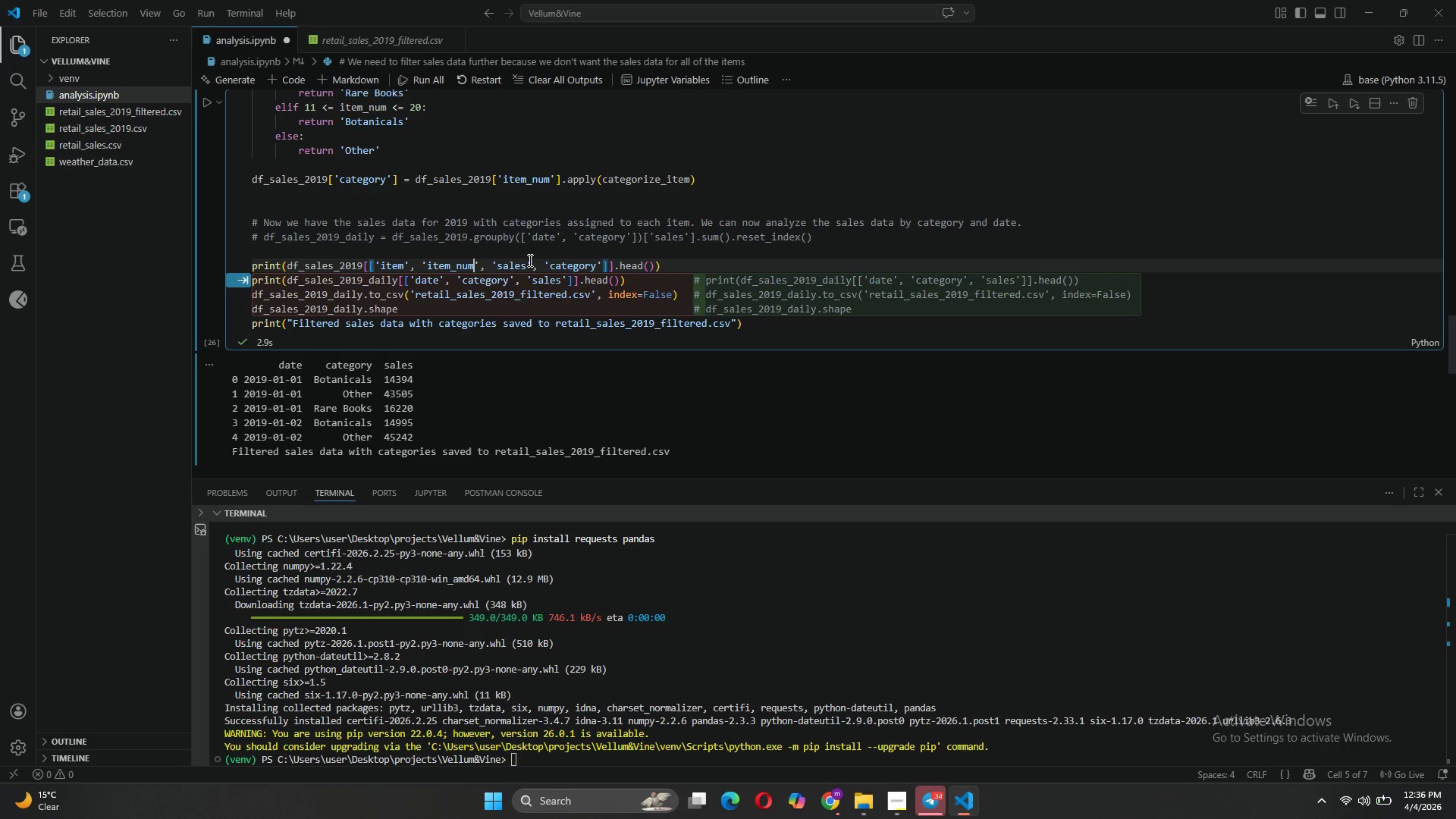 
left_click_drag(start_coordinate=[532, 262], to_coordinate=[481, 271])
 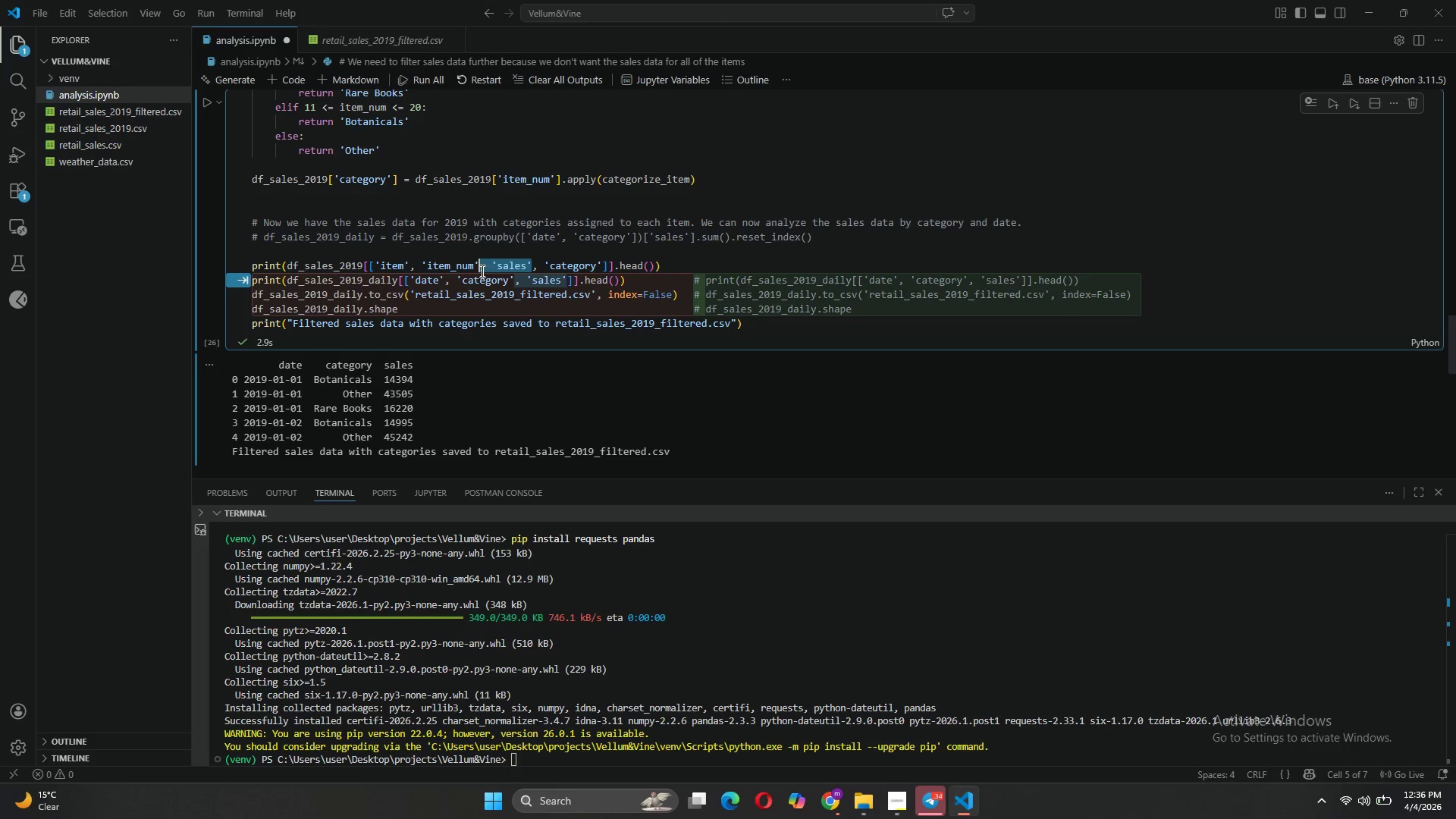 
key(Backspace)
 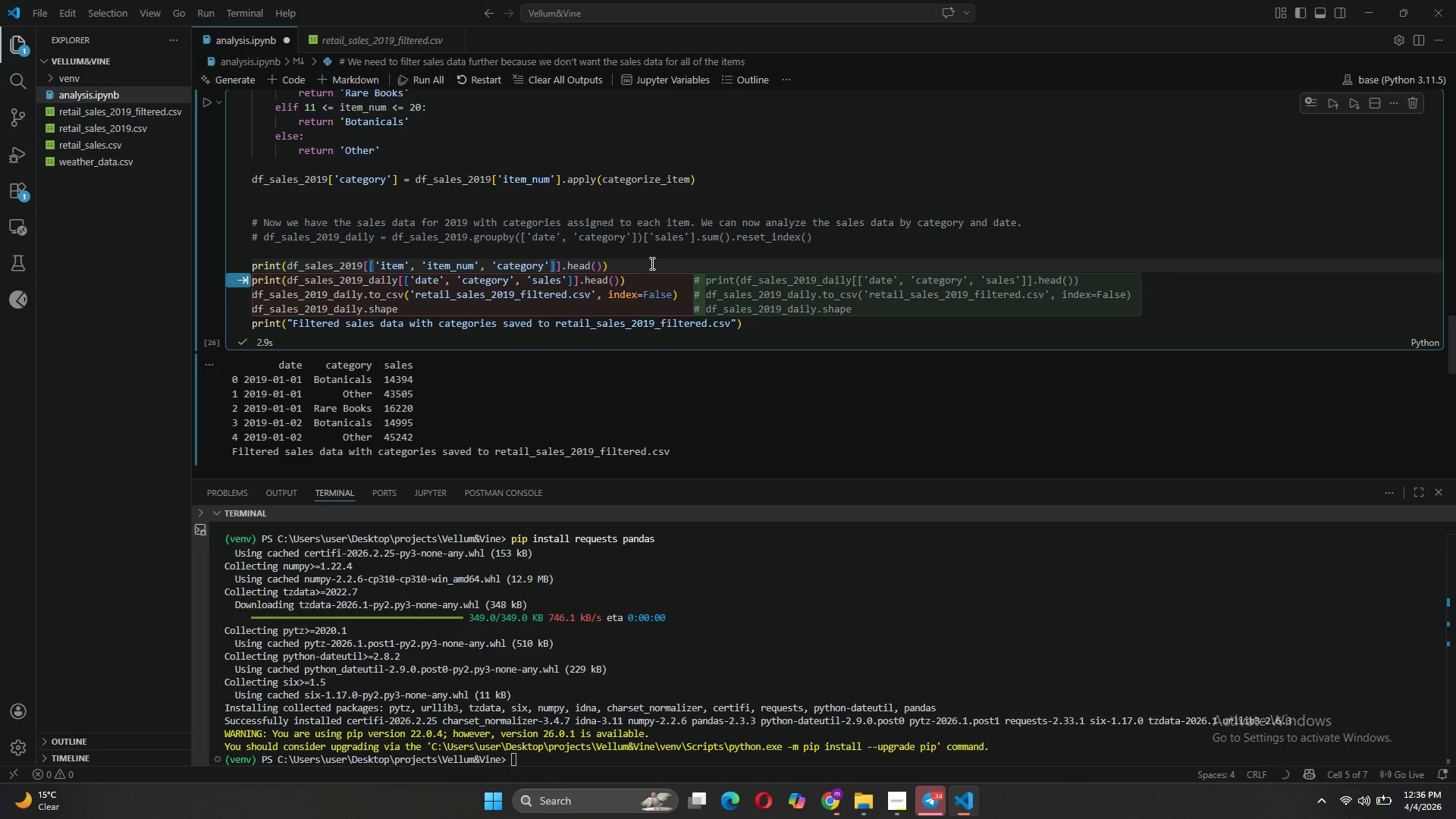 
left_click([645, 265])
 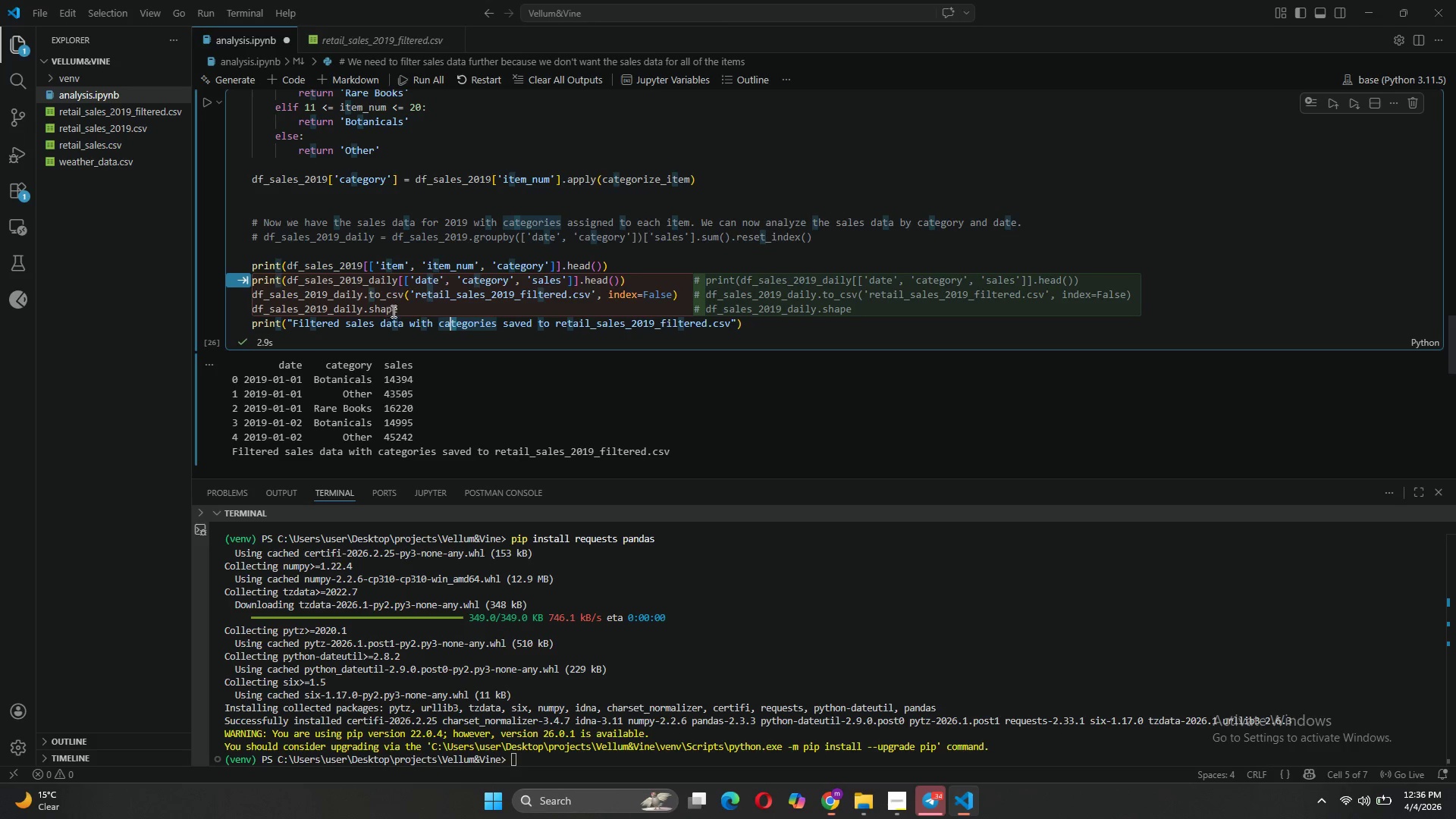 
left_click_drag(start_coordinate=[400, 308], to_coordinate=[253, 284])
 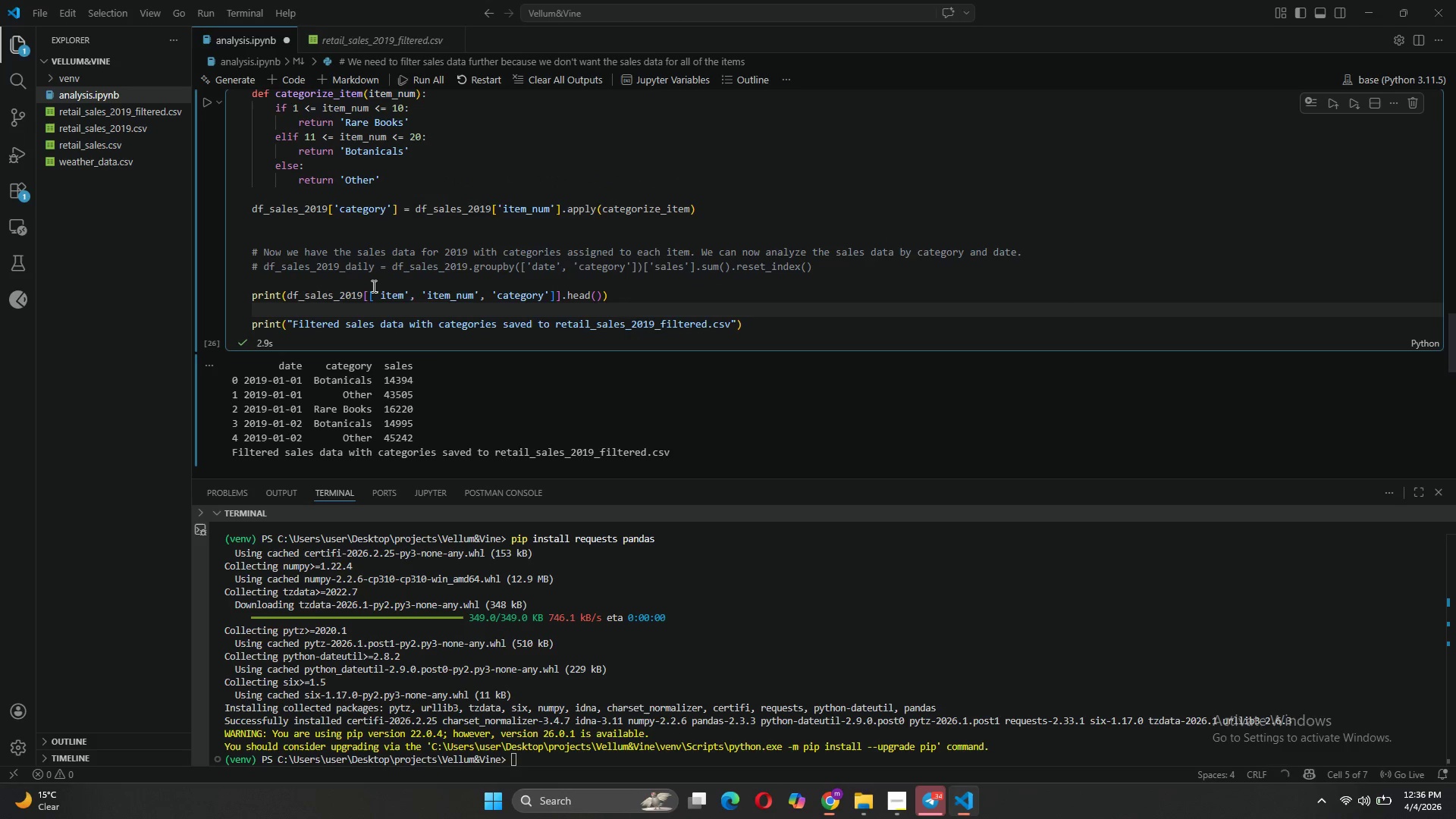 
key(Backspace)
 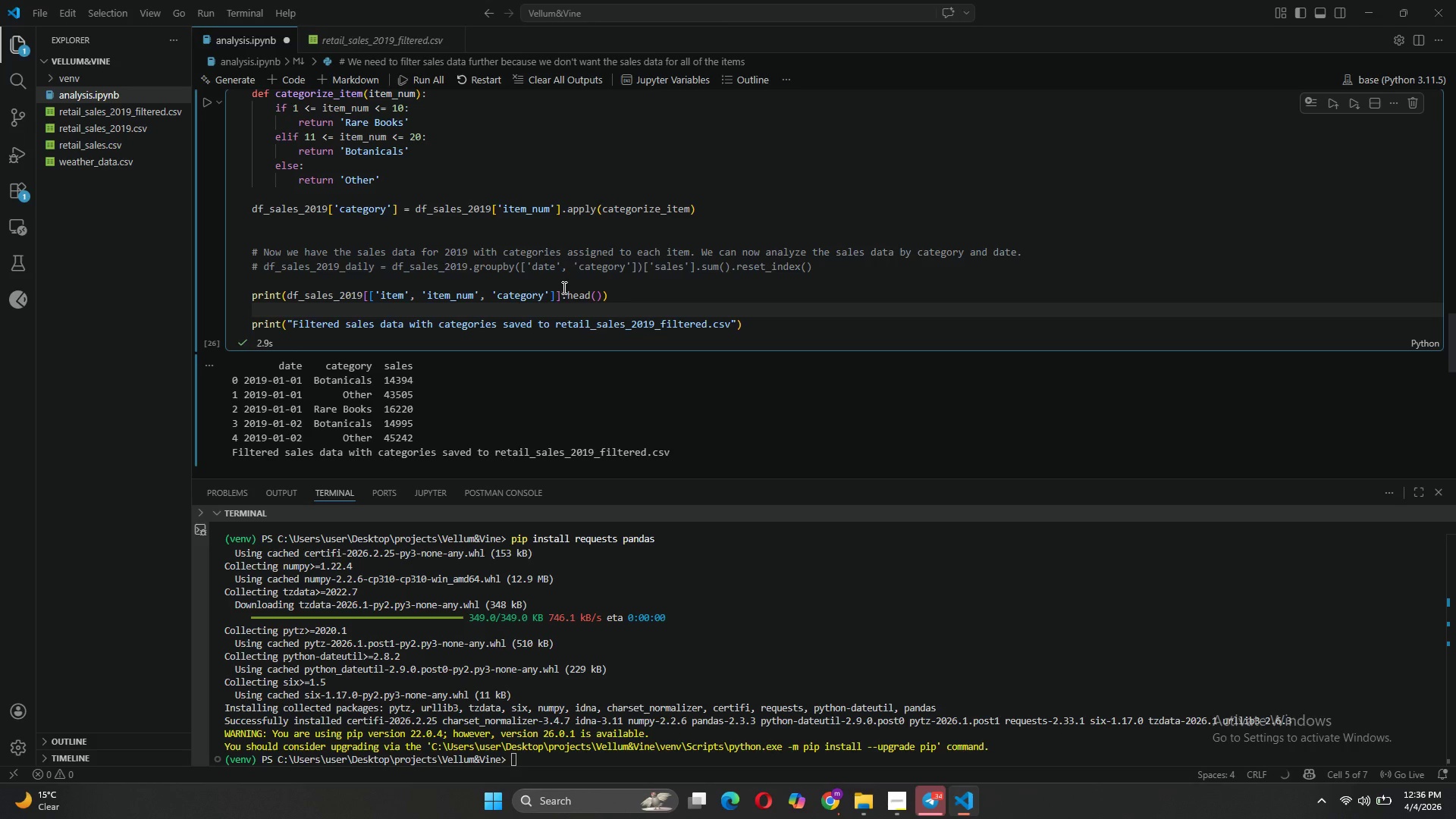 
left_click([581, 290])
 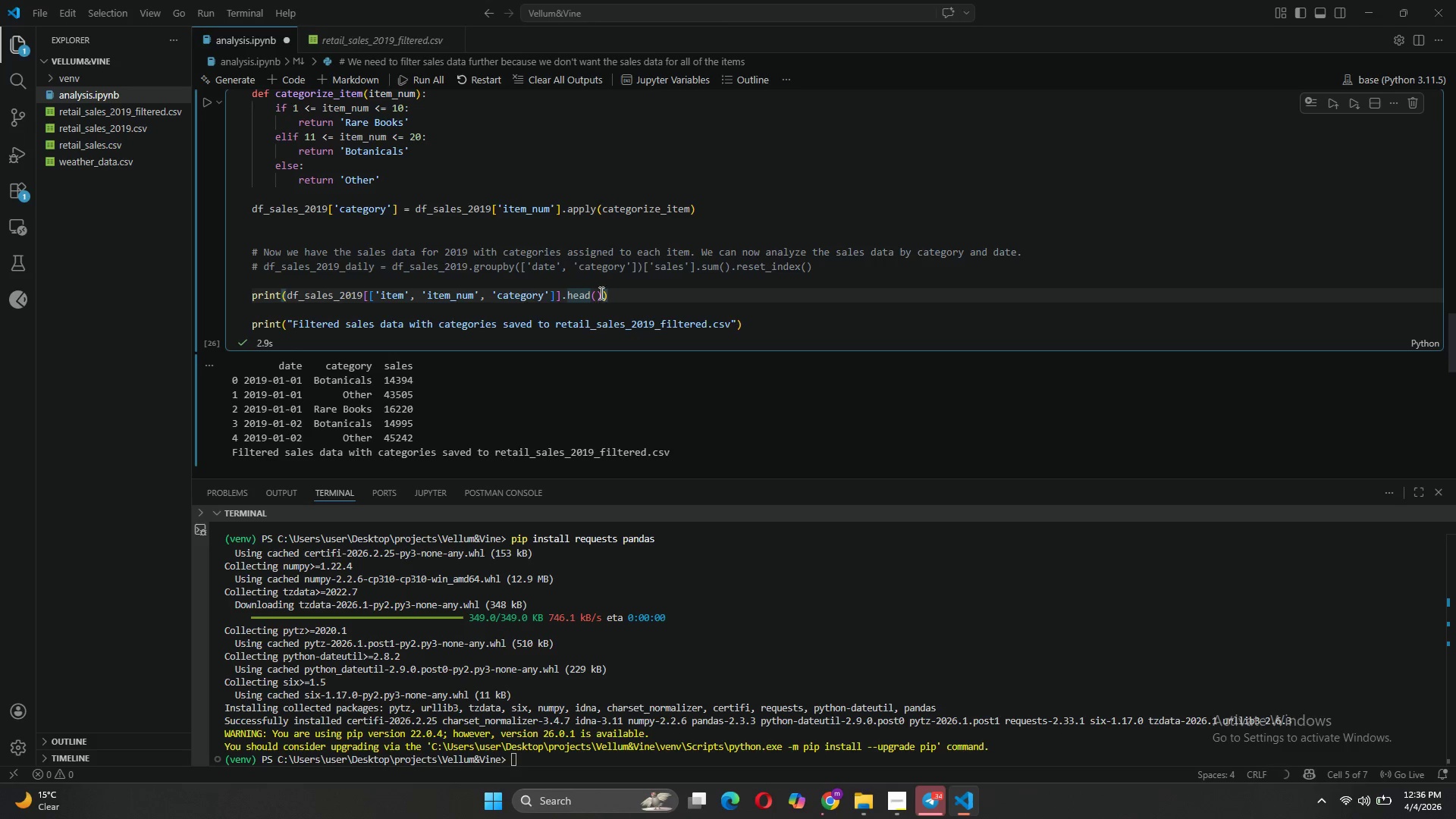 
left_click([632, 284])
 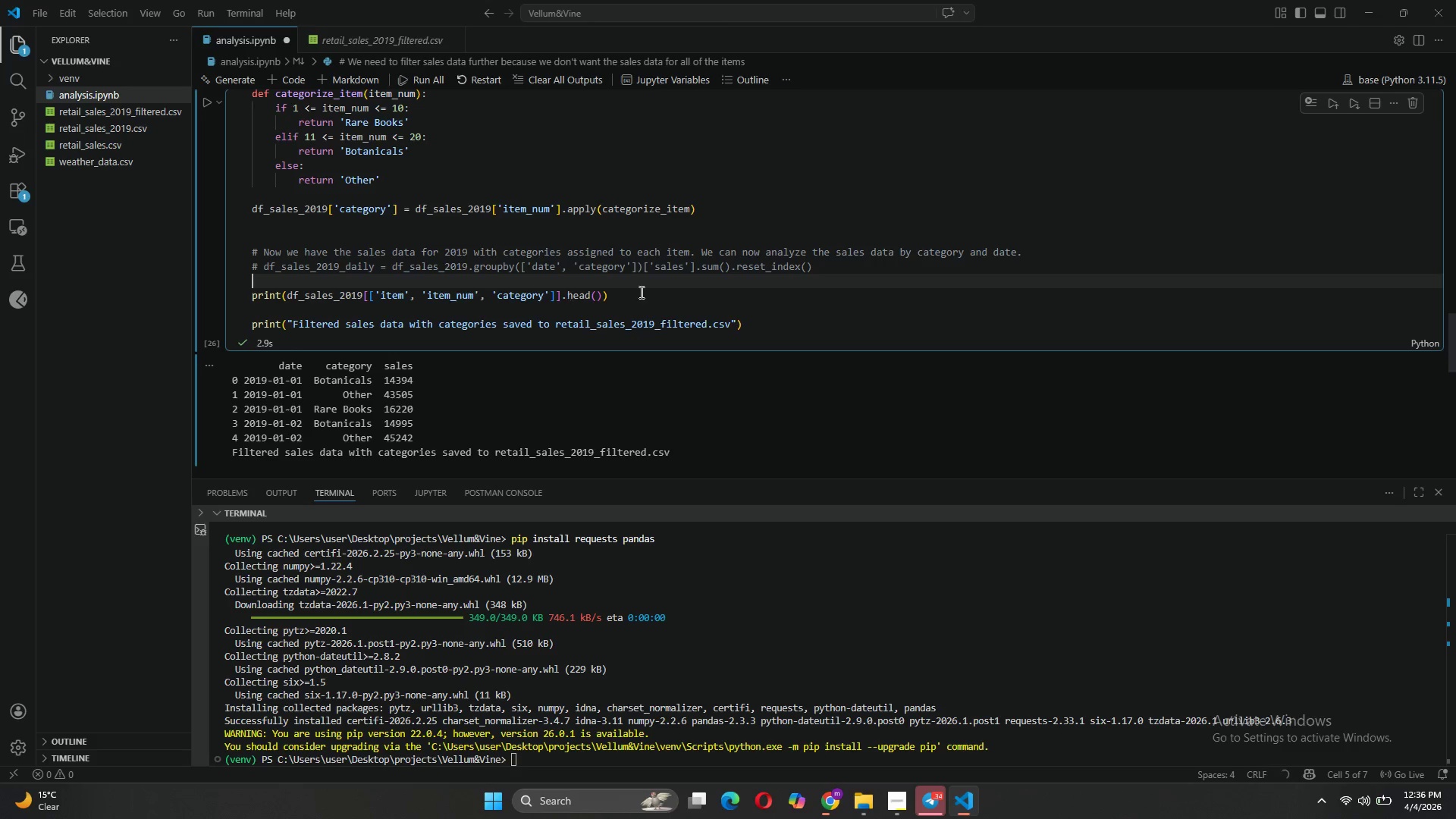 
left_click([653, 290])
 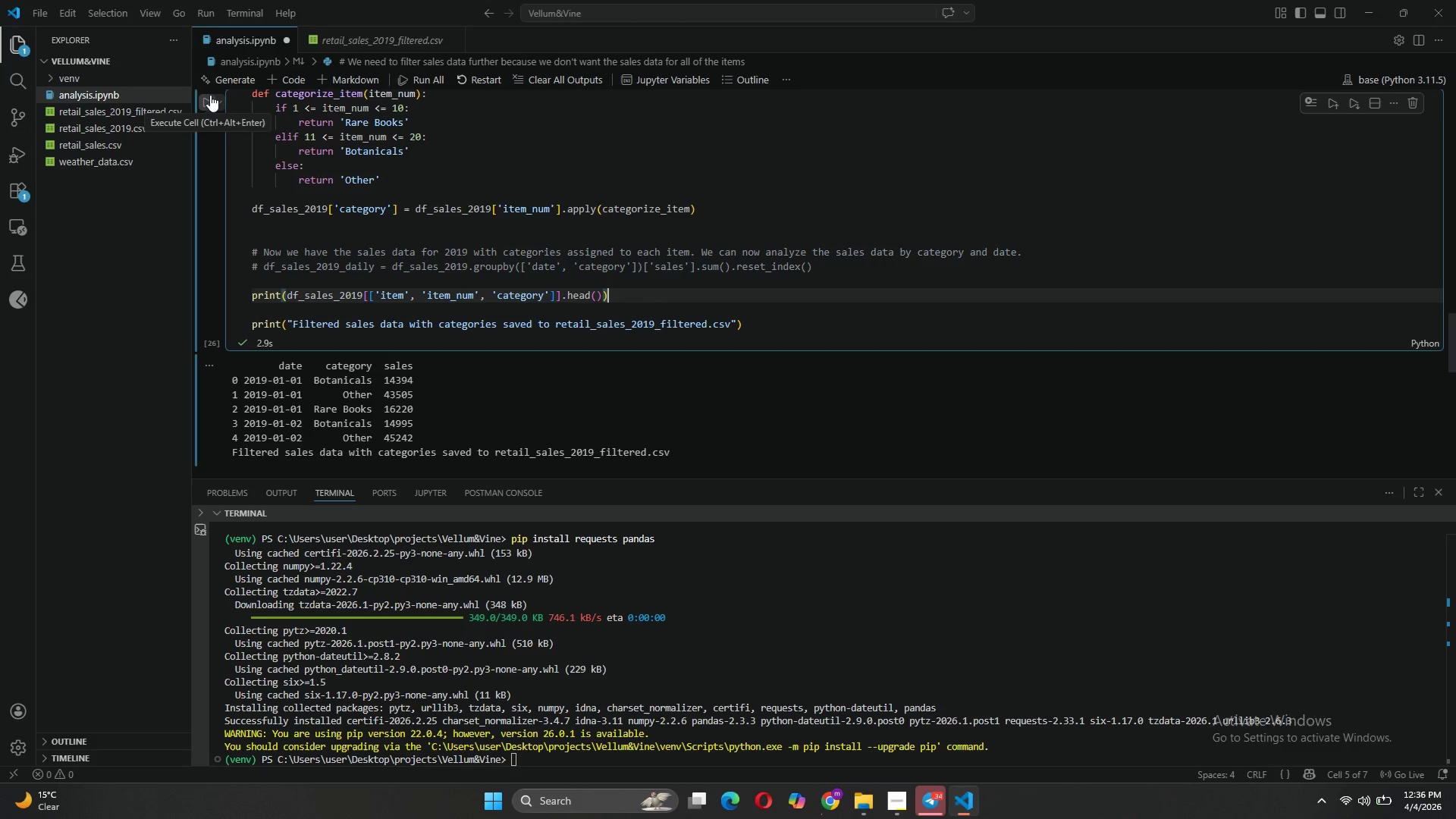 
left_click([206, 95])
 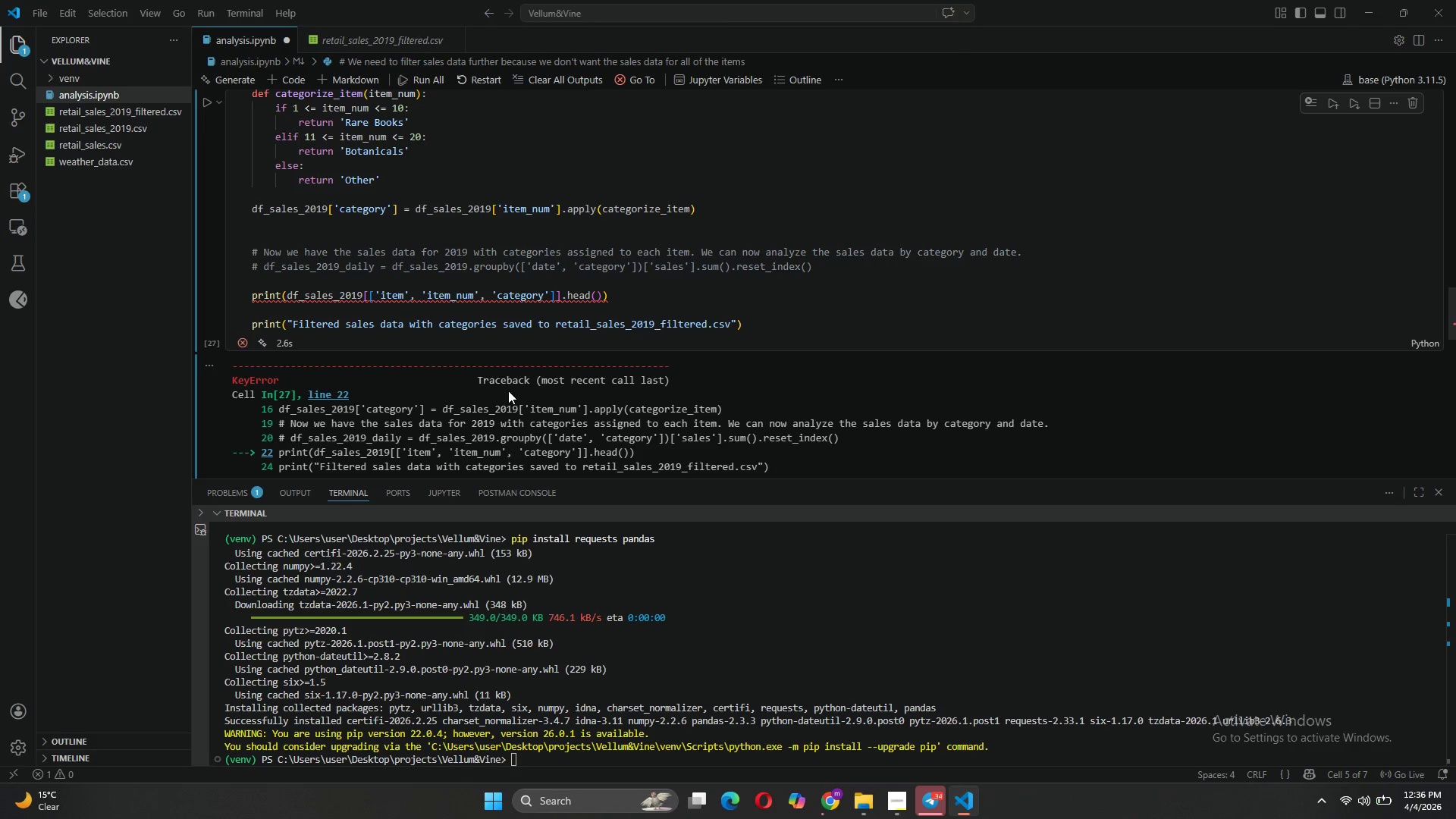 
scroll: coordinate [519, 358], scroll_direction: down, amount: 9.0
 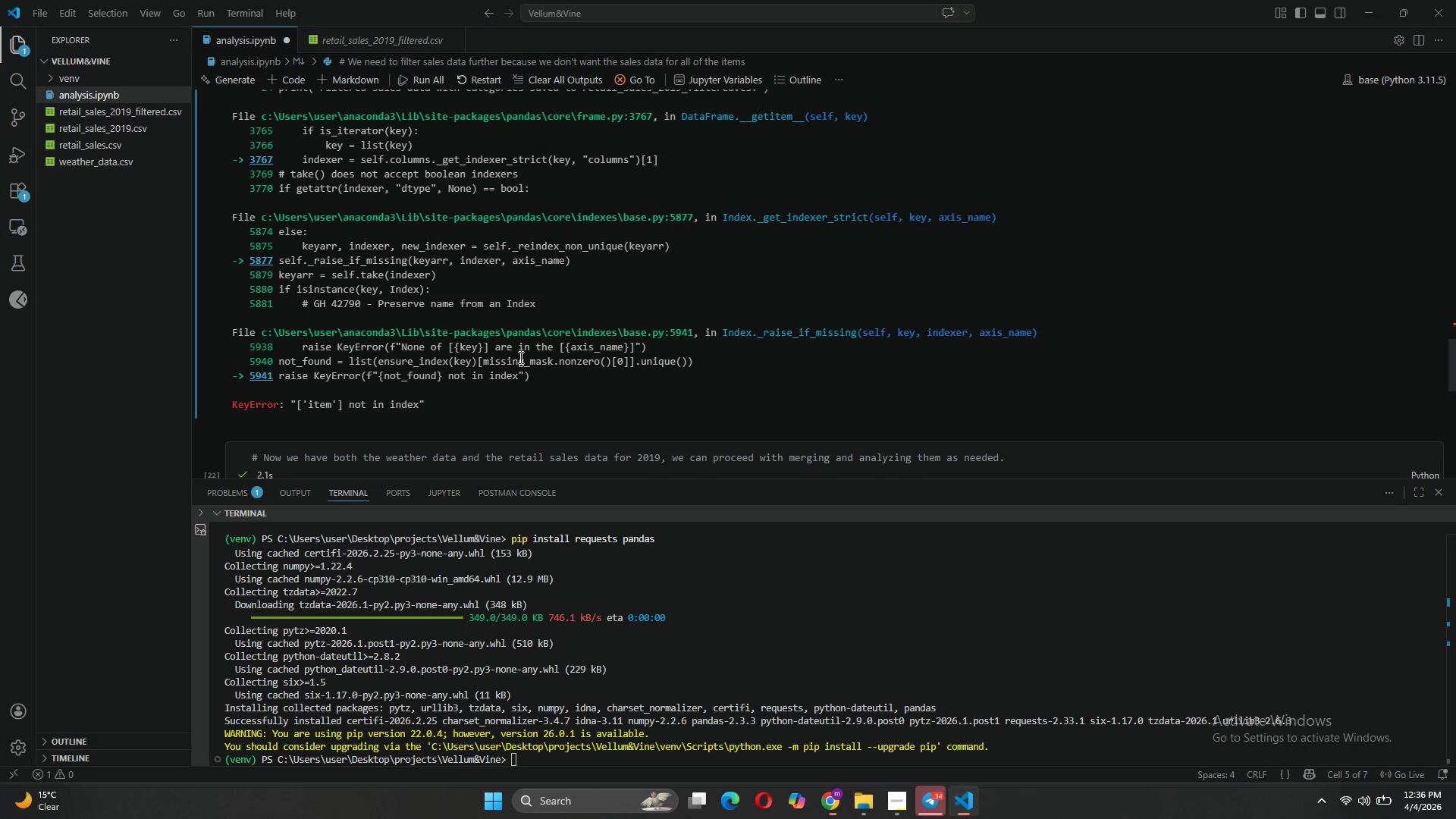 
scroll: coordinate [516, 356], scroll_direction: up, amount: 12.0
 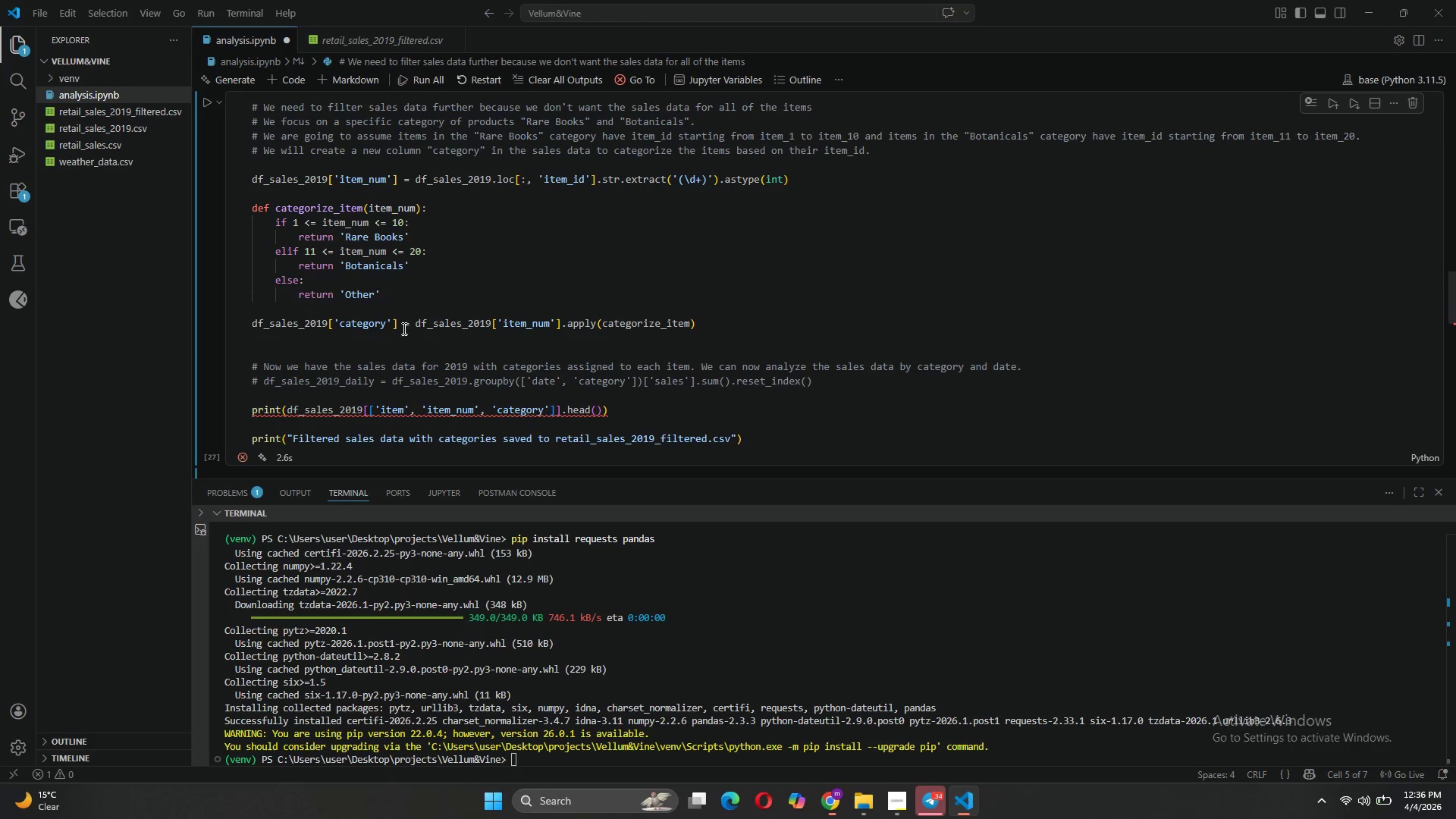 
wait(5.07)
 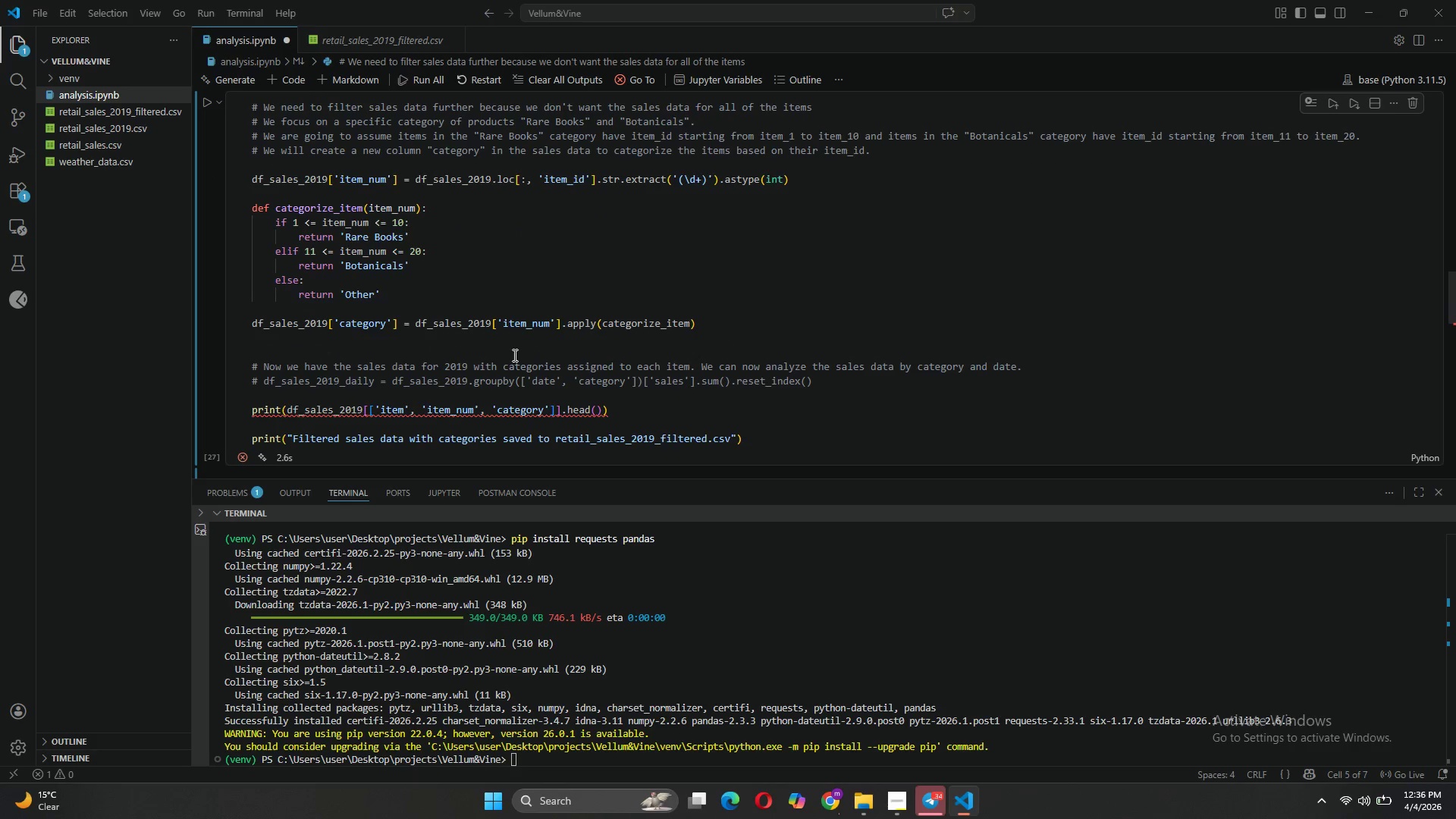 
left_click([403, 406])
 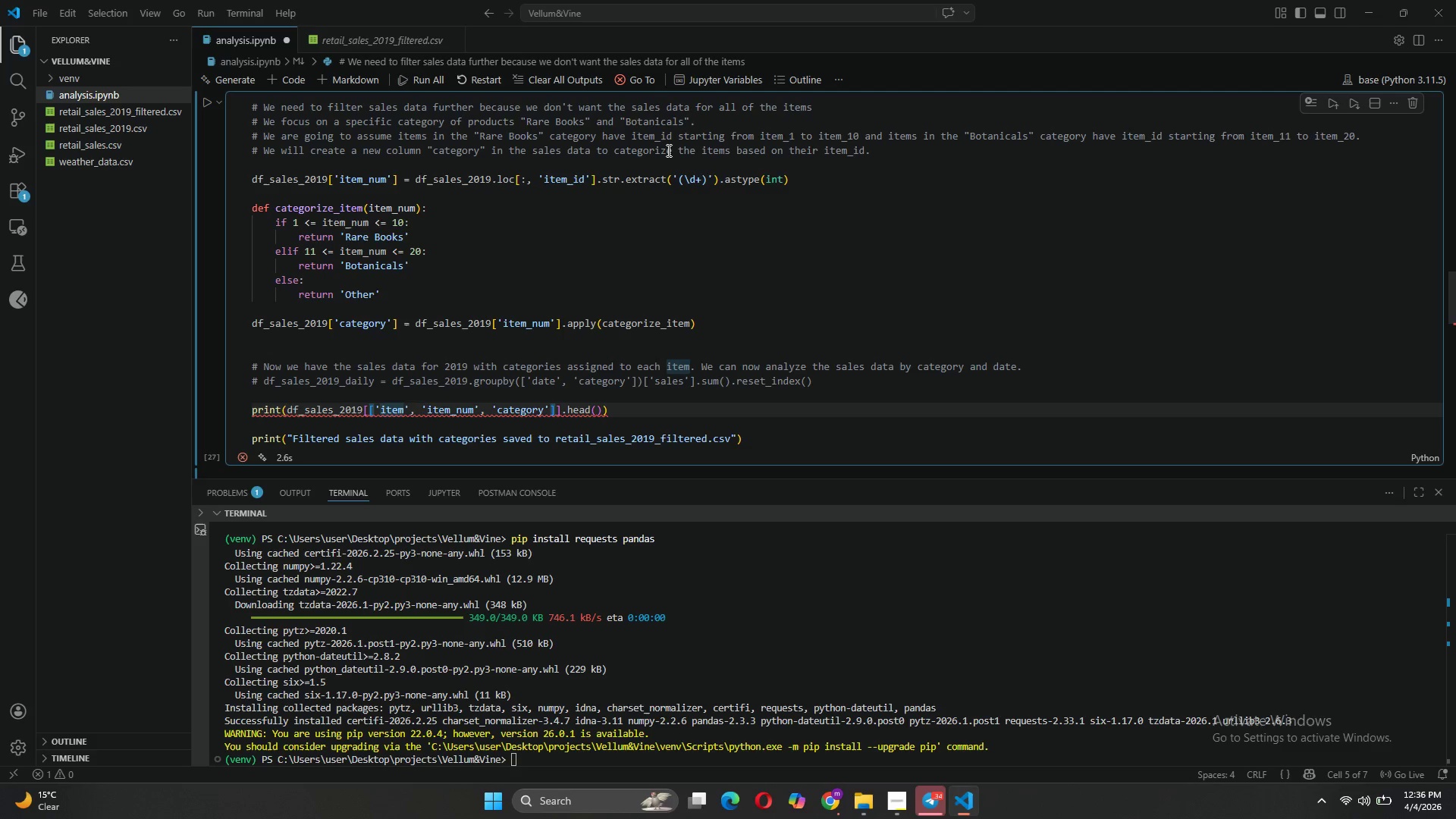 
type(_id)
 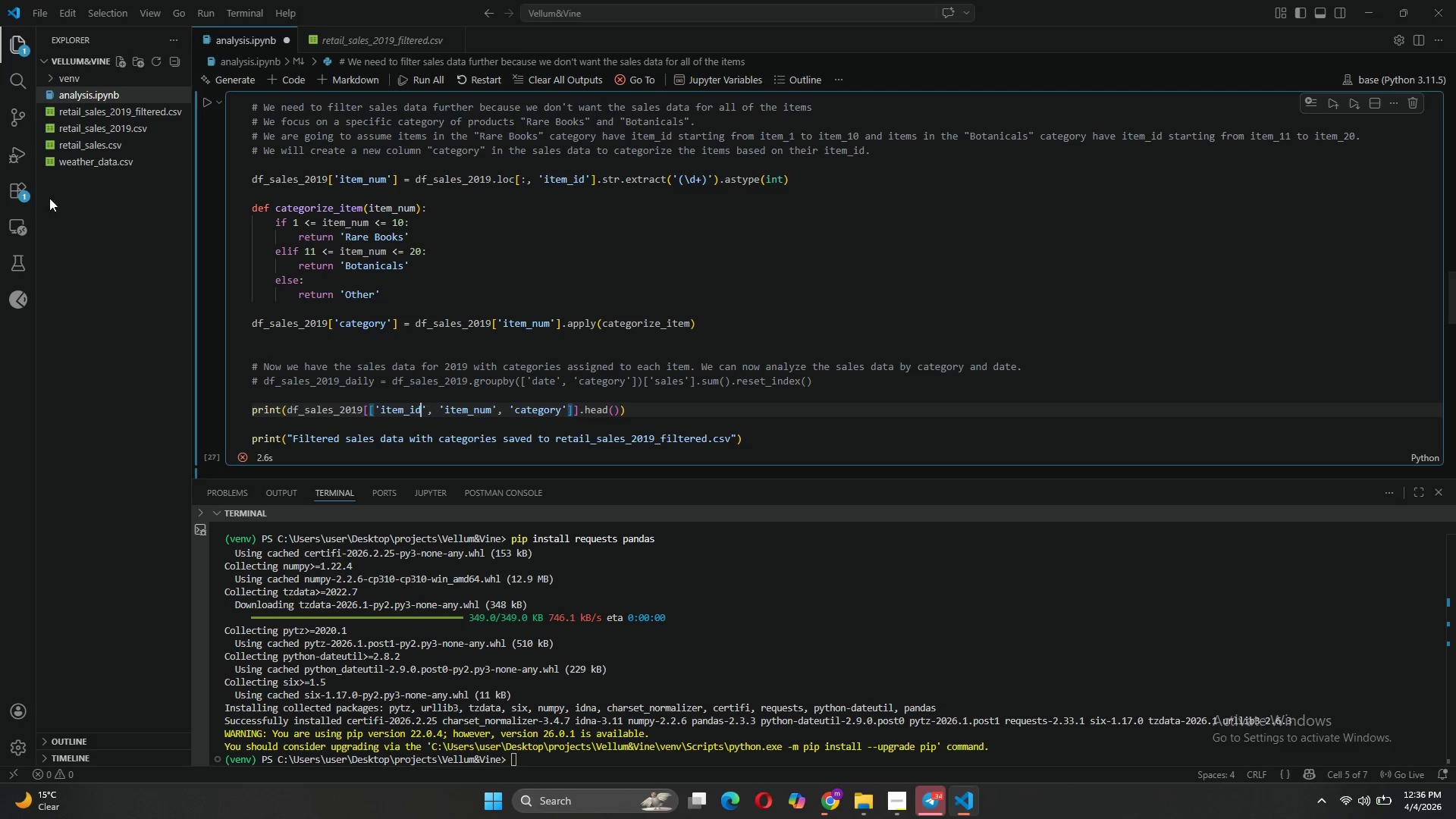 
mouse_move([190, 123])
 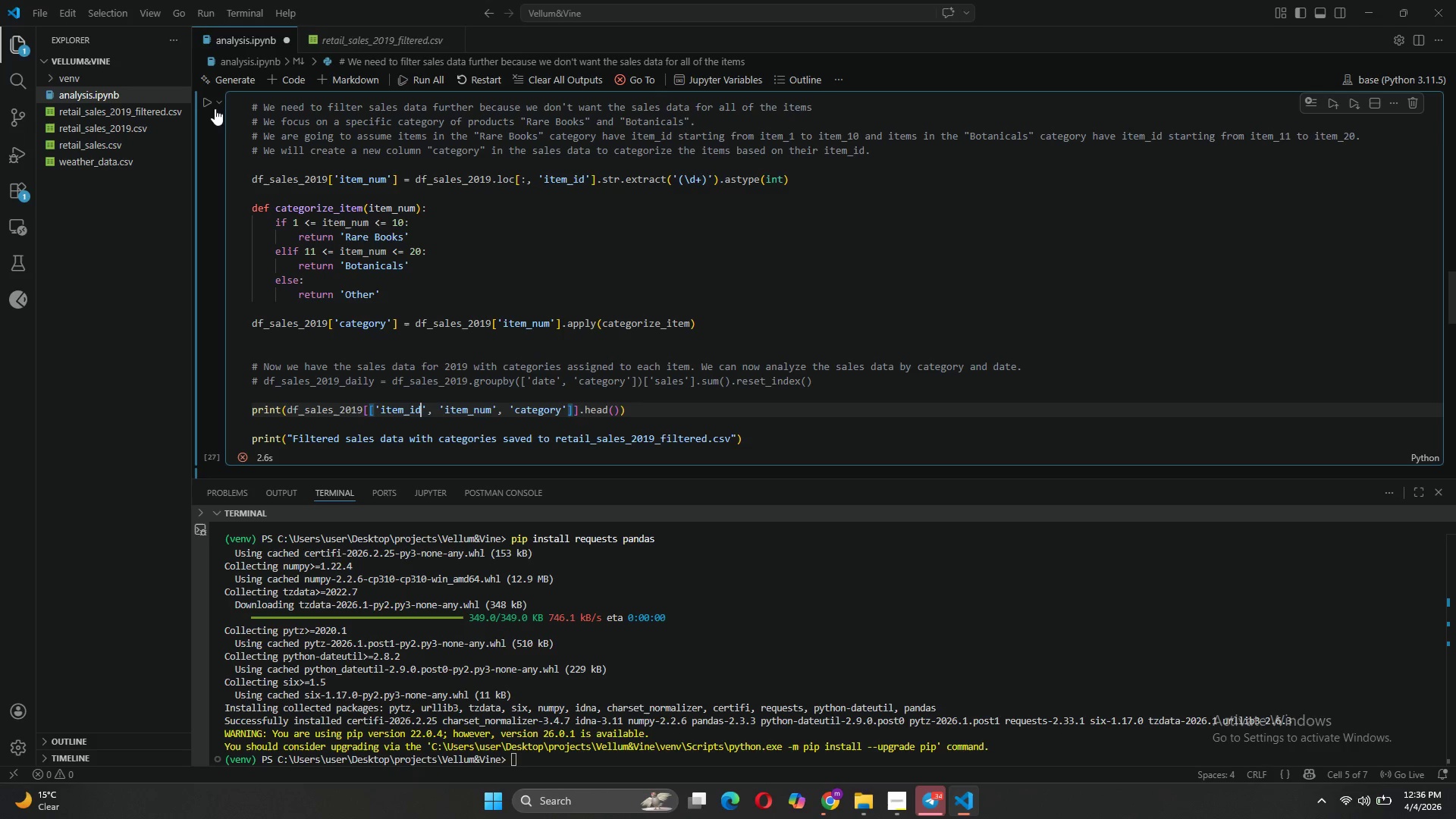 
left_click([210, 103])
 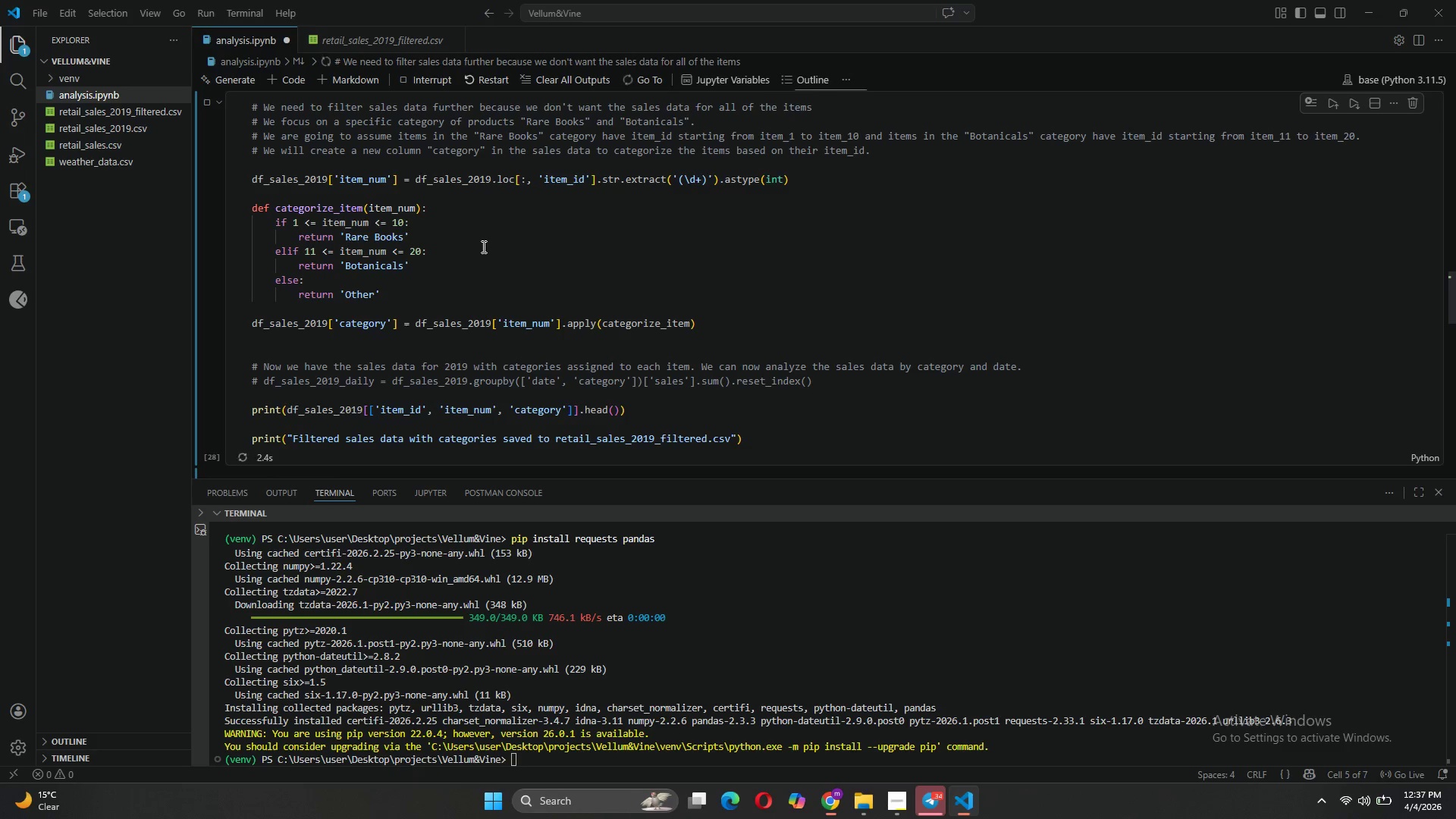 
left_click([344, 39])
 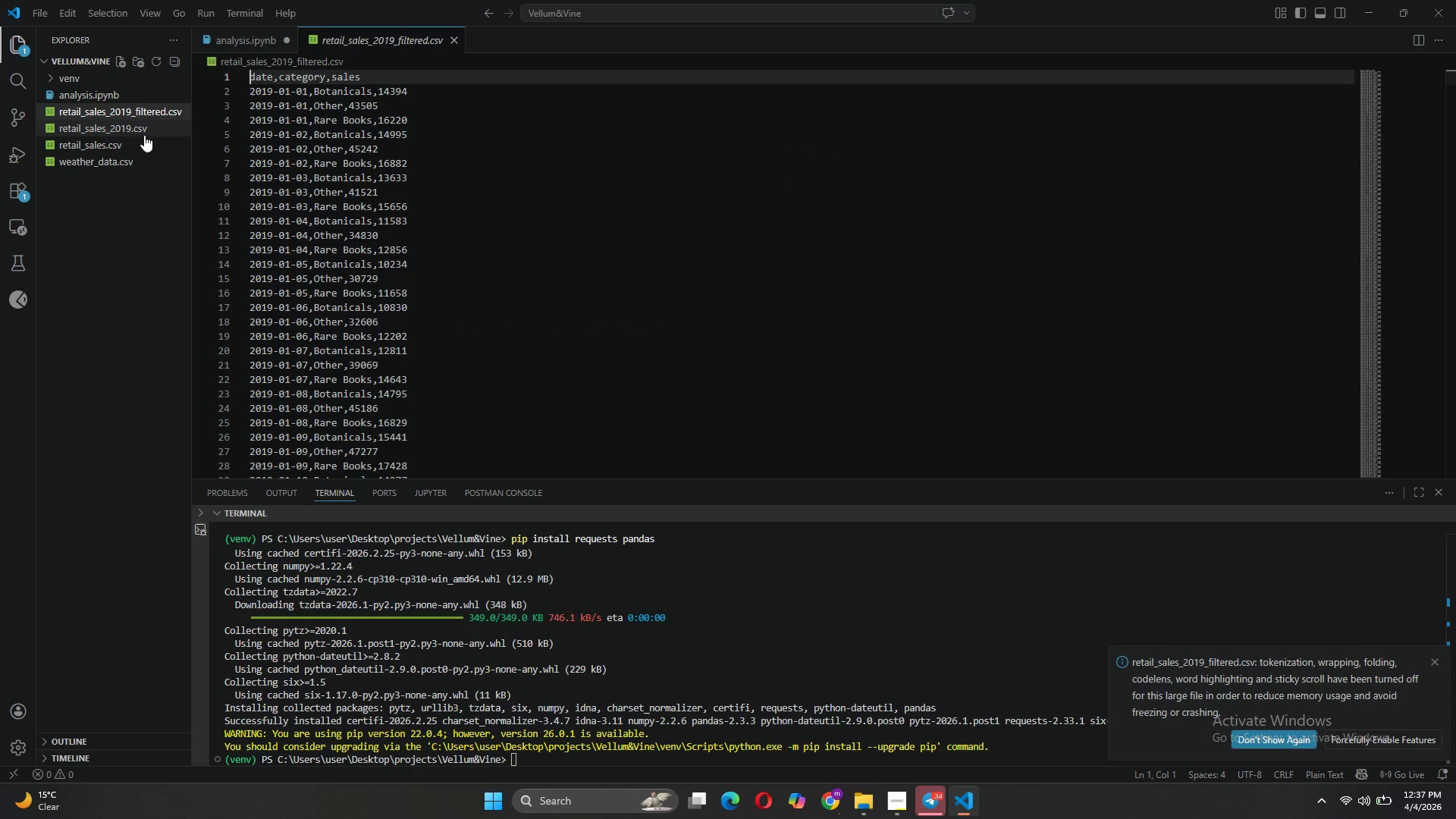 
right_click([144, 110])
 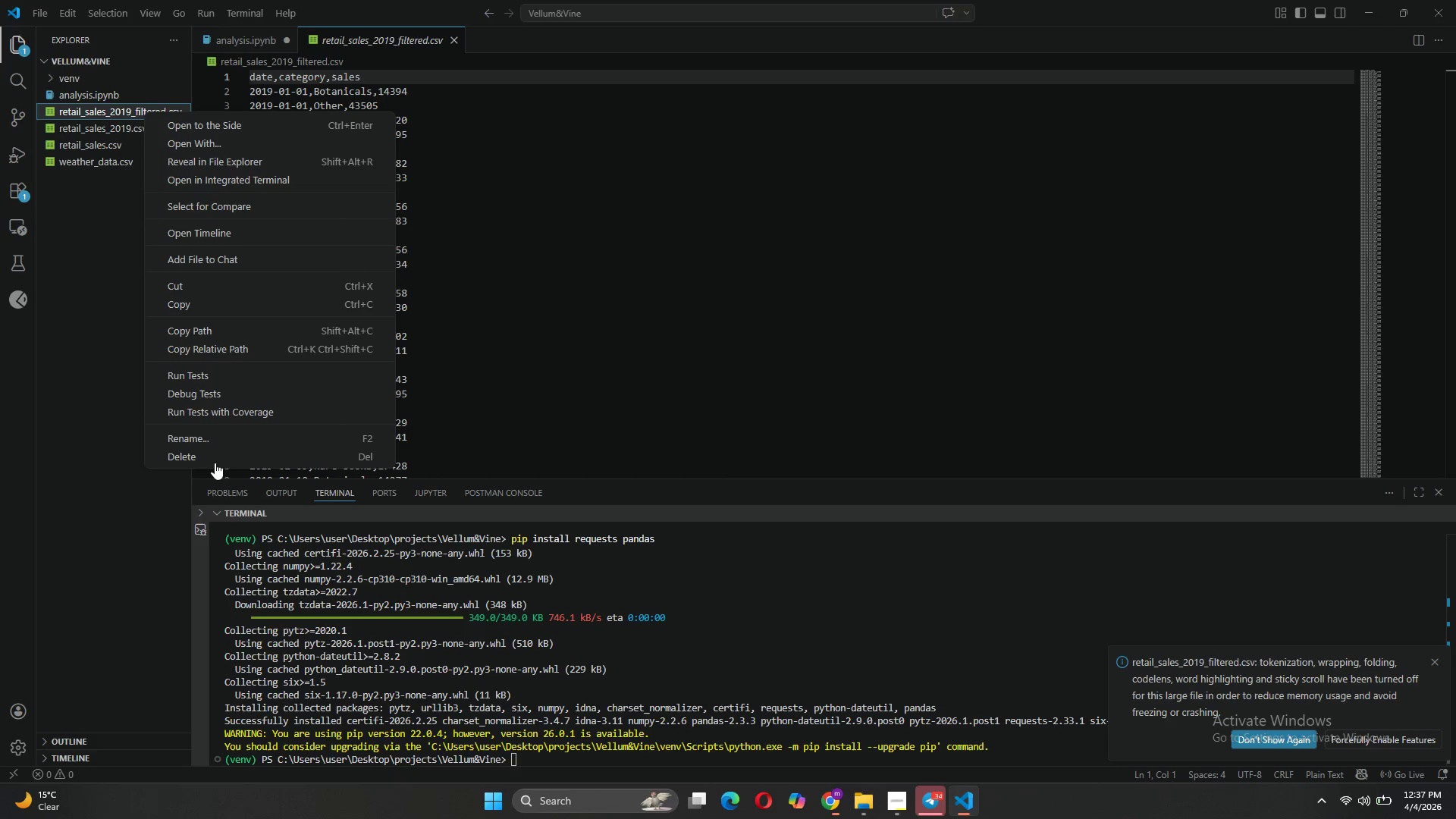 
left_click([215, 460])
 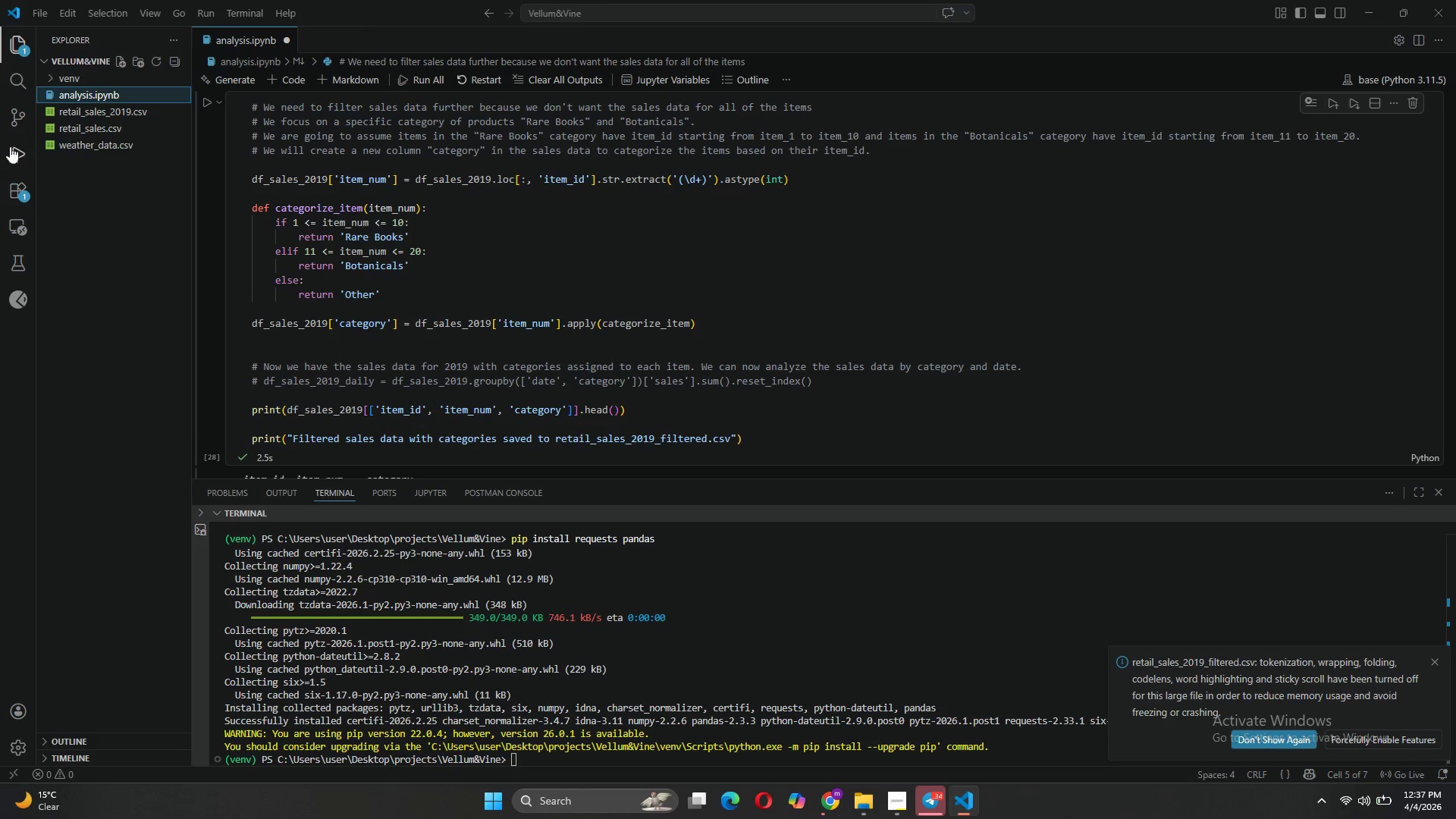 
left_click([100, 115])
 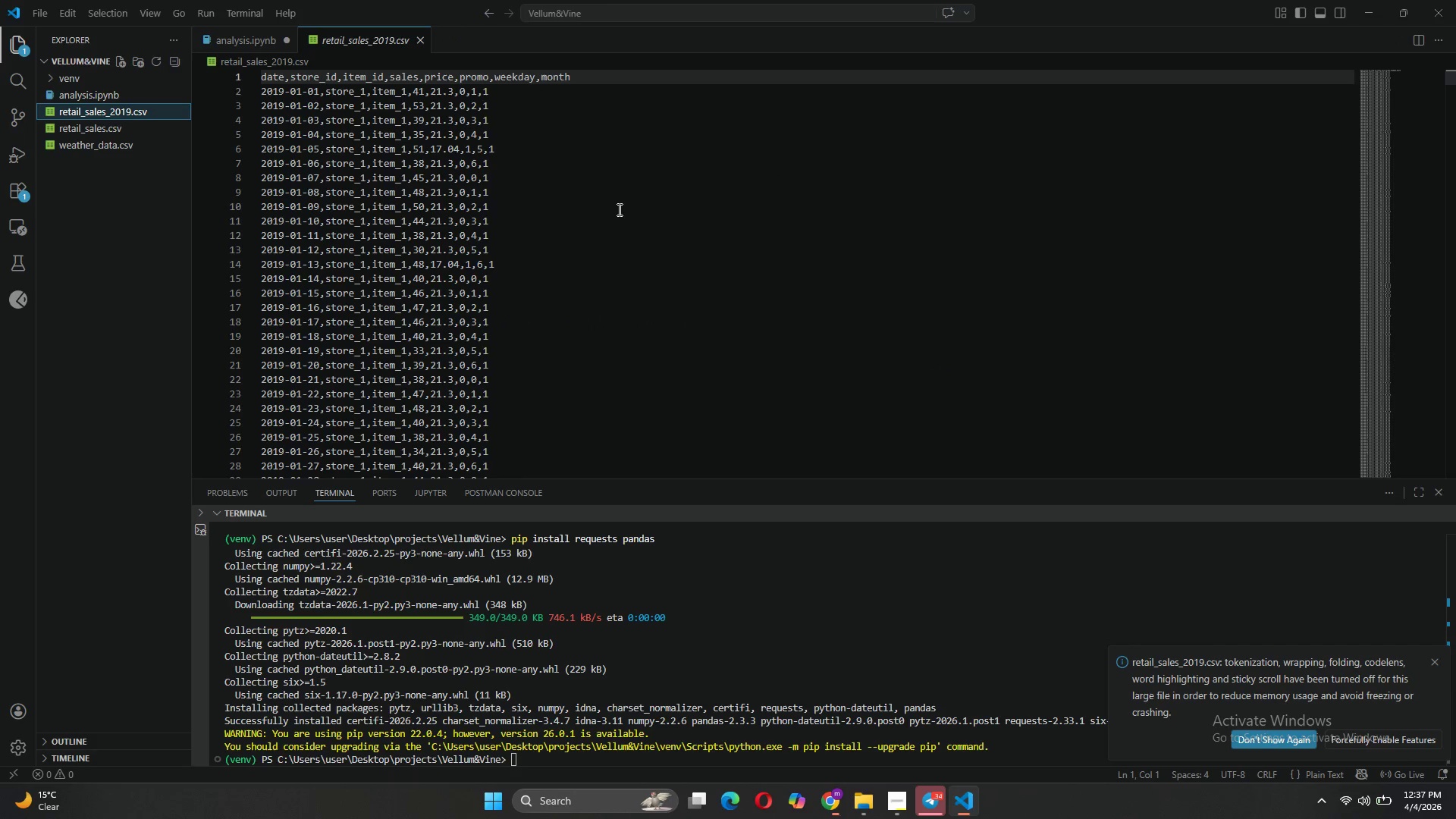 
left_click([235, 32])
 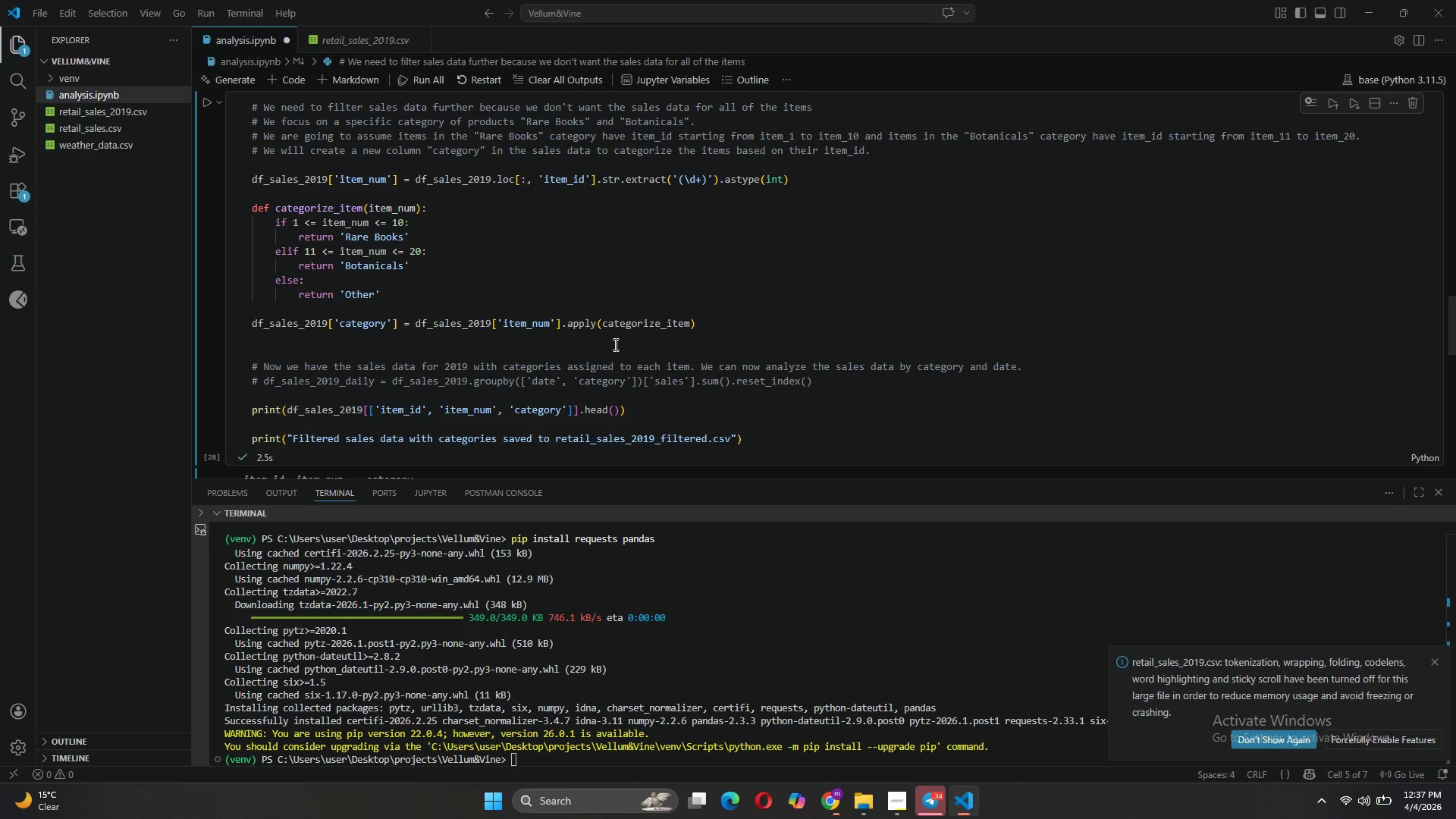 
scroll: coordinate [598, 322], scroll_direction: down, amount: 3.0
 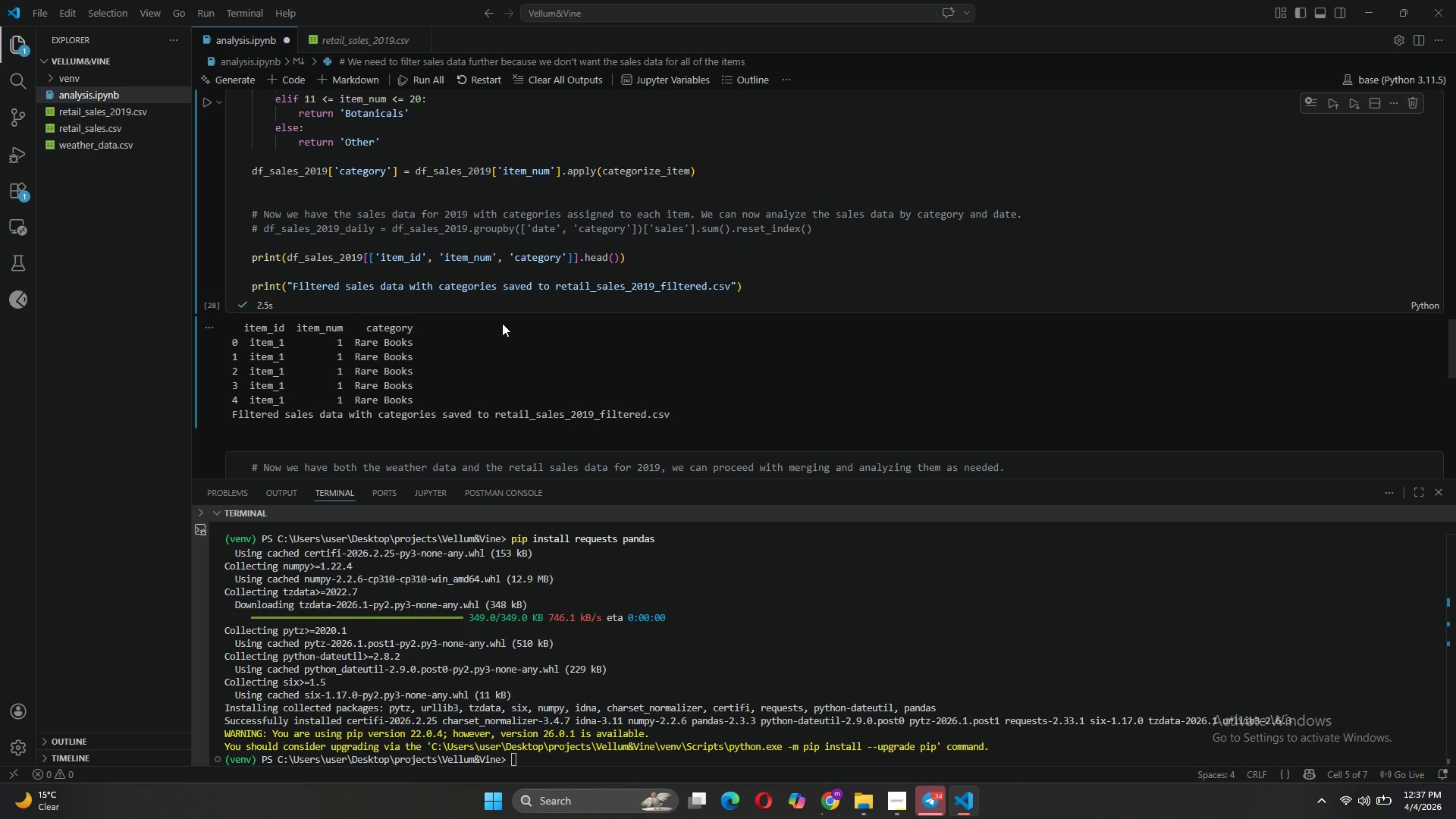 
wait(15.48)
 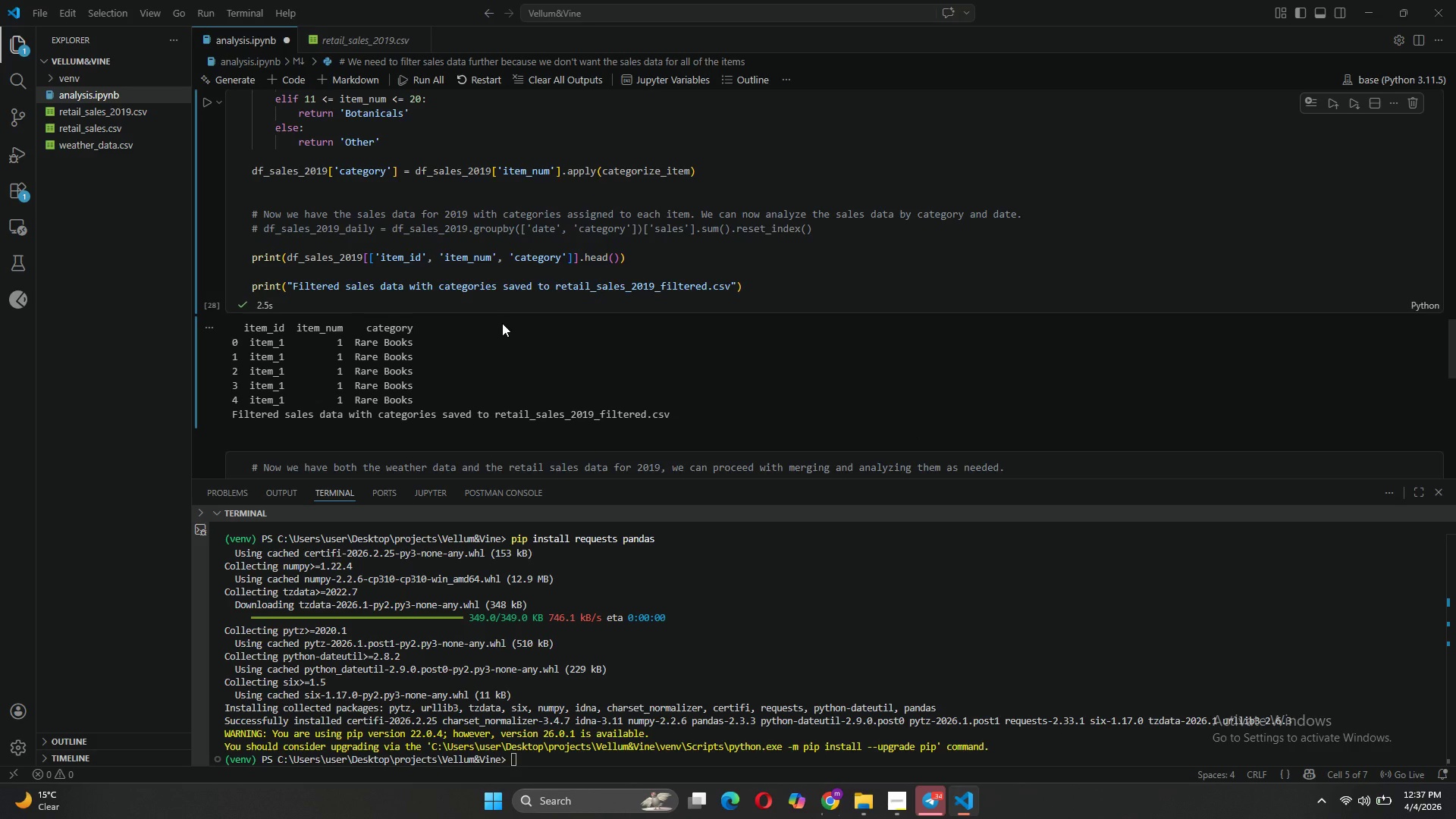 
left_click([575, 299])
 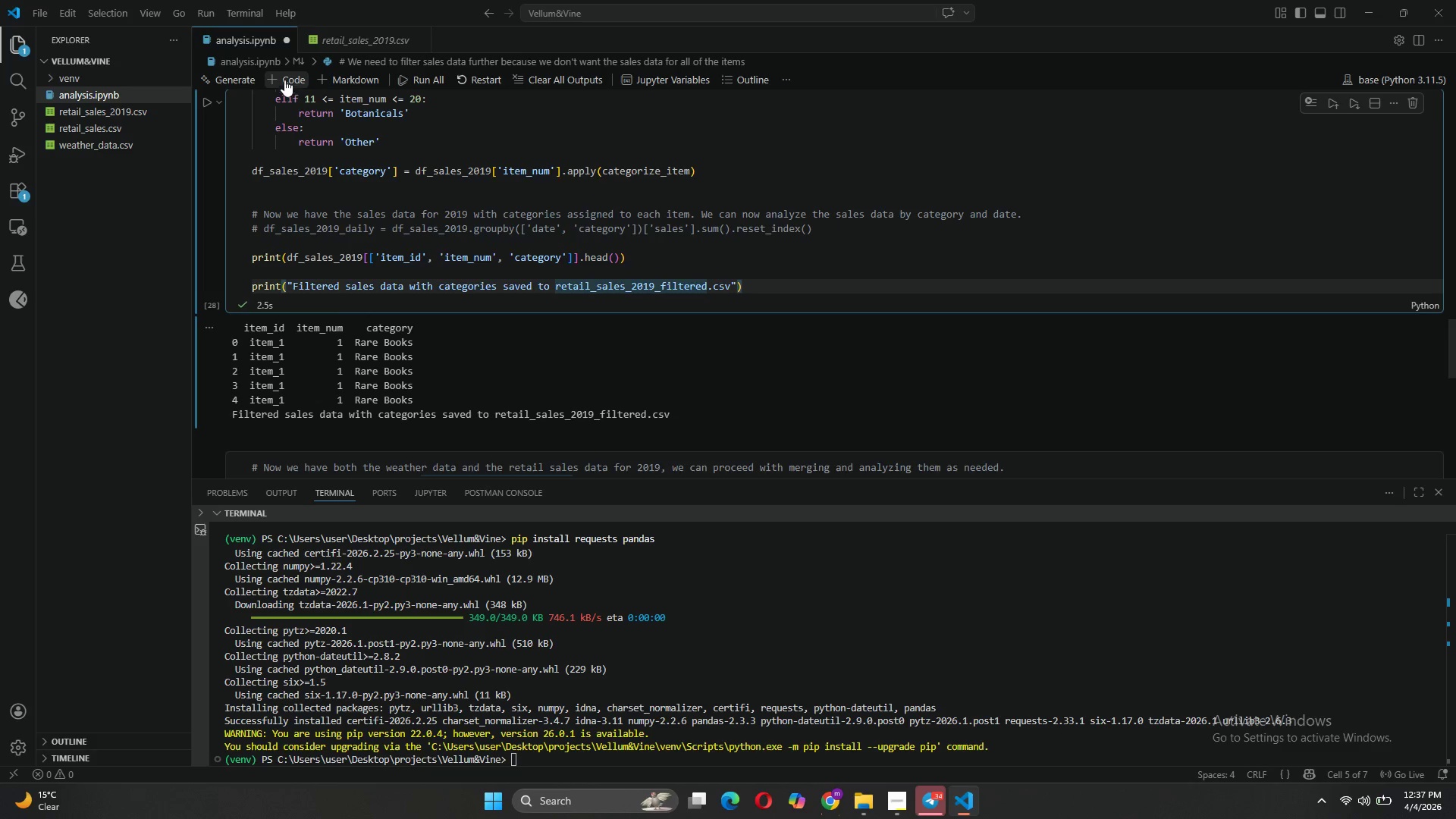 
left_click([274, 79])
 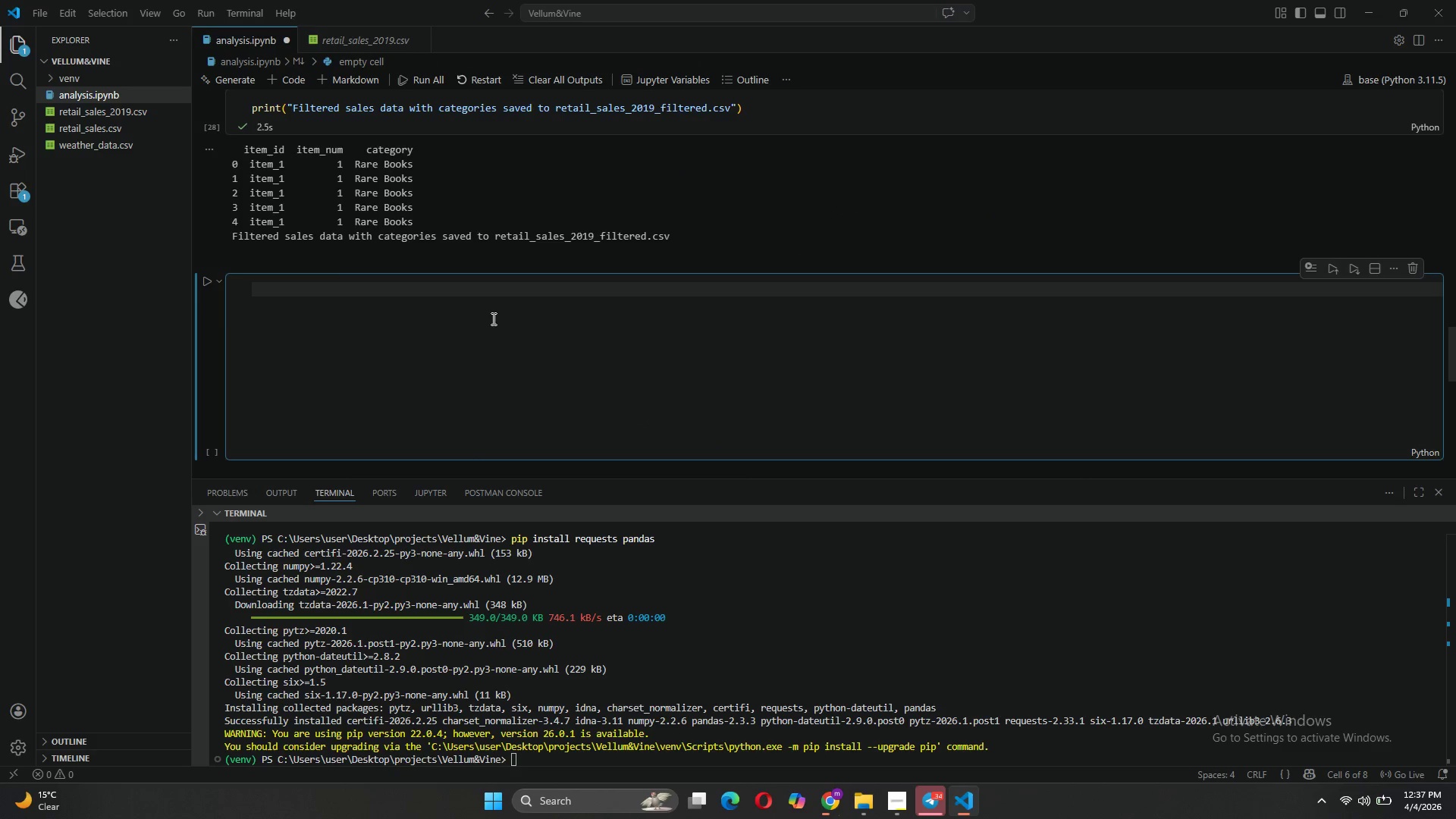 
type(# group)
key(Tab)
 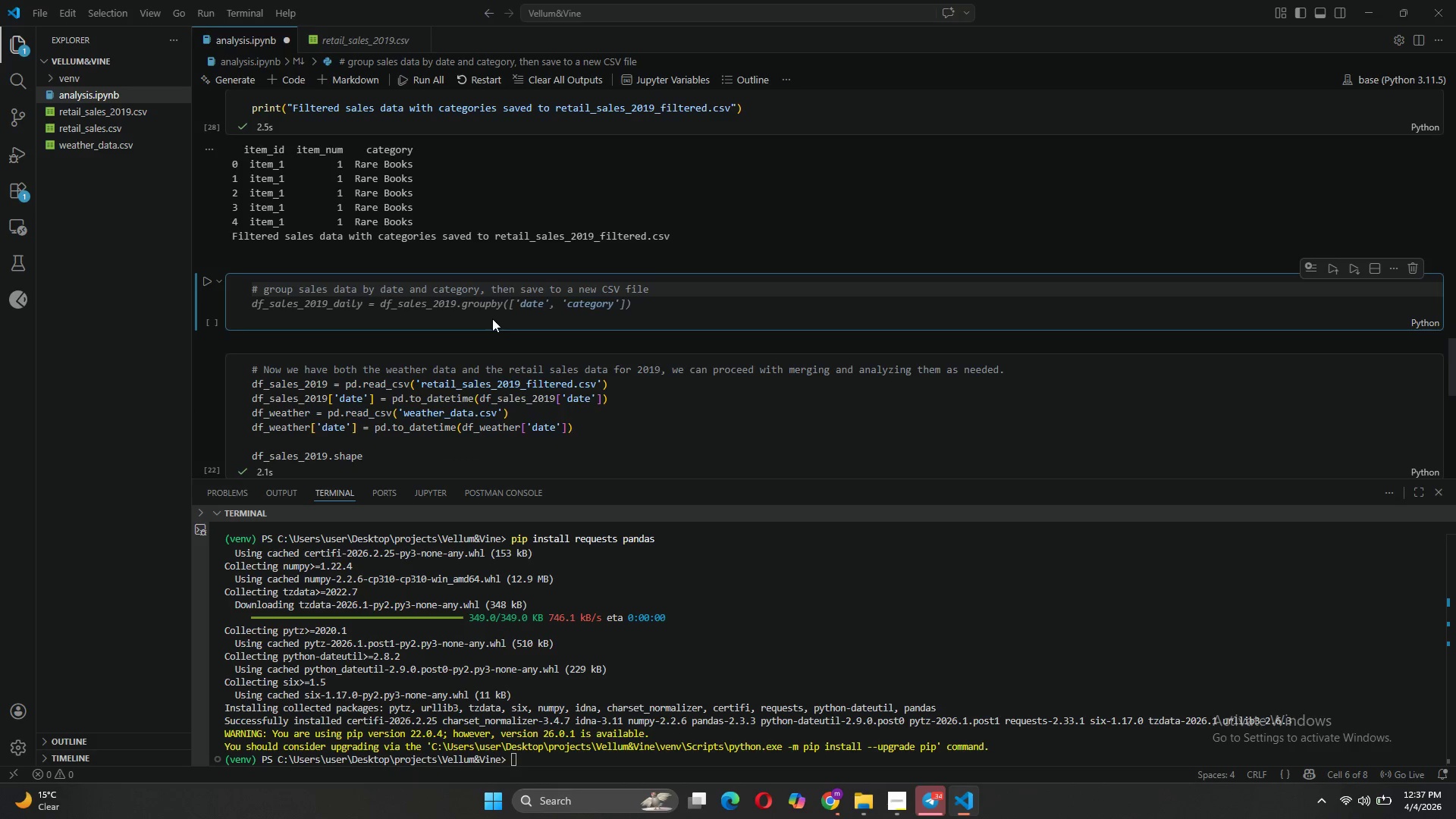 
wait(11.17)
 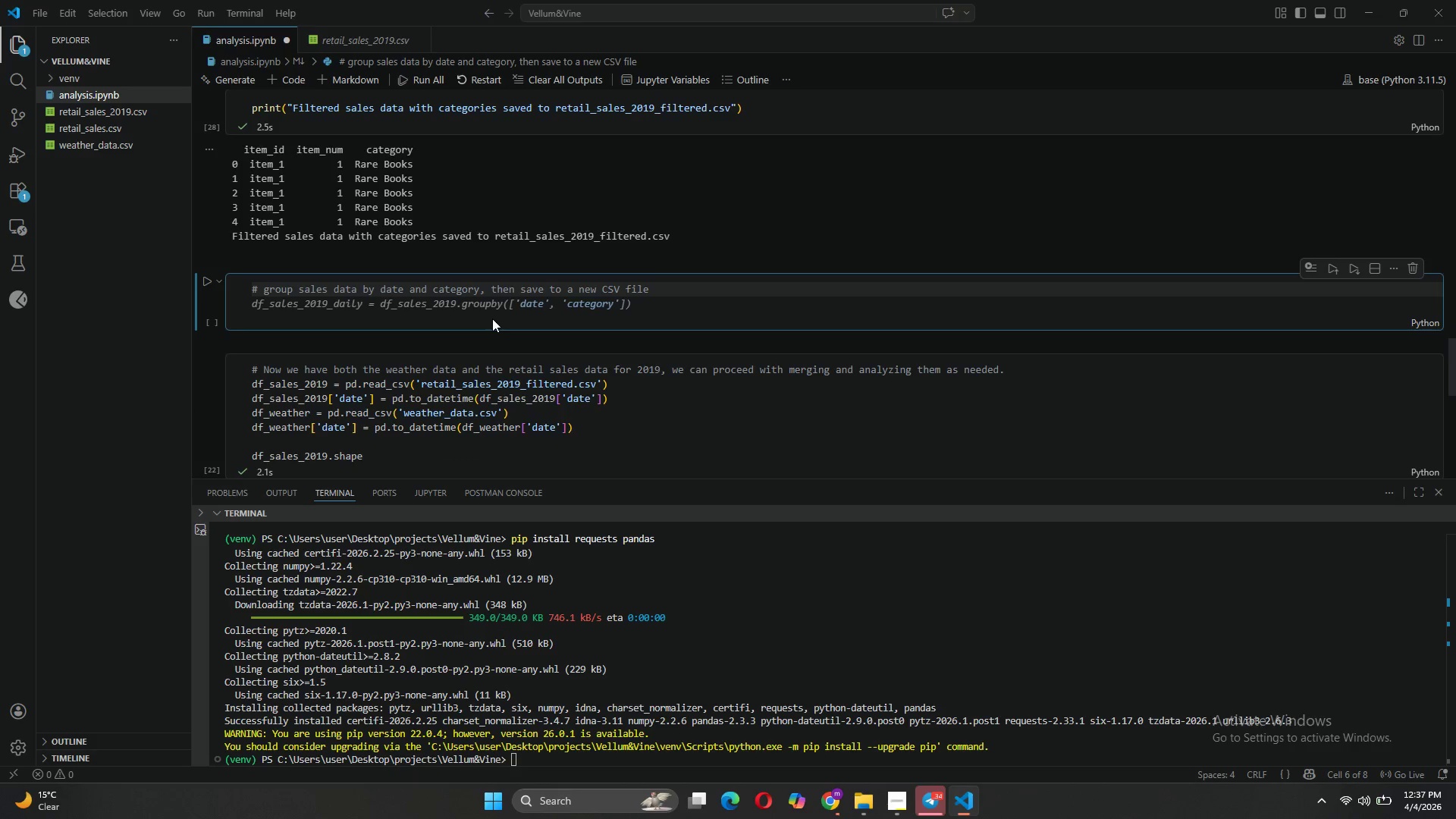 
key(Enter)
 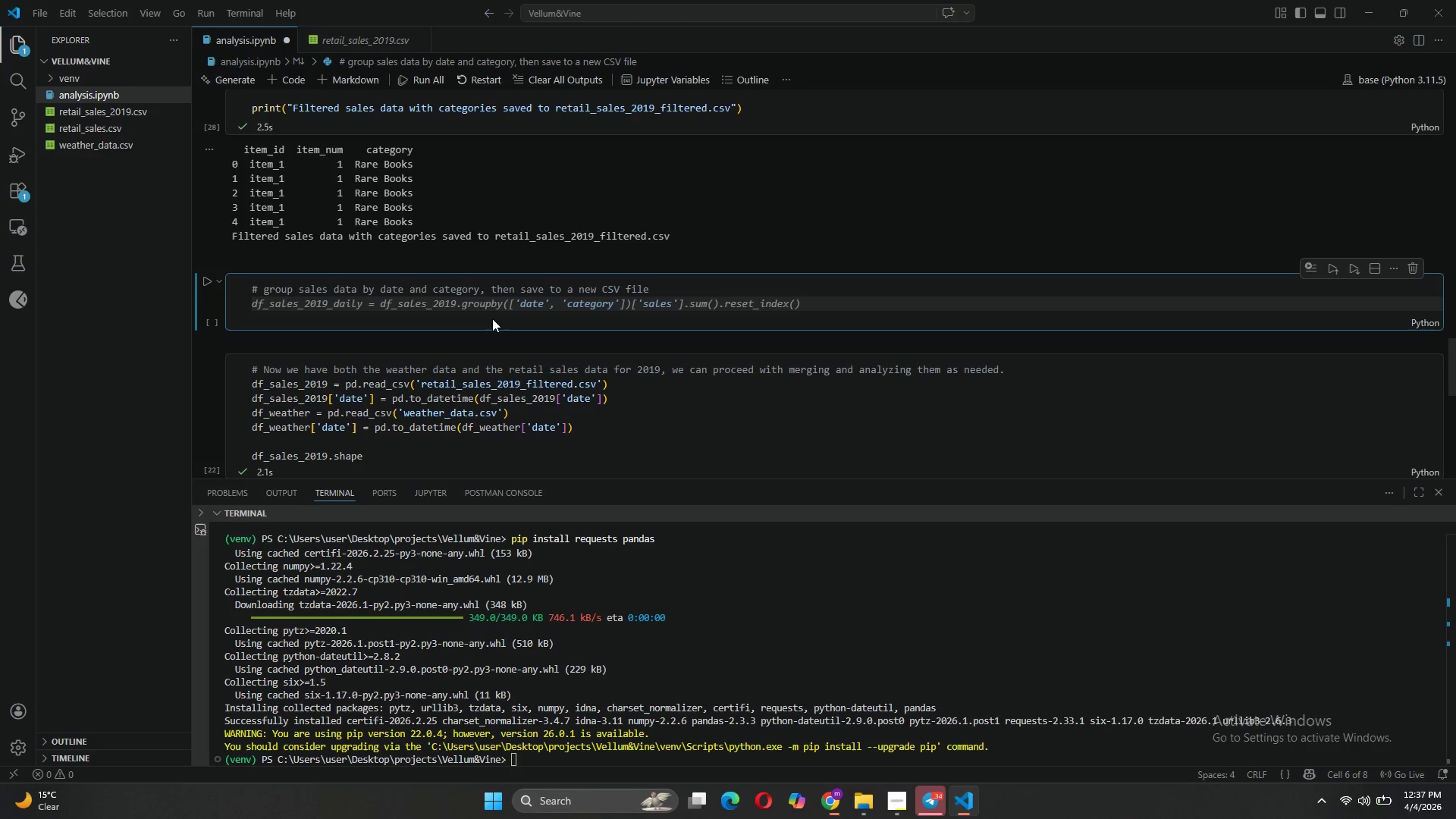 
type(df)
key(Tab)
 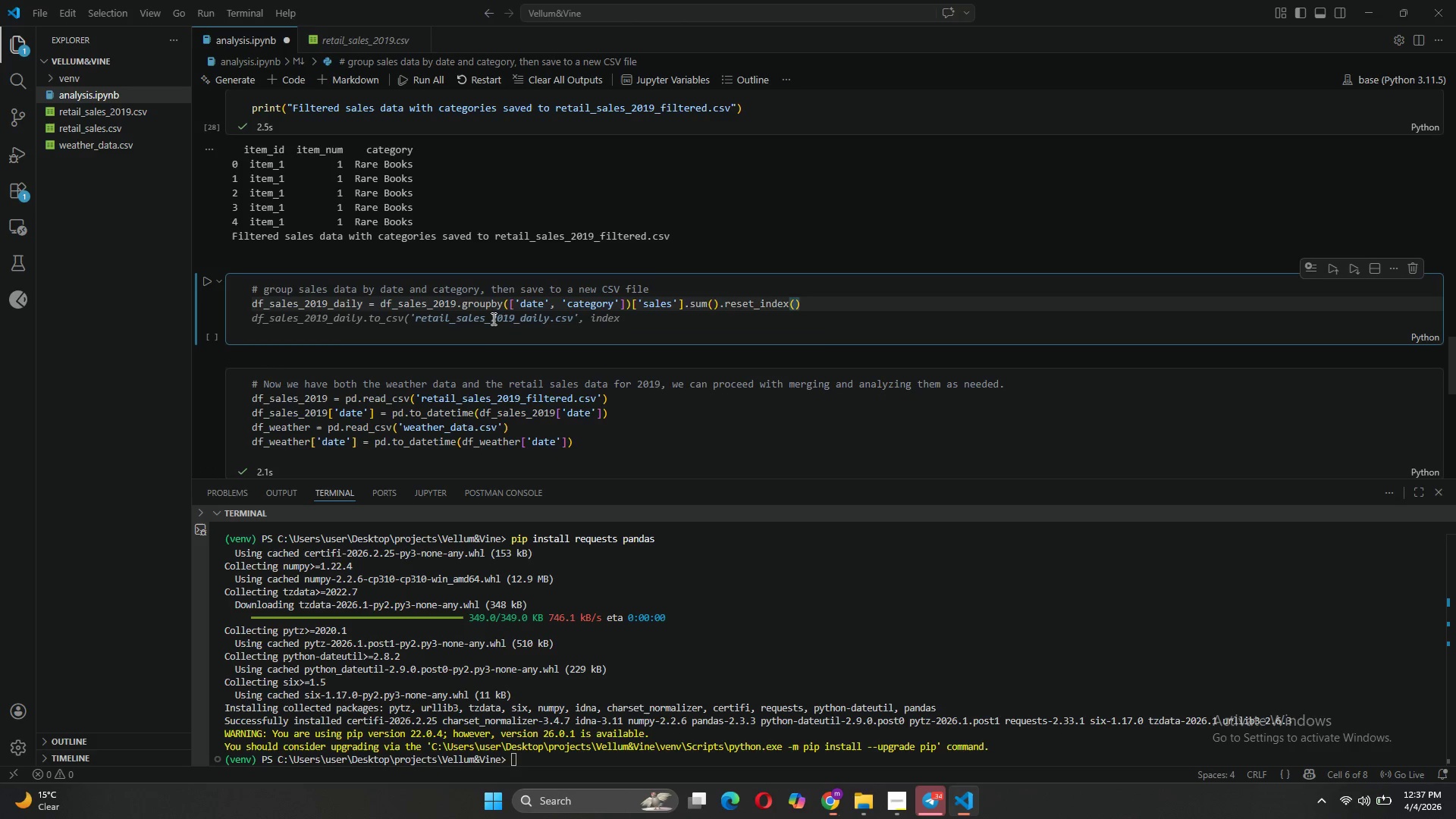 
key(Enter)
 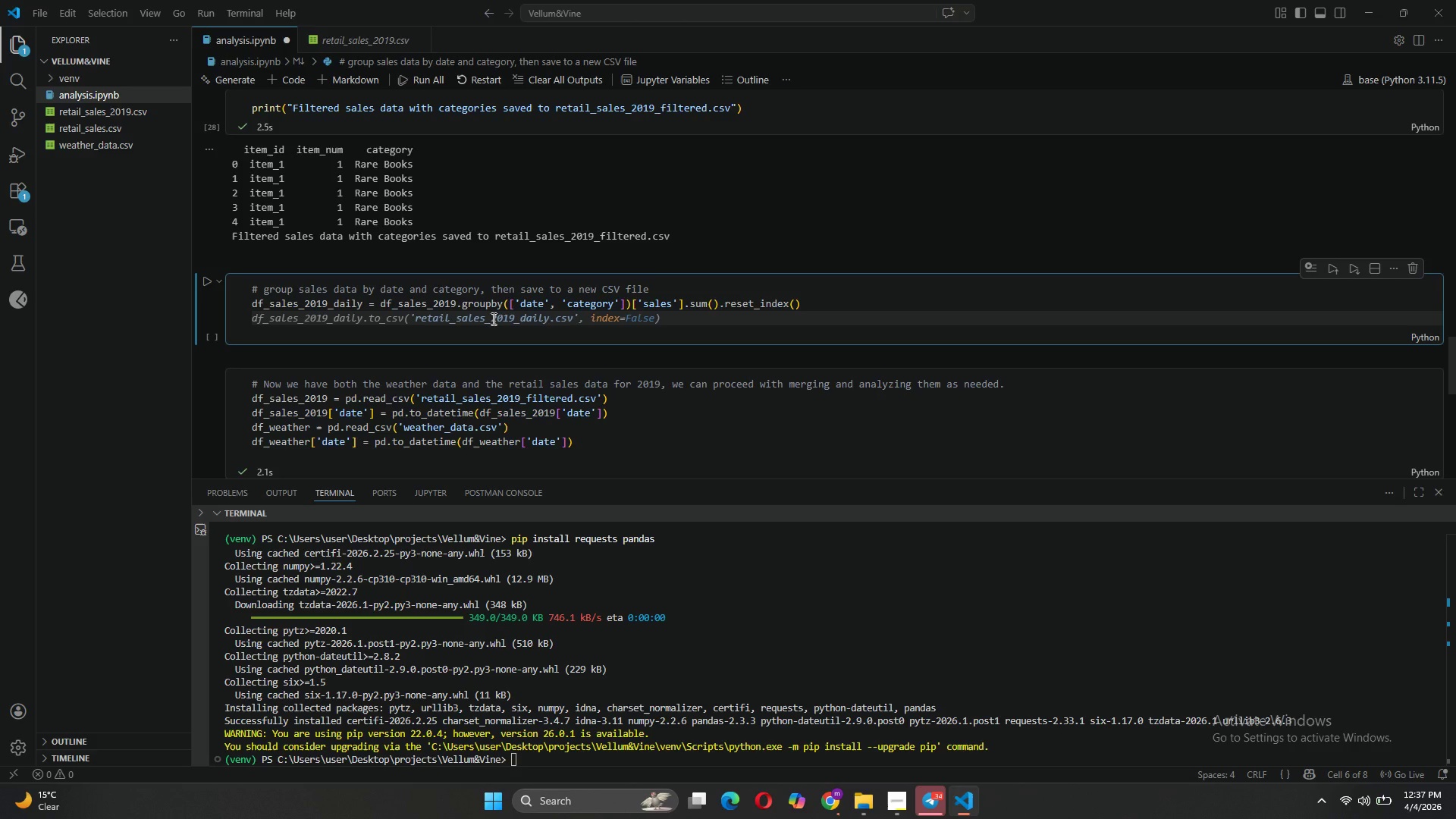 
key(CapsLock)
 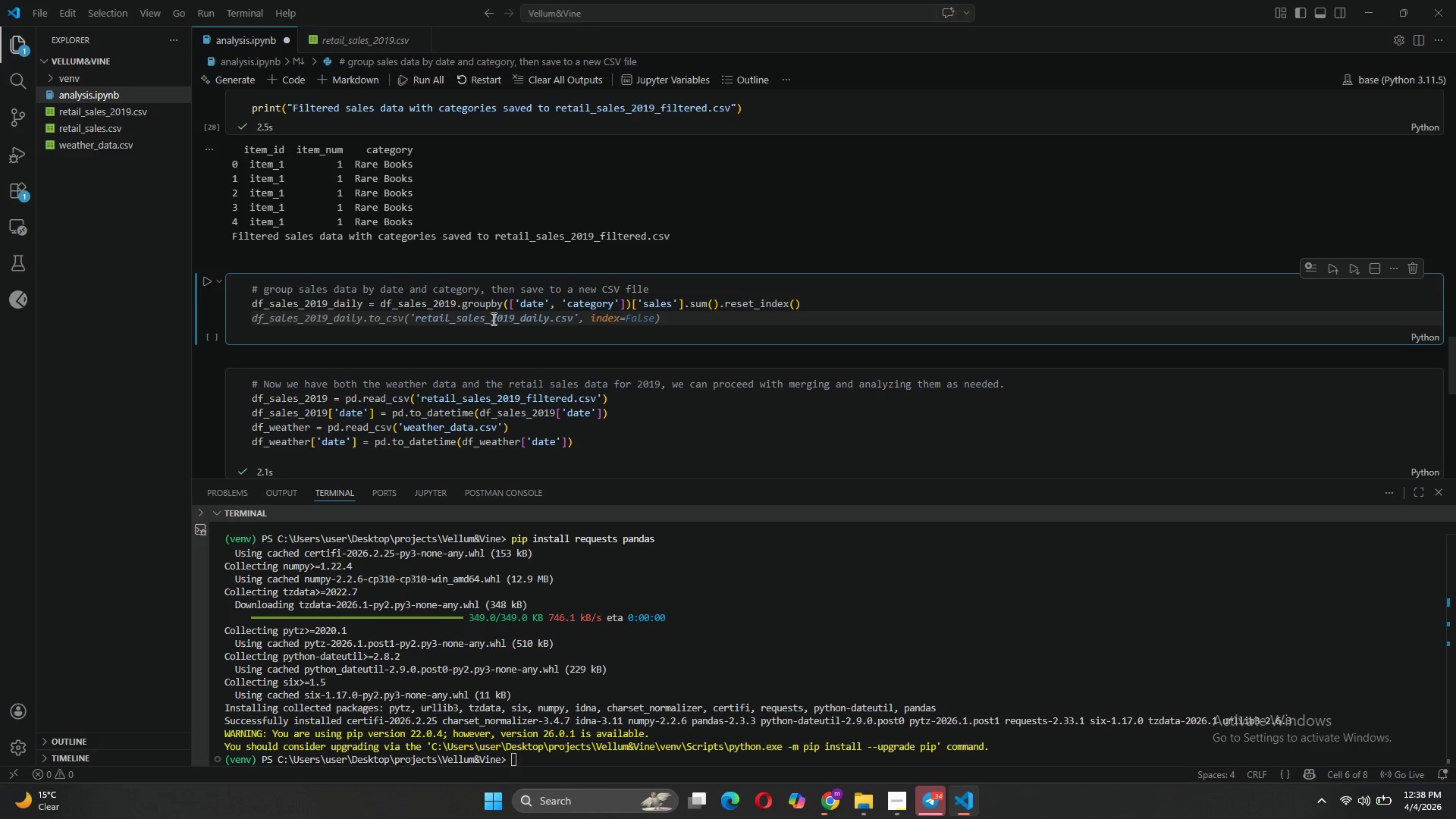 
key(CapsLock)
 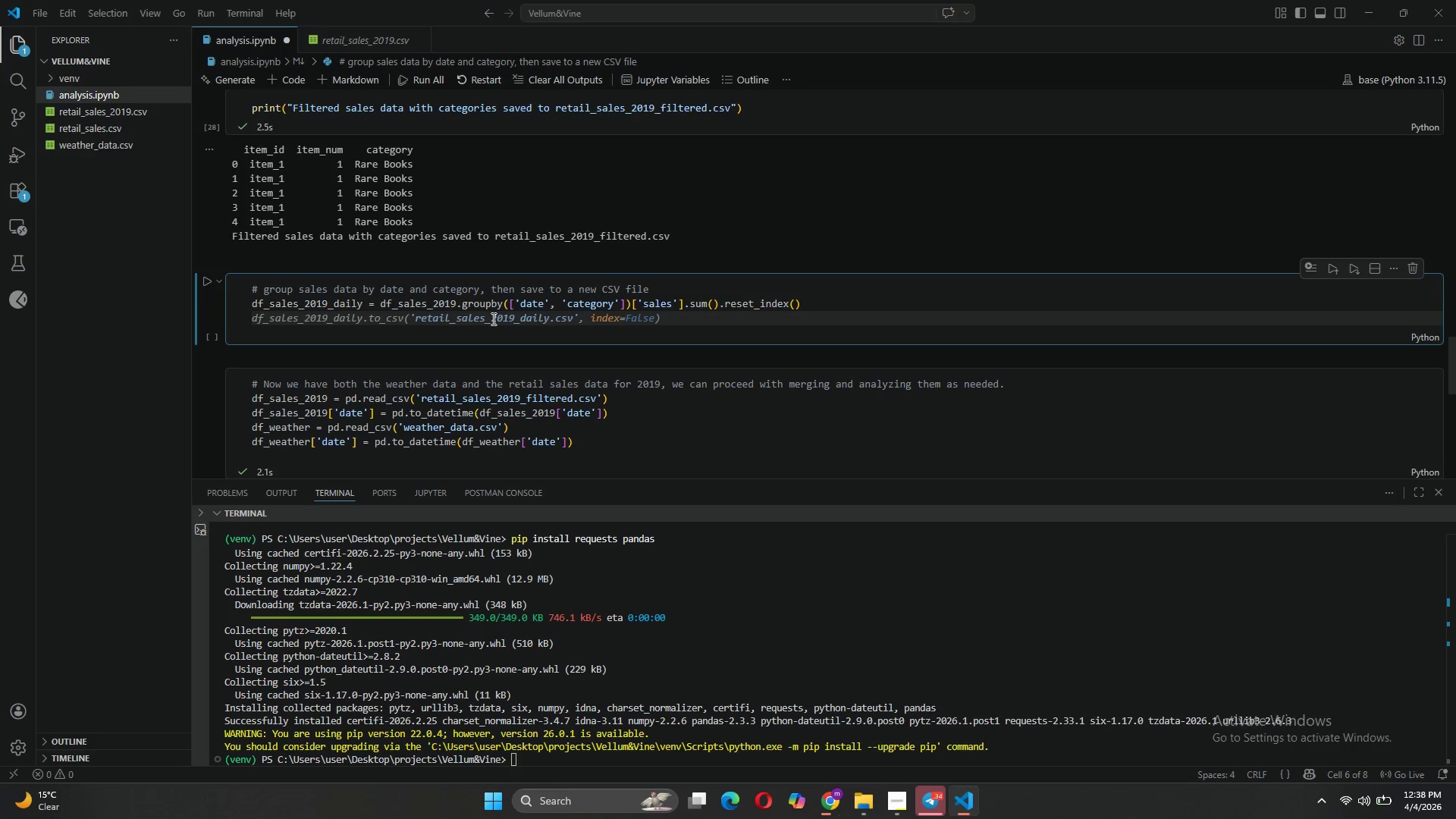 
key(Tab)
 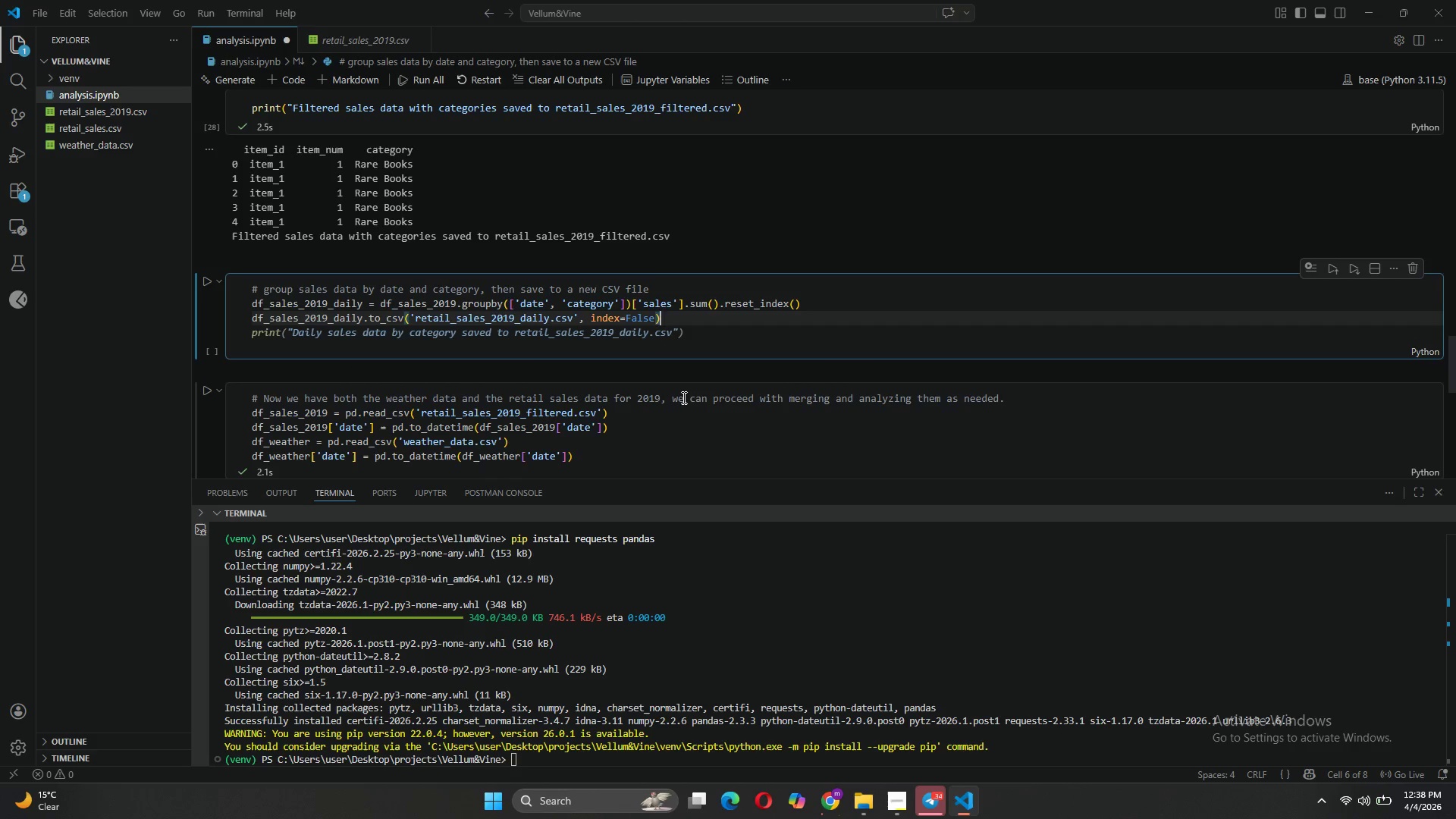 
key(Enter)
 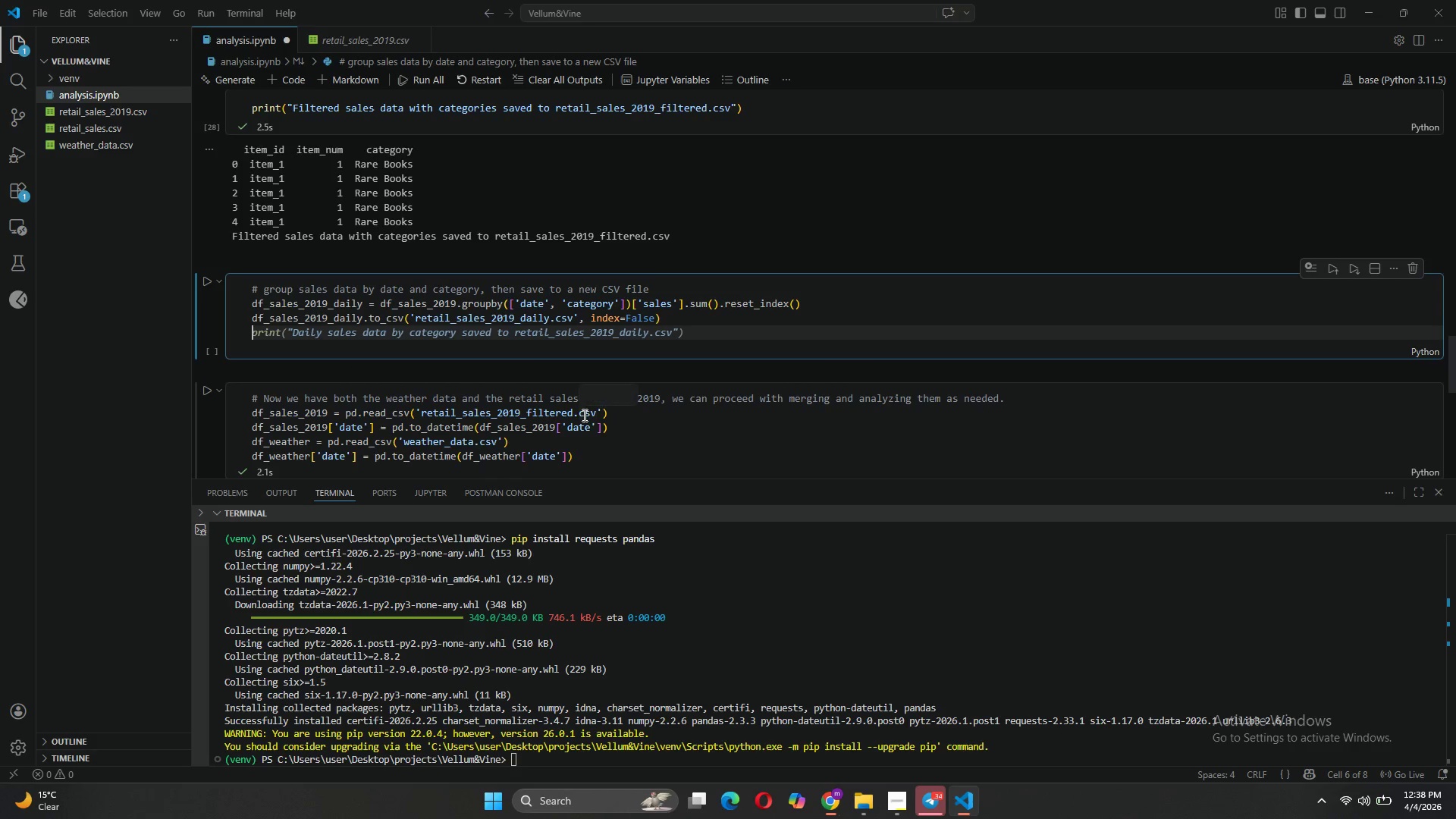 
key(Tab)
 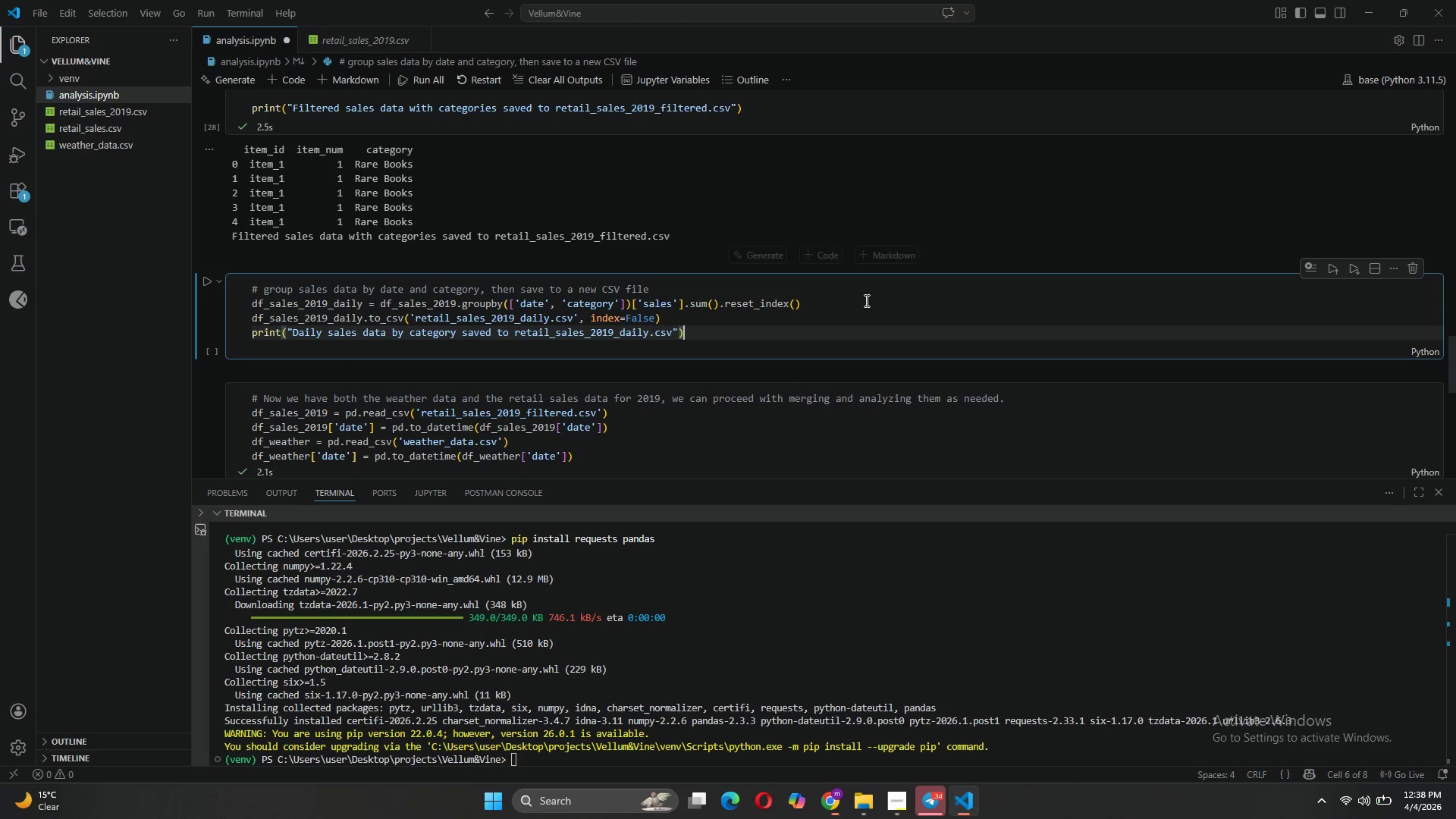 
left_click([849, 303])
 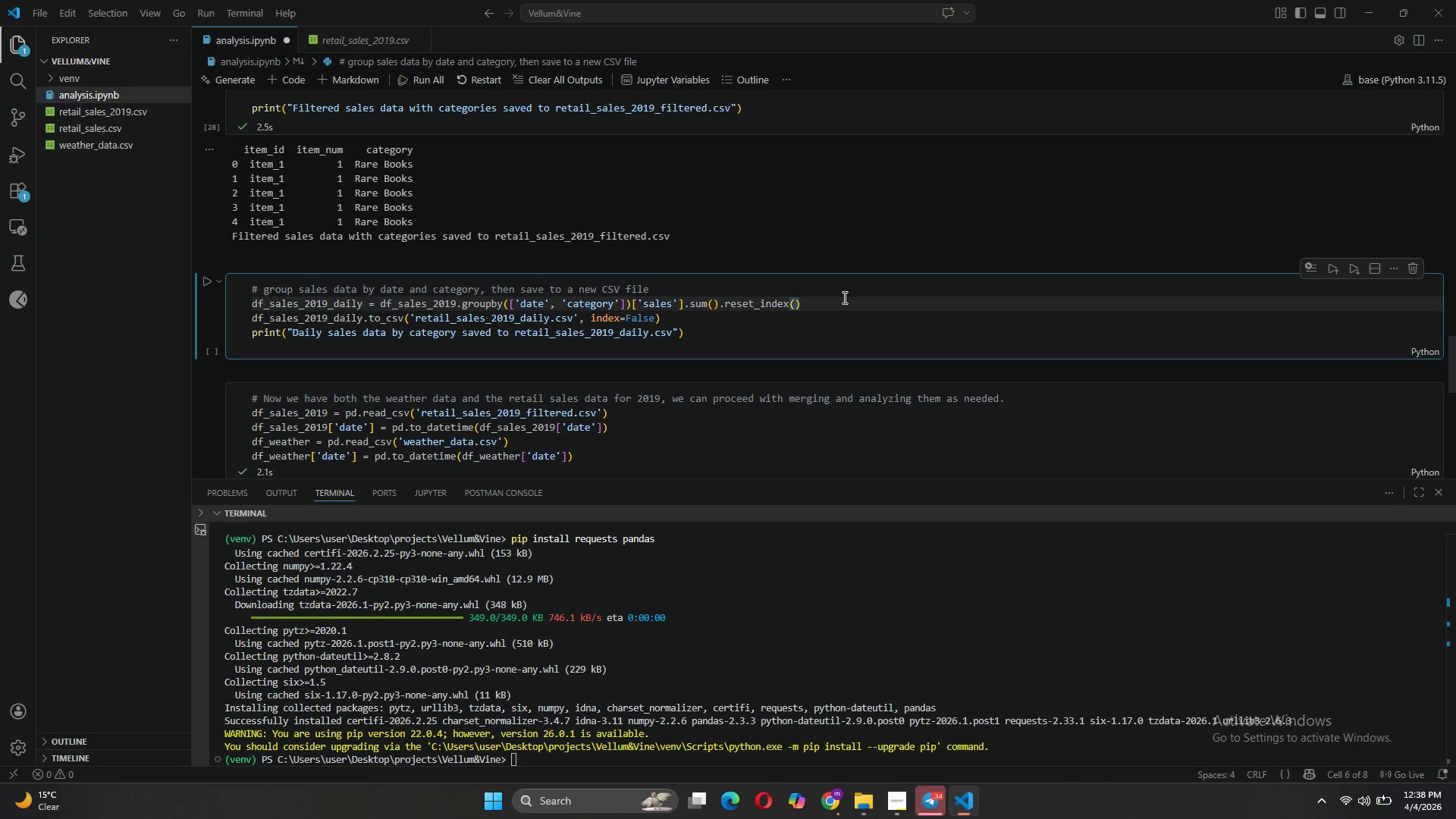 
key(Enter)
 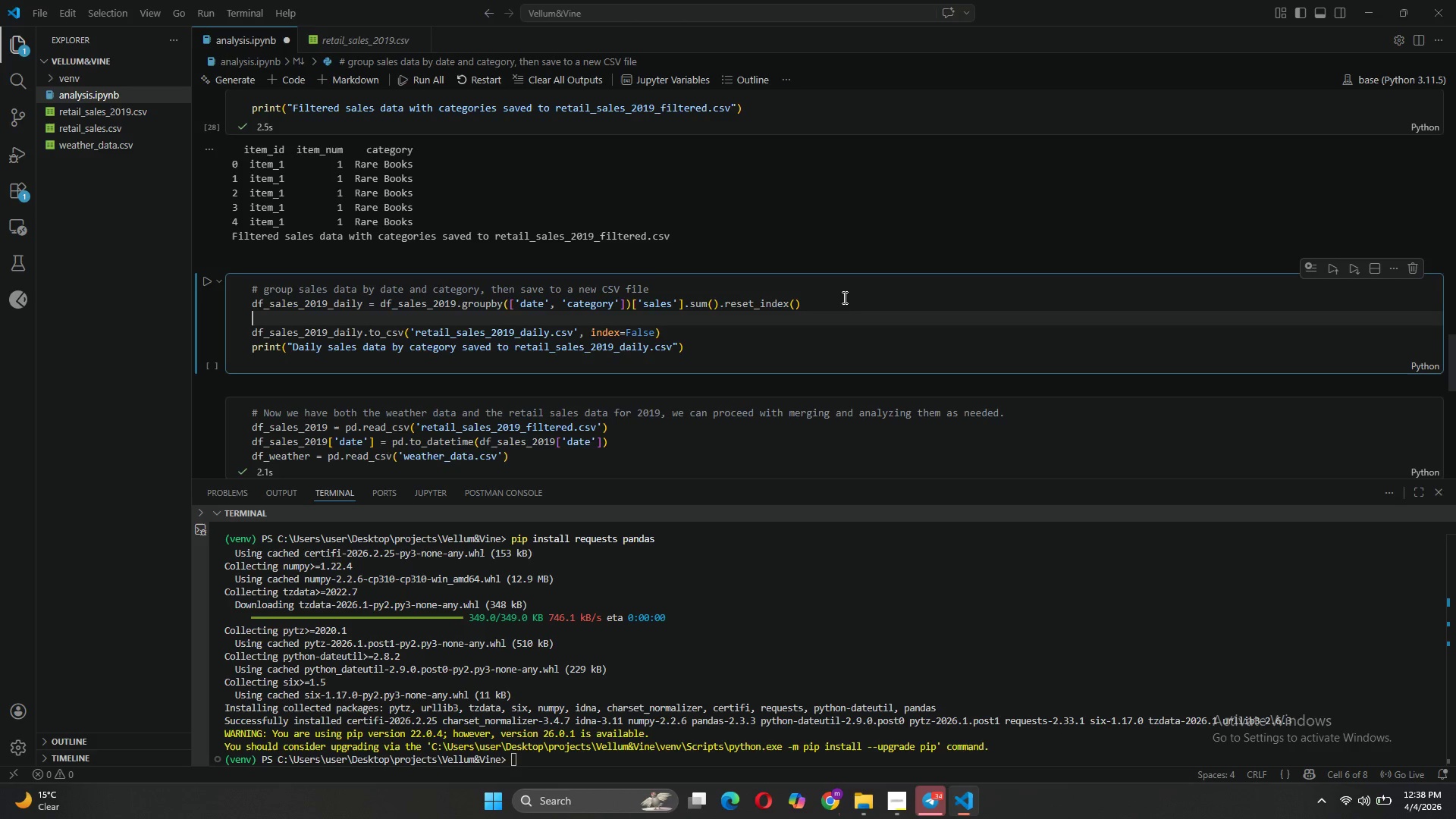 
type(prin)
key(Tab)
 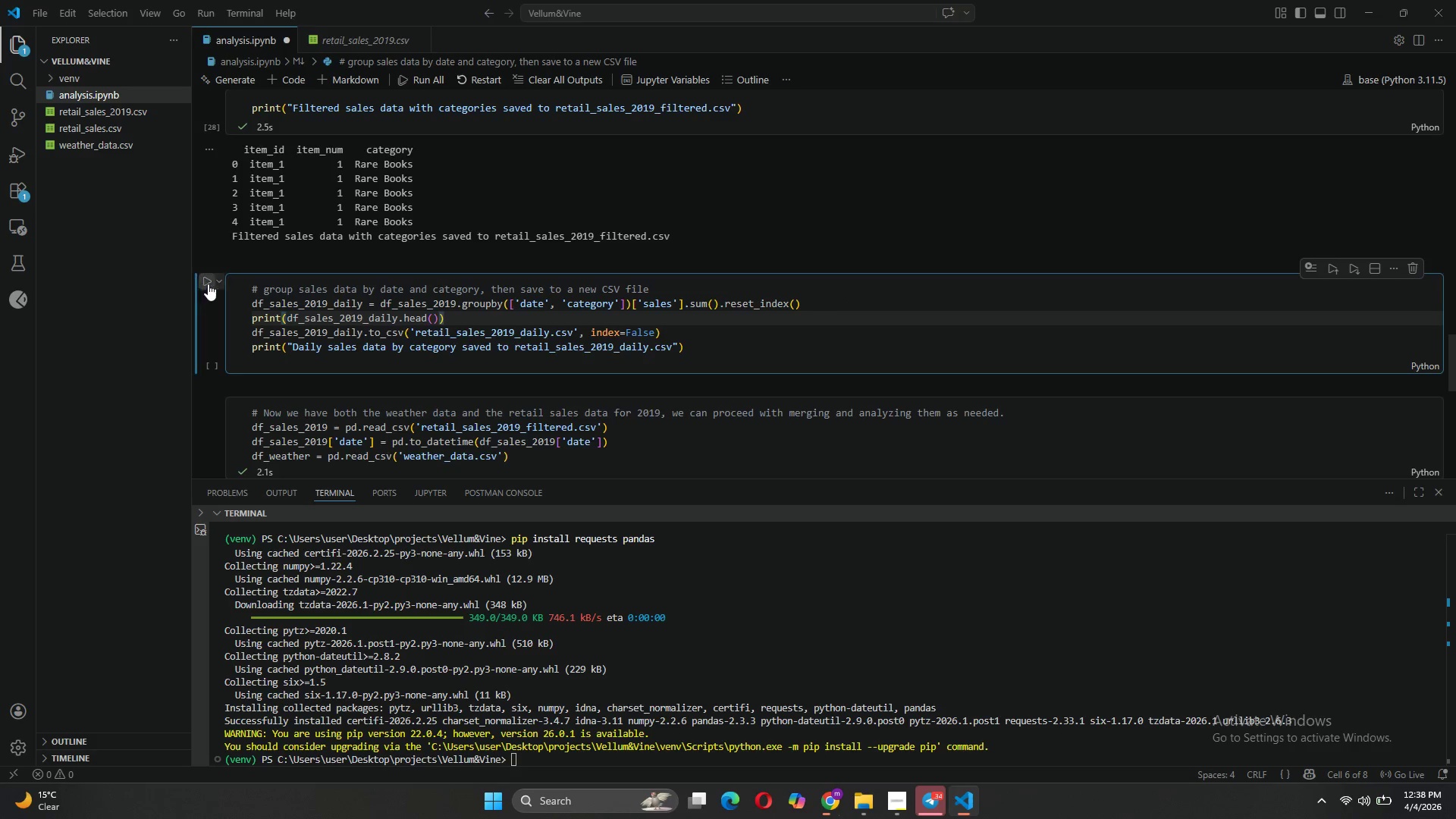 
left_click_drag(start_coordinate=[701, 350], to_coordinate=[253, 329])
 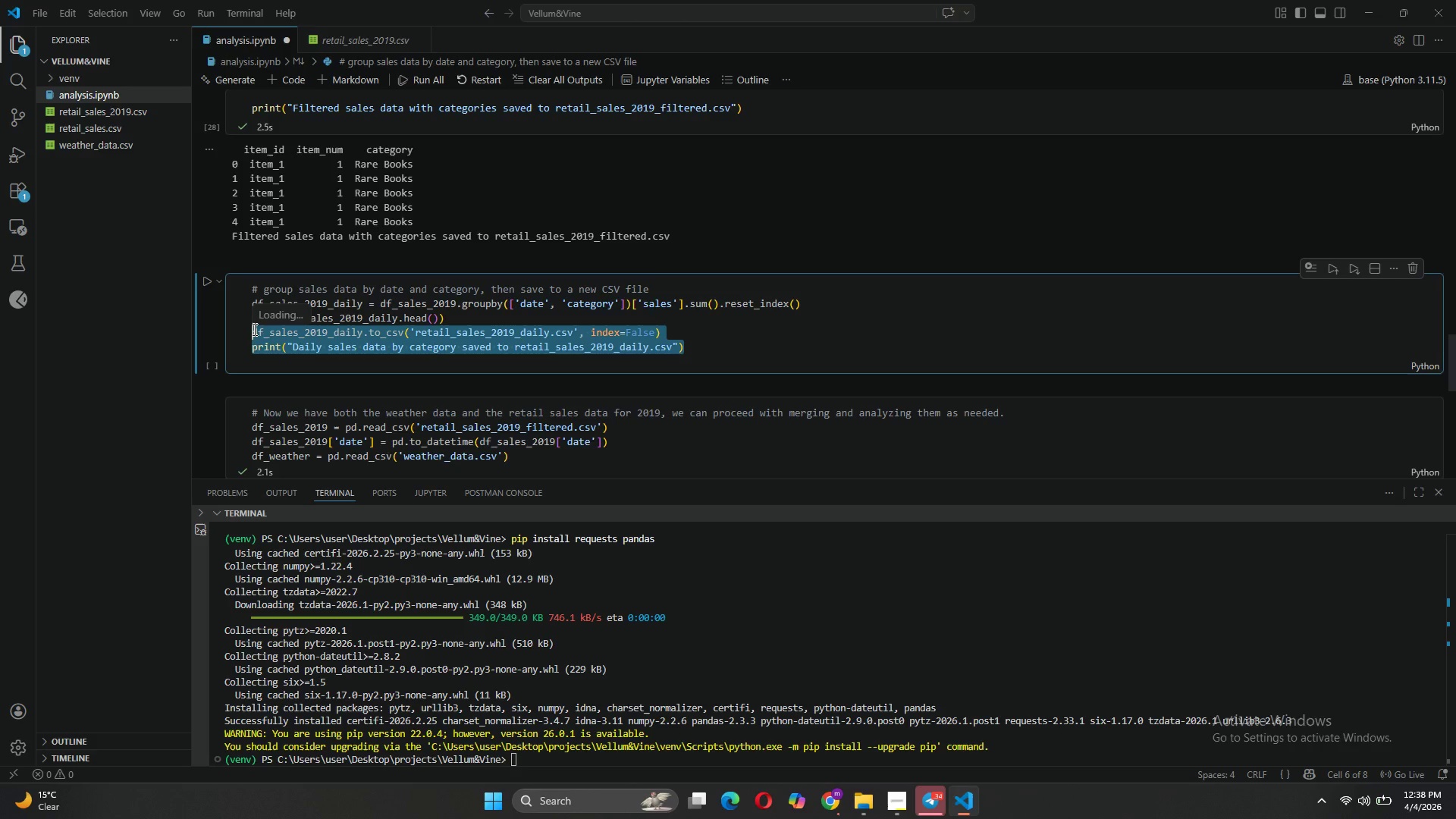 
key(Control+Slash)
 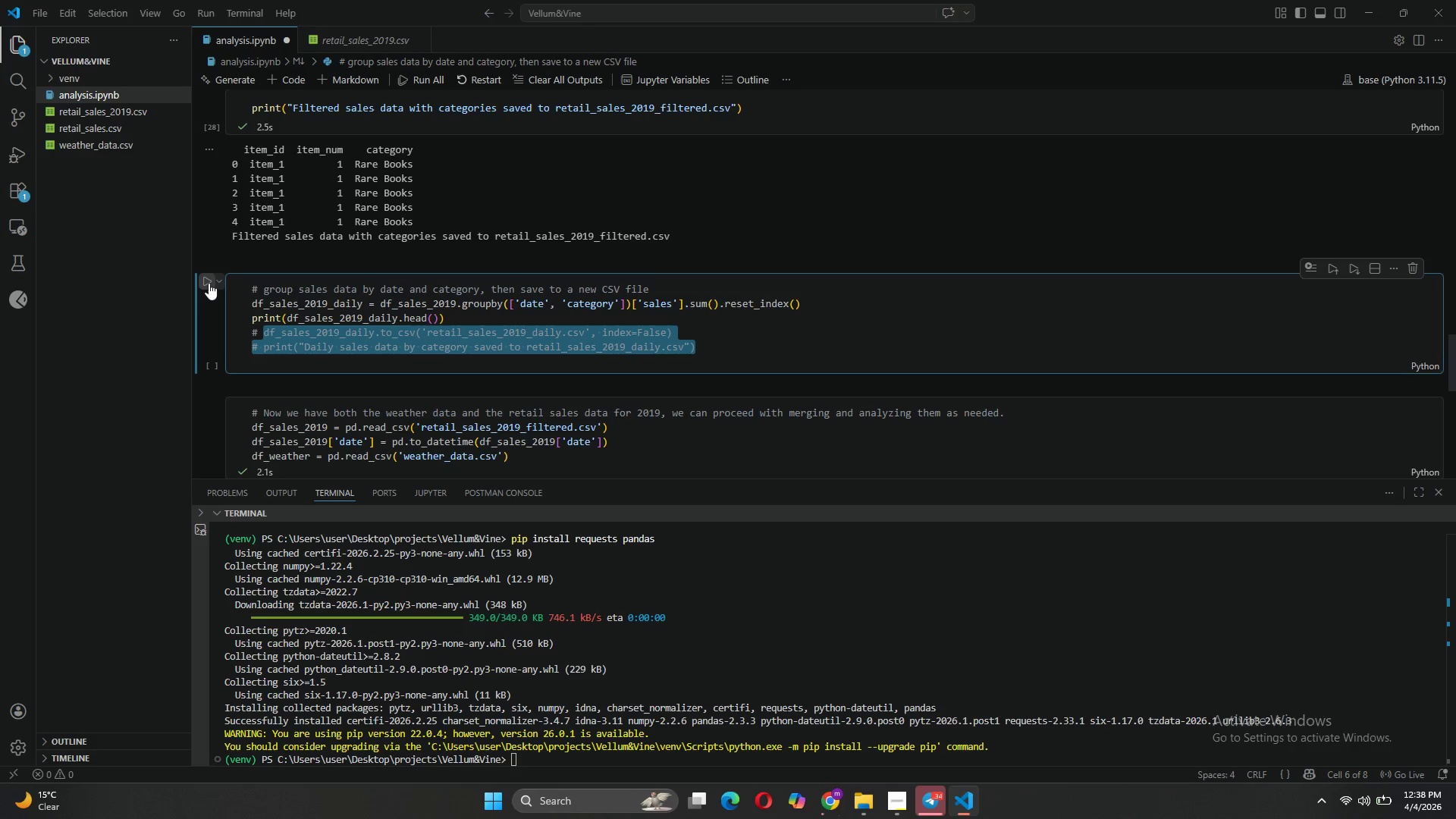 
left_click([209, 283])
 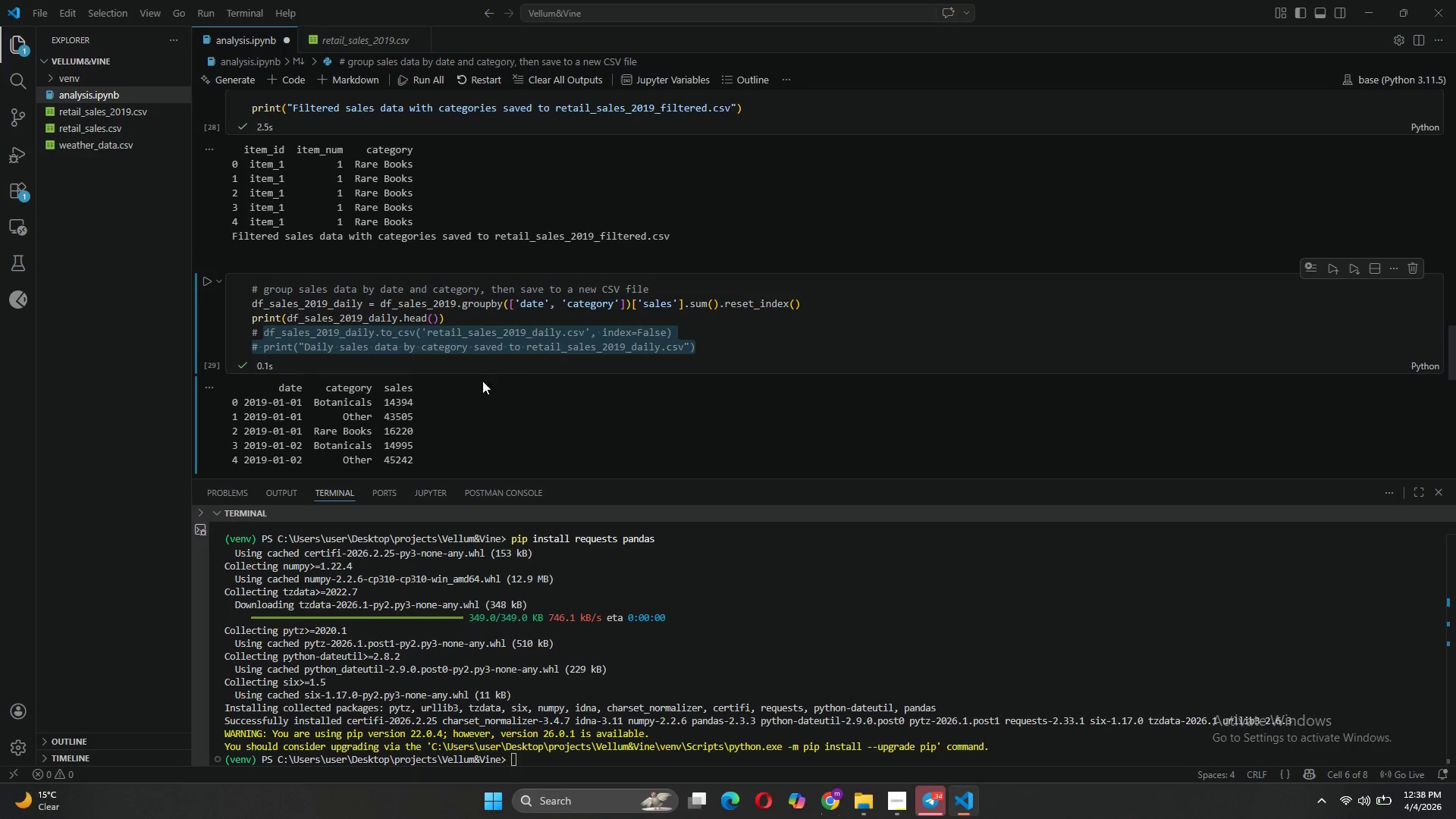 
scroll: coordinate [476, 394], scroll_direction: down, amount: 2.0
 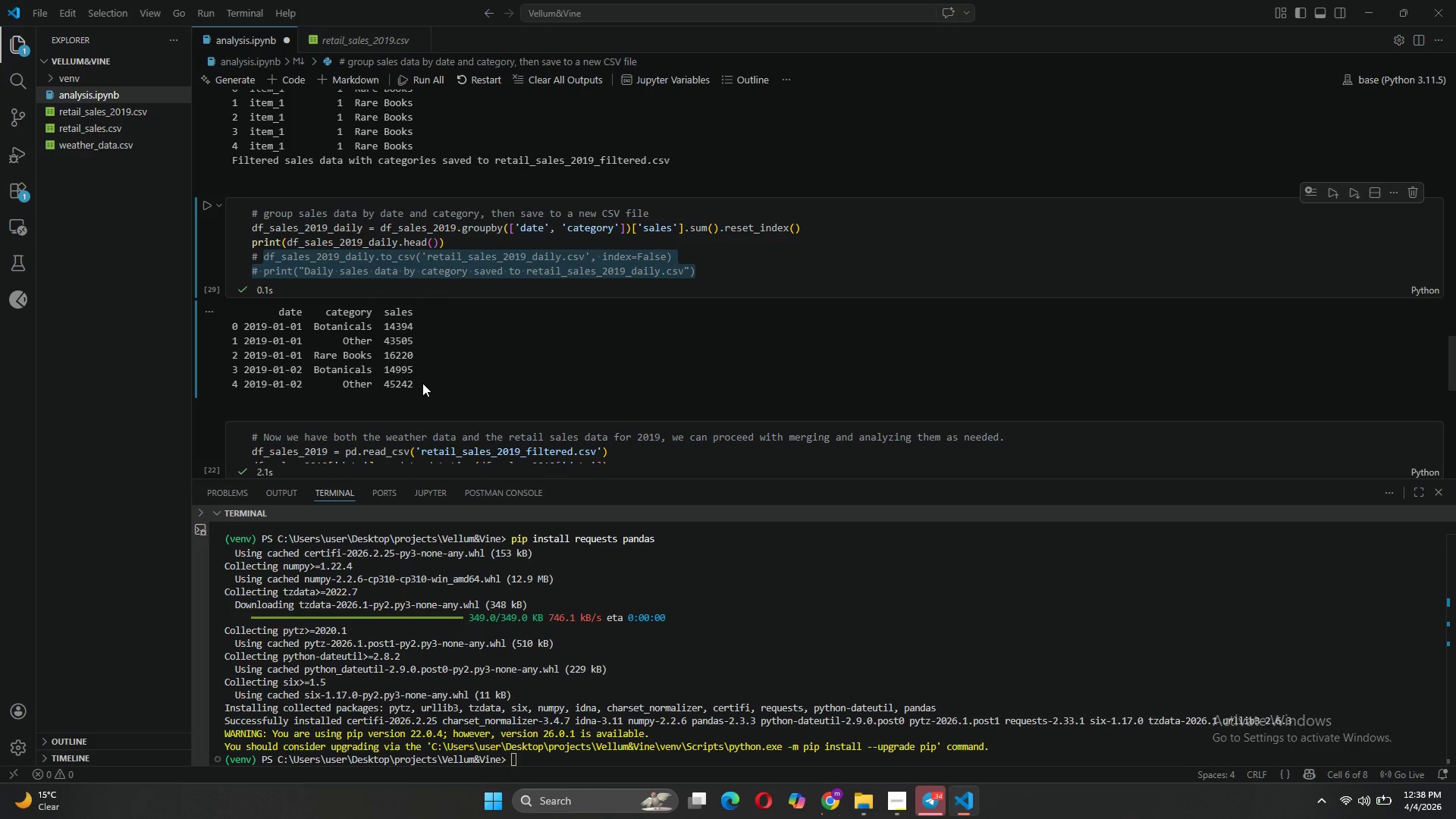 
wait(31.02)
 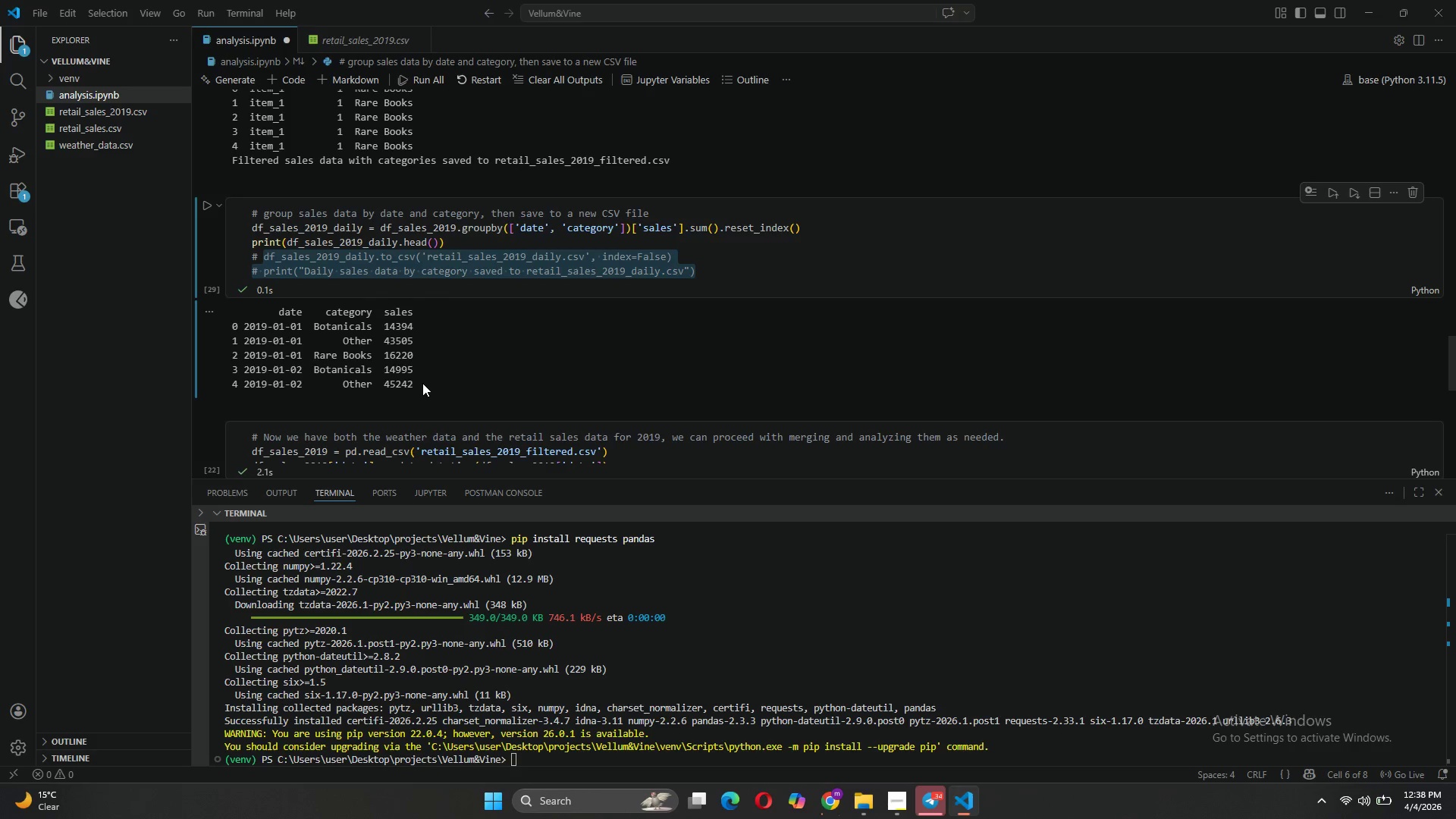 
left_click_drag(start_coordinate=[425, 383], to_coordinate=[235, 315])
 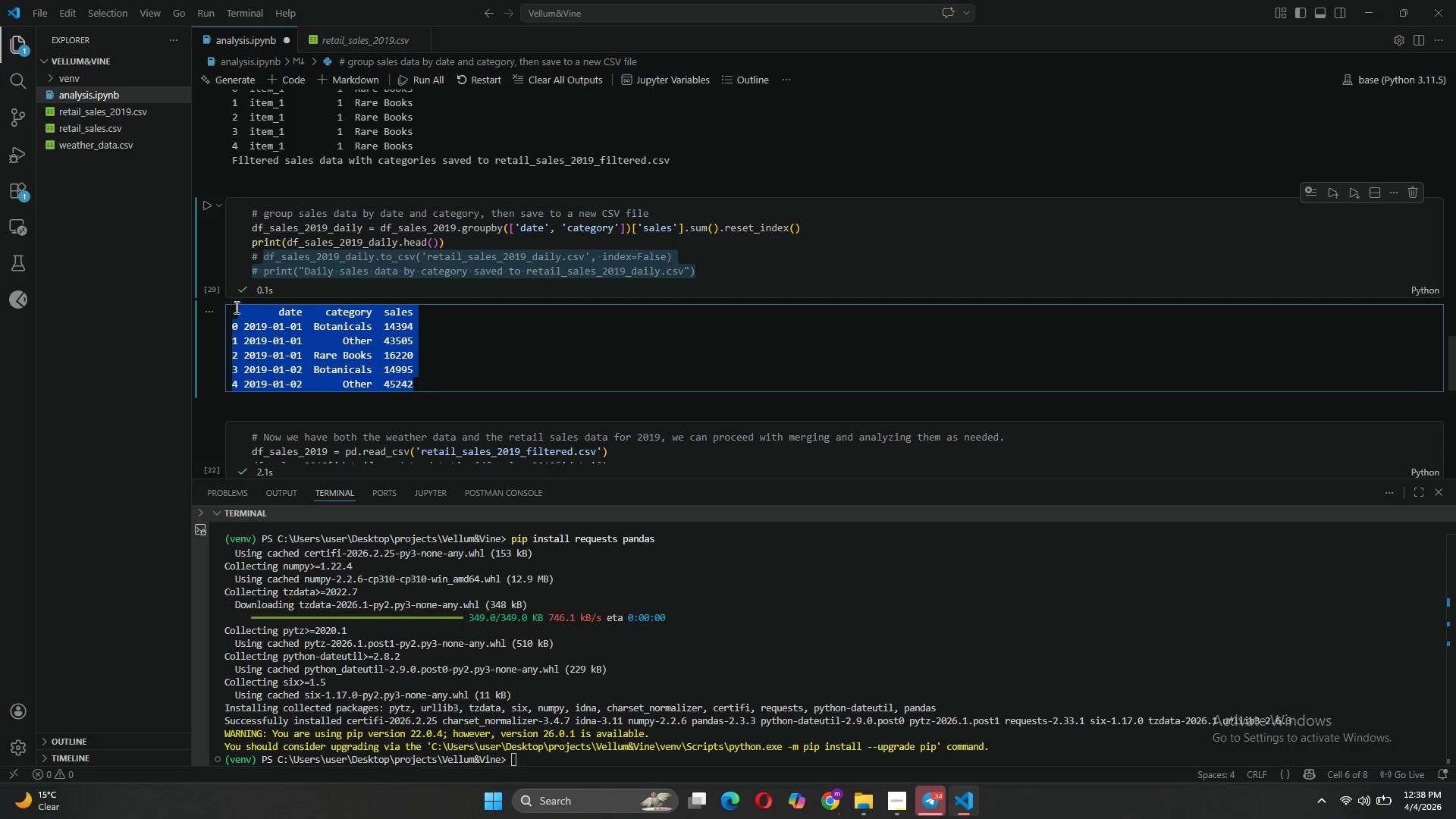 
key(Control+C)
 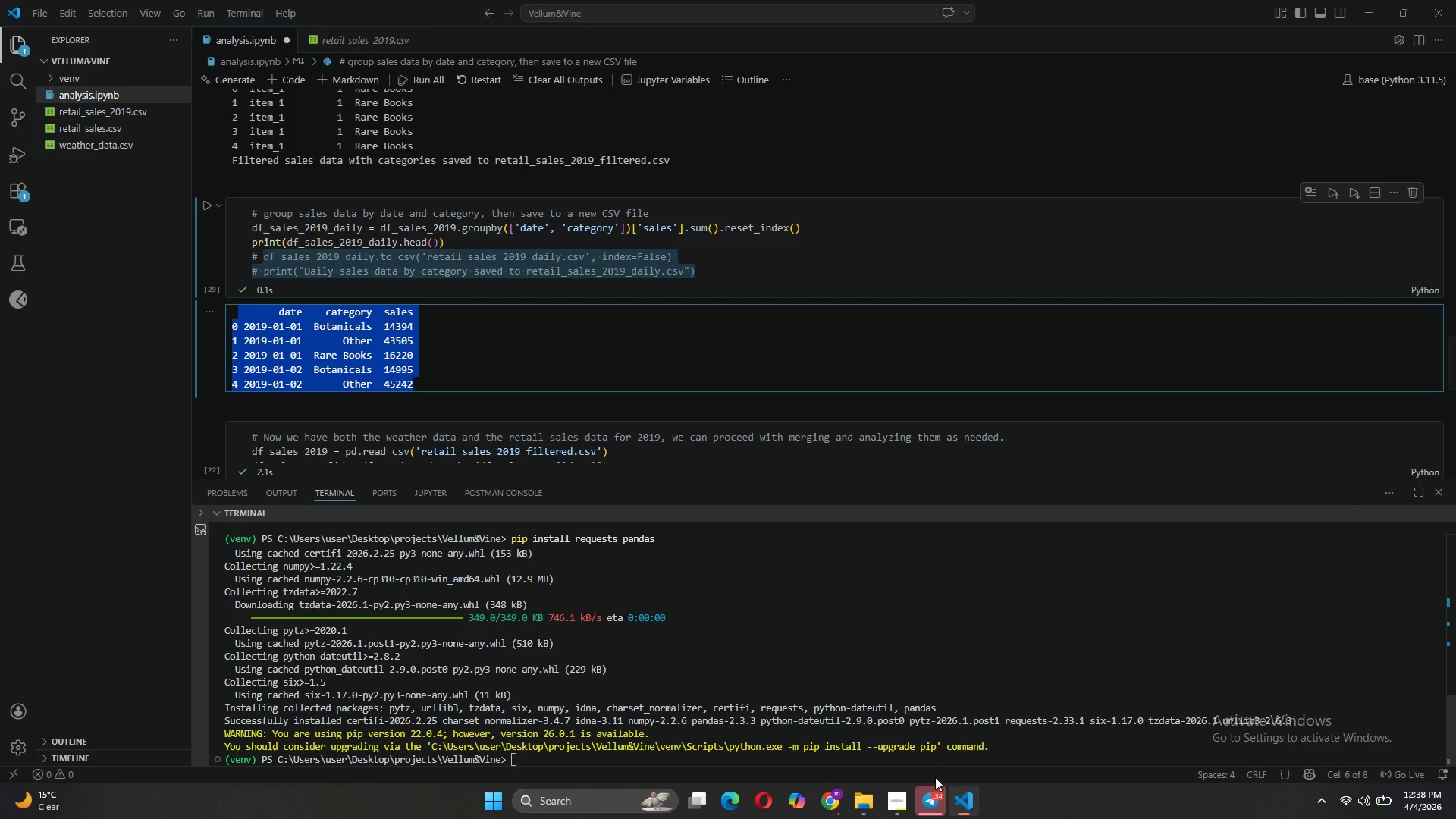 
left_click([929, 811])
 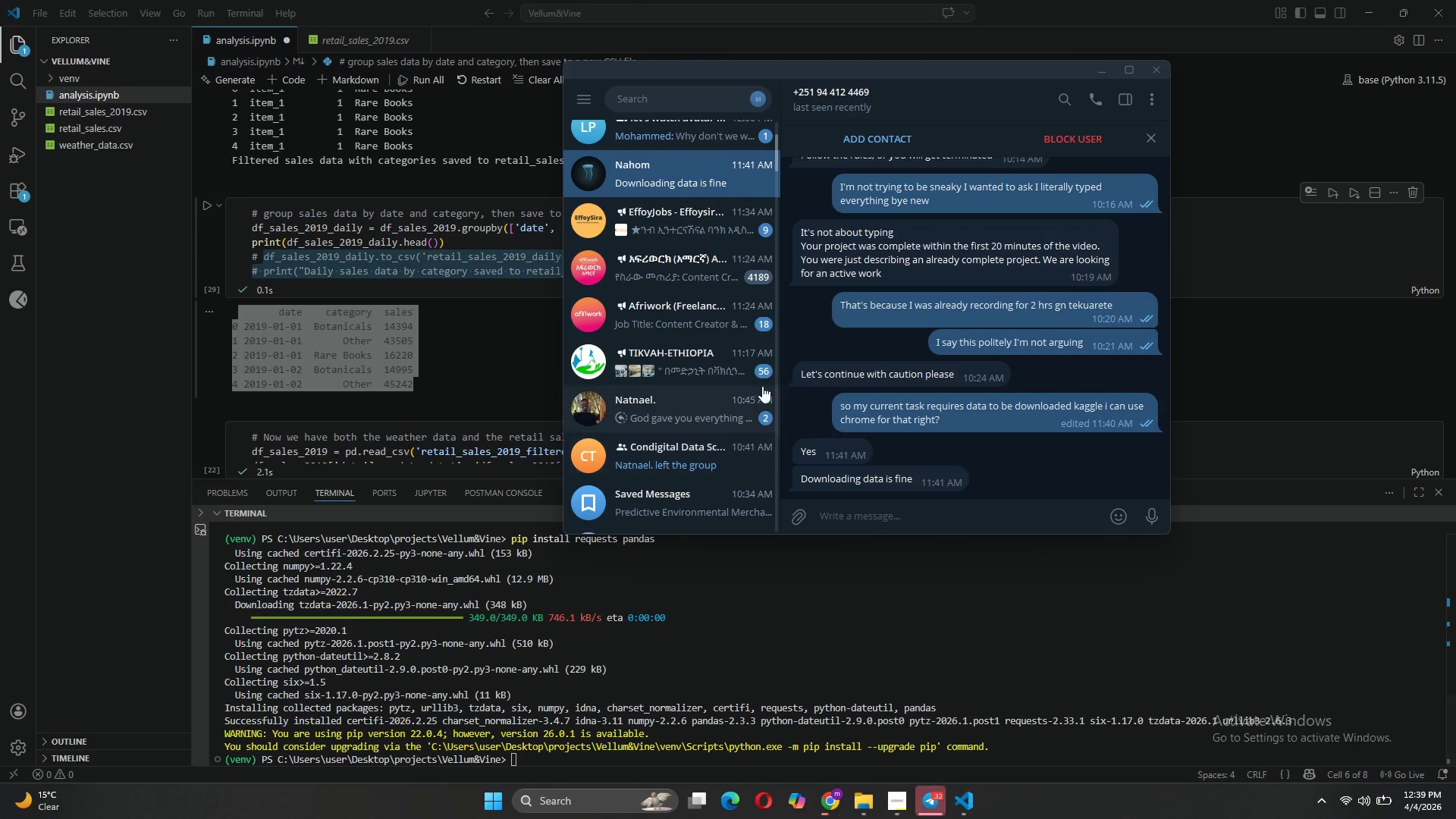 
scroll: coordinate [742, 381], scroll_direction: up, amount: 5.0
 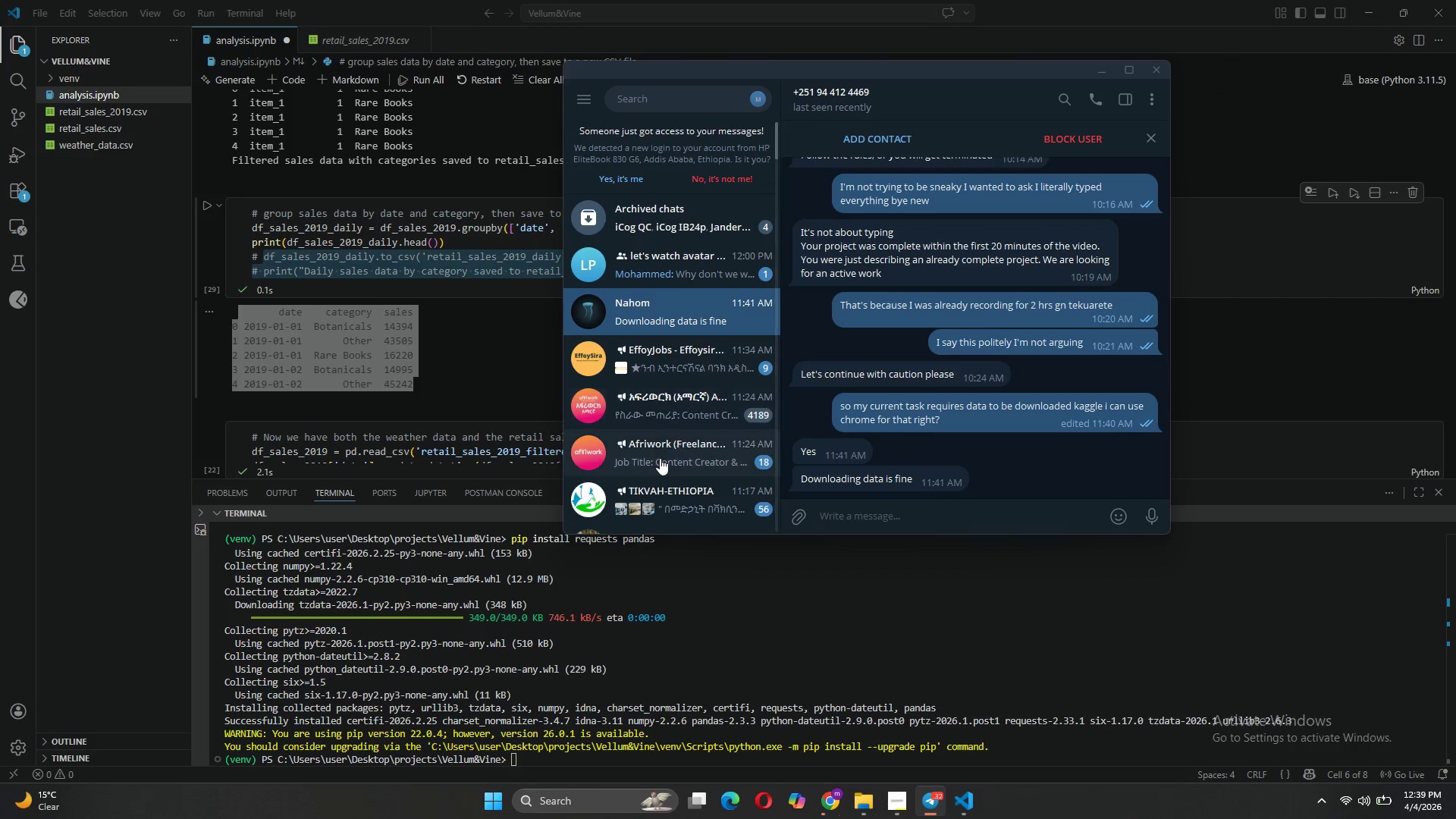 
scroll: coordinate [658, 460], scroll_direction: down, amount: 2.0
 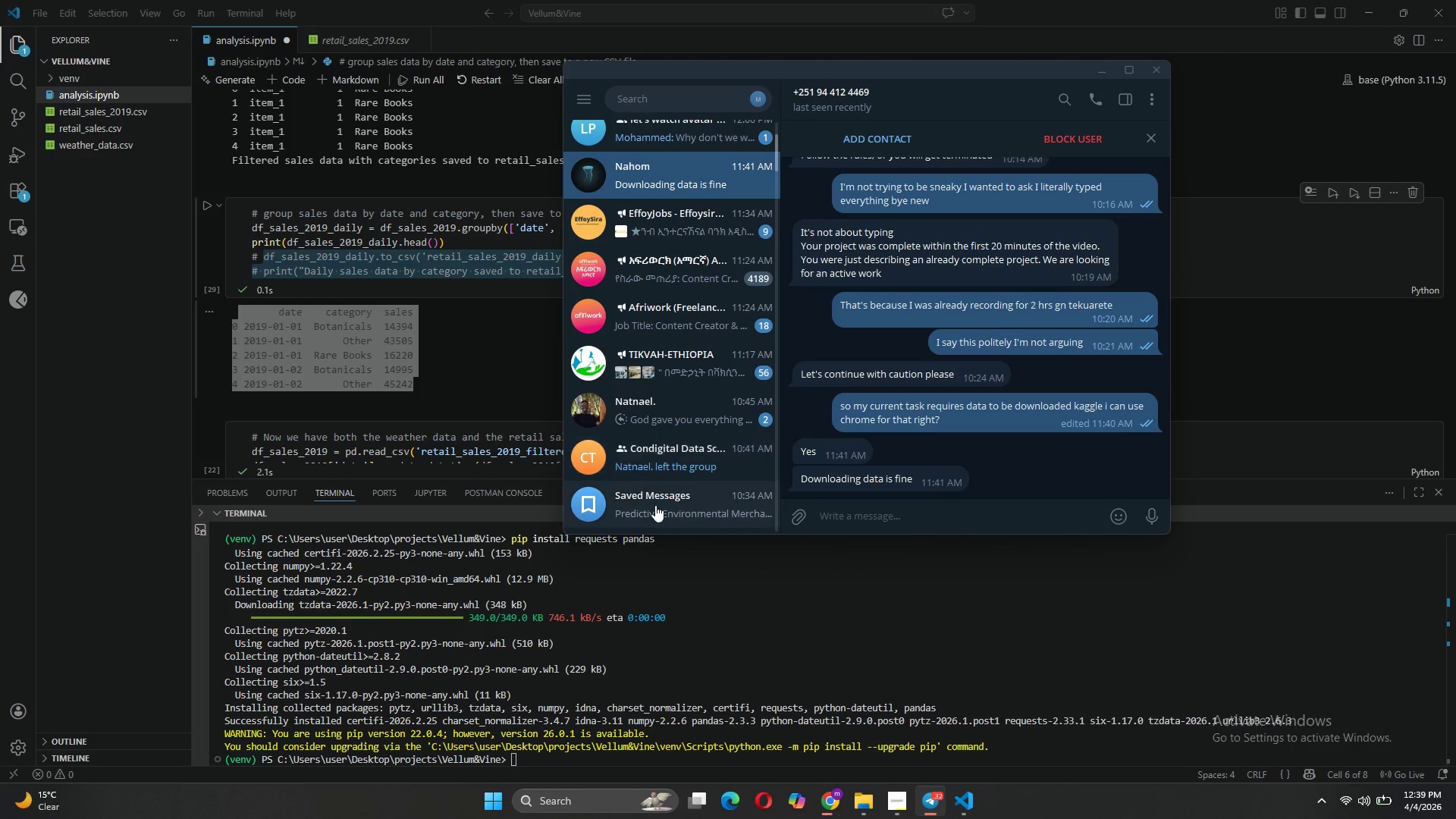 
left_click([656, 506])
 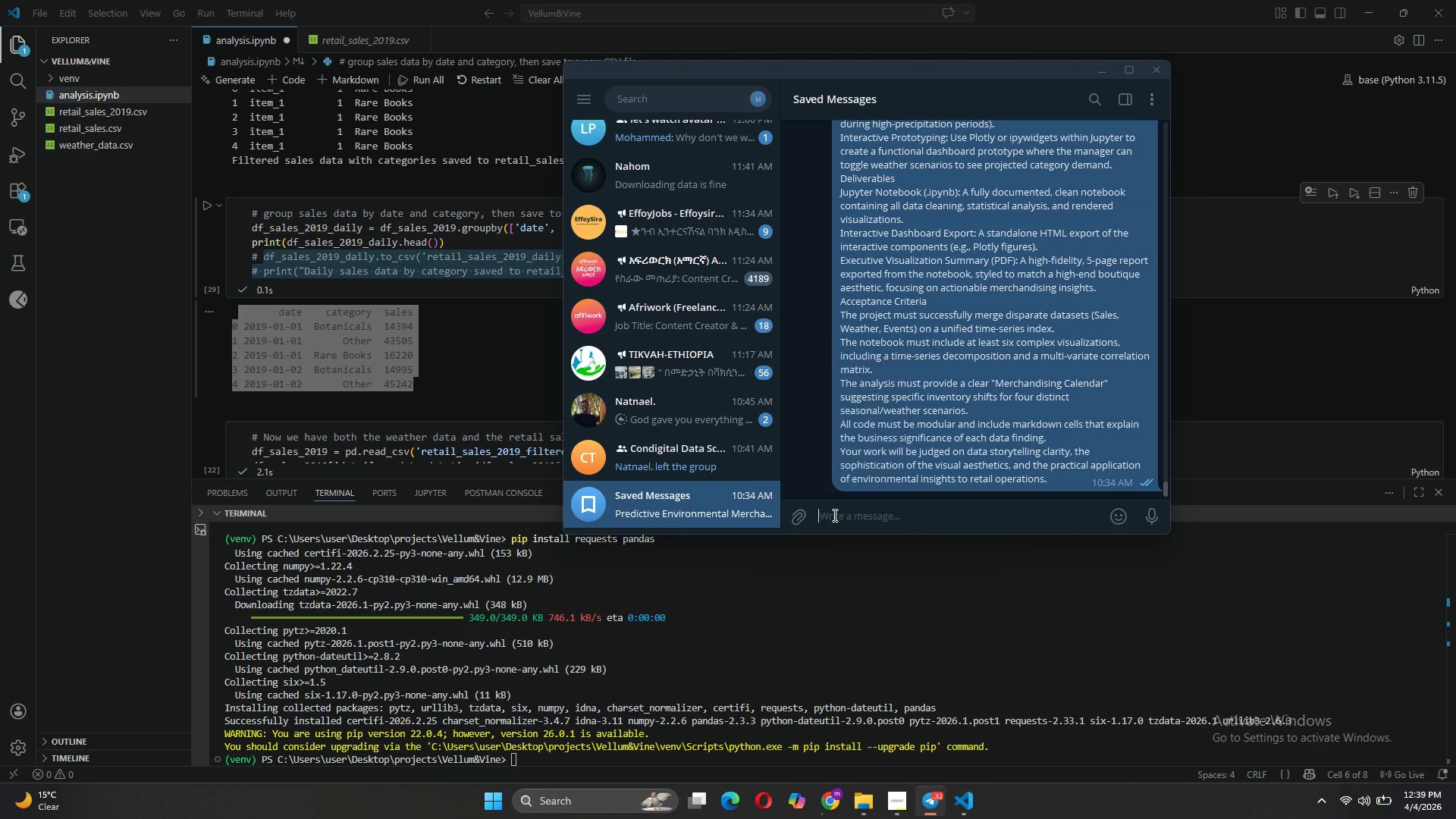 
key(Control+V)
 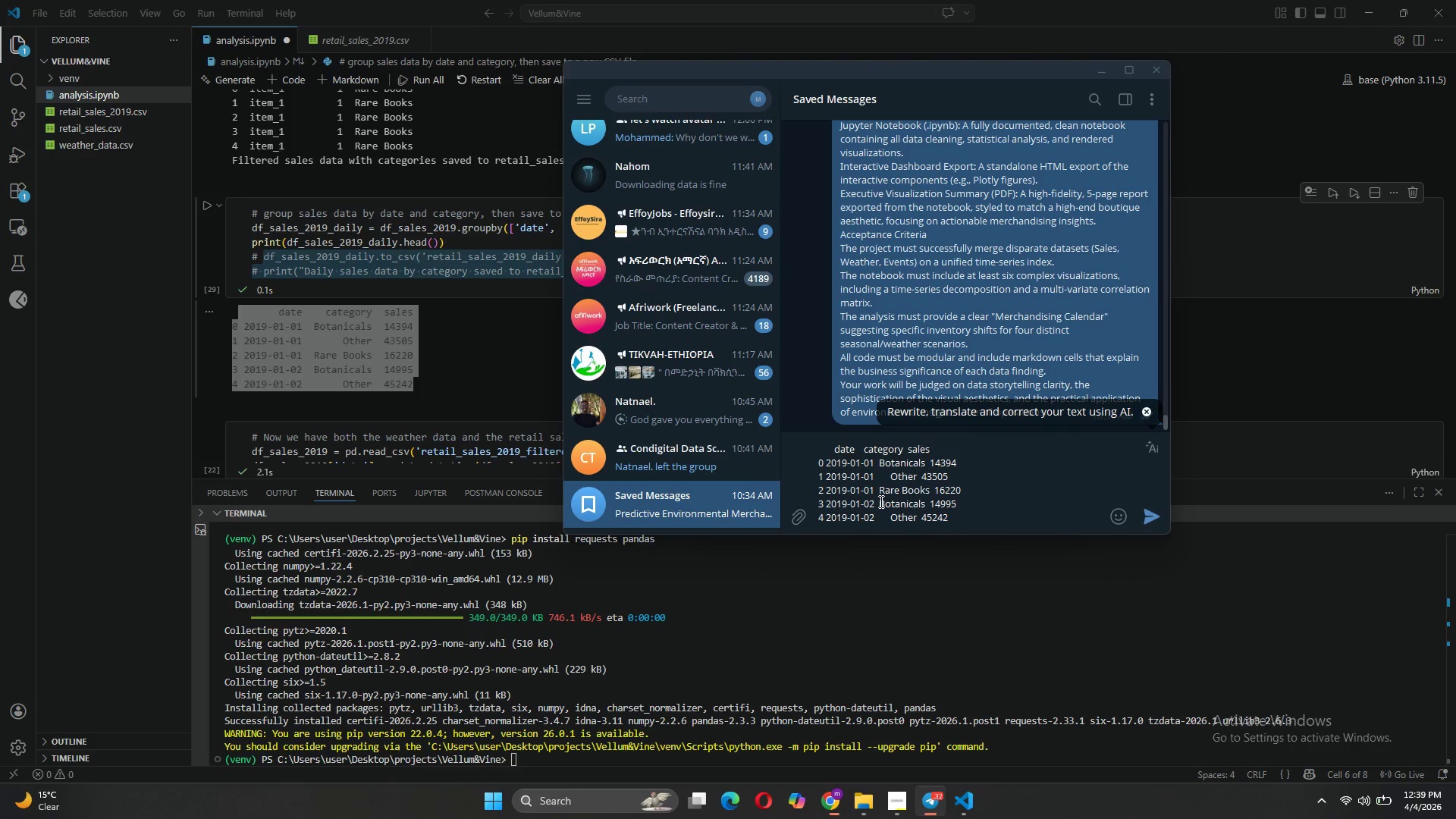 
key(Enter)
 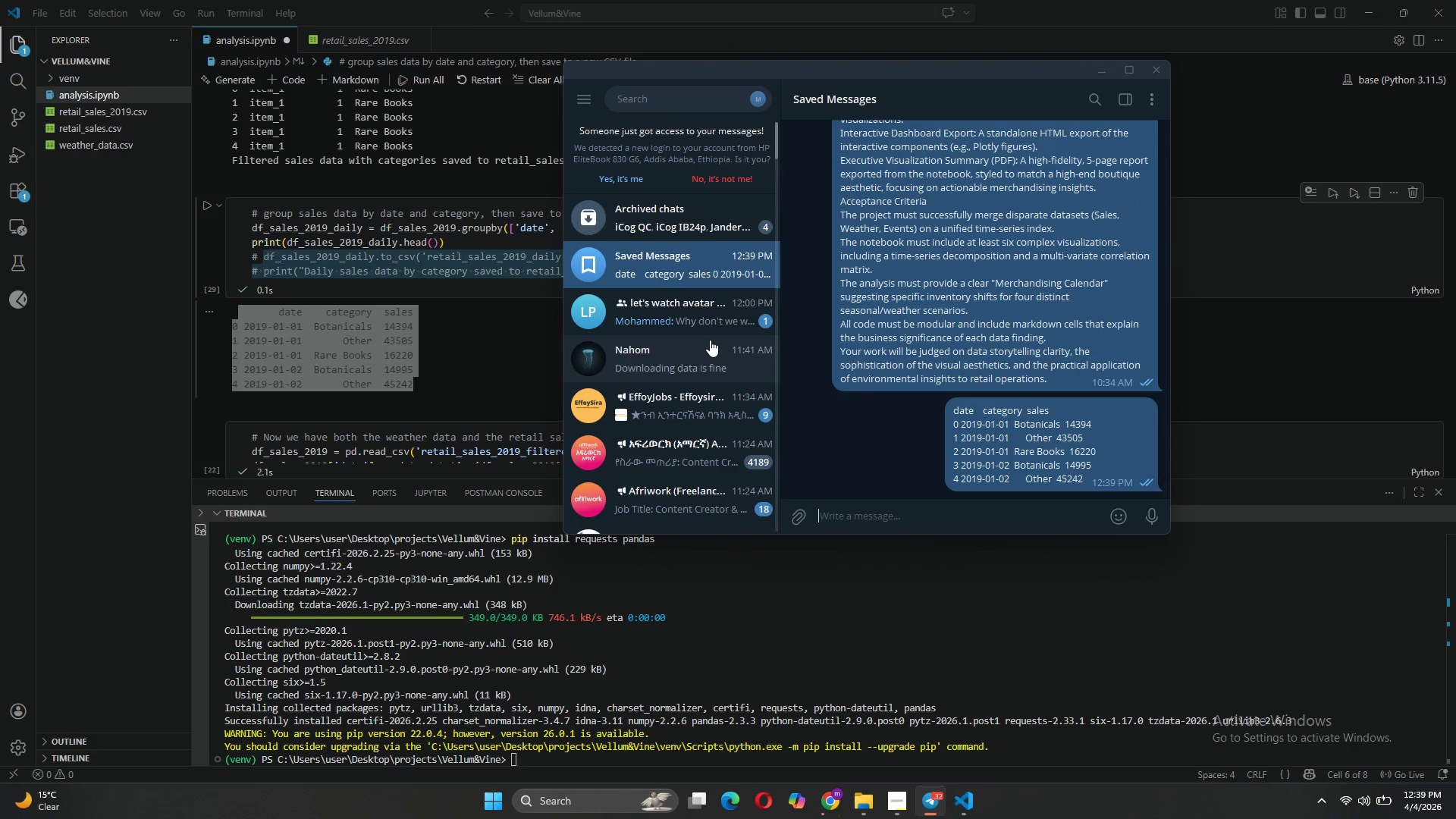 
scroll: coordinate [710, 340], scroll_direction: up, amount: 1.0
 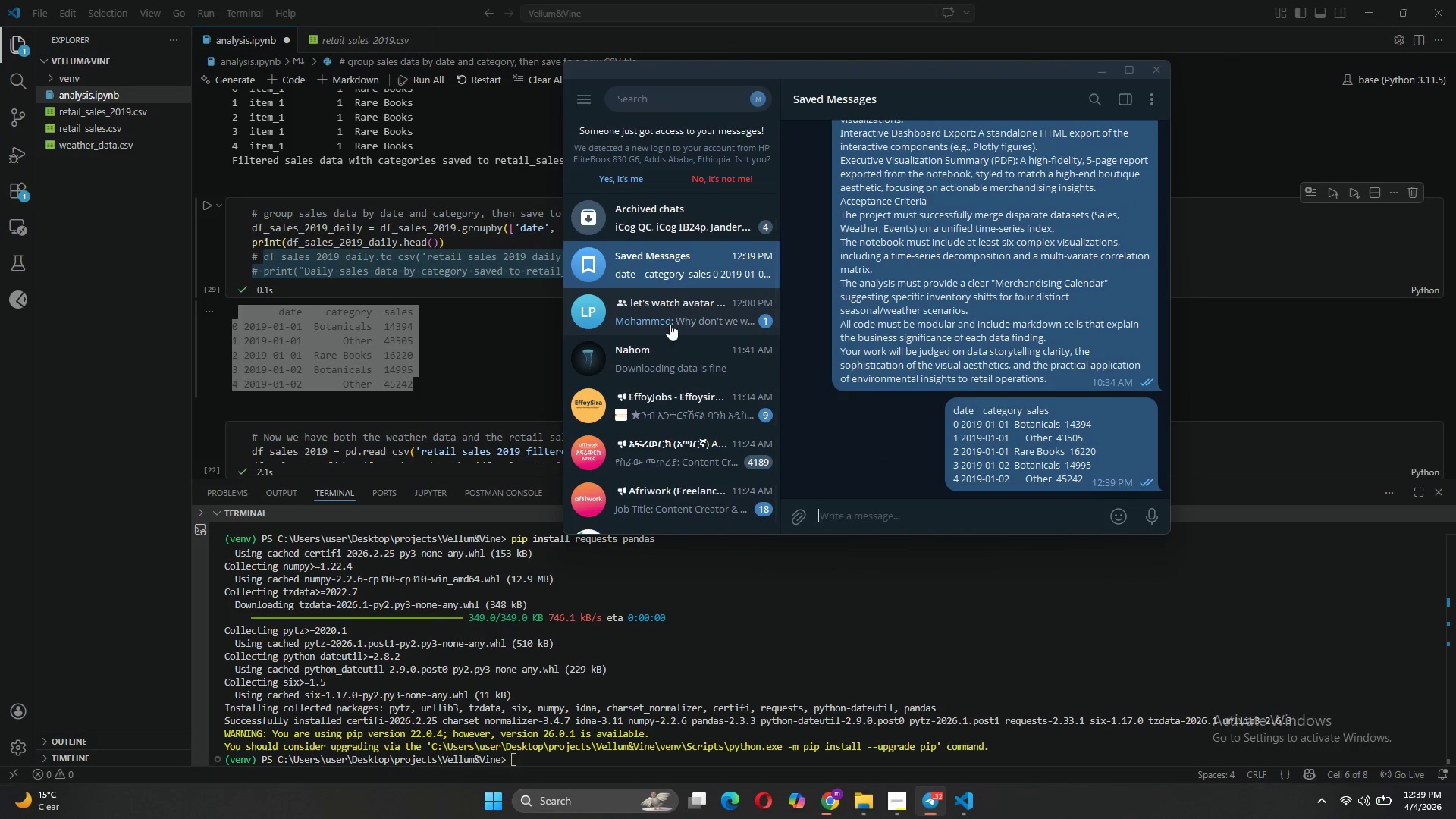 
left_click([665, 325])
 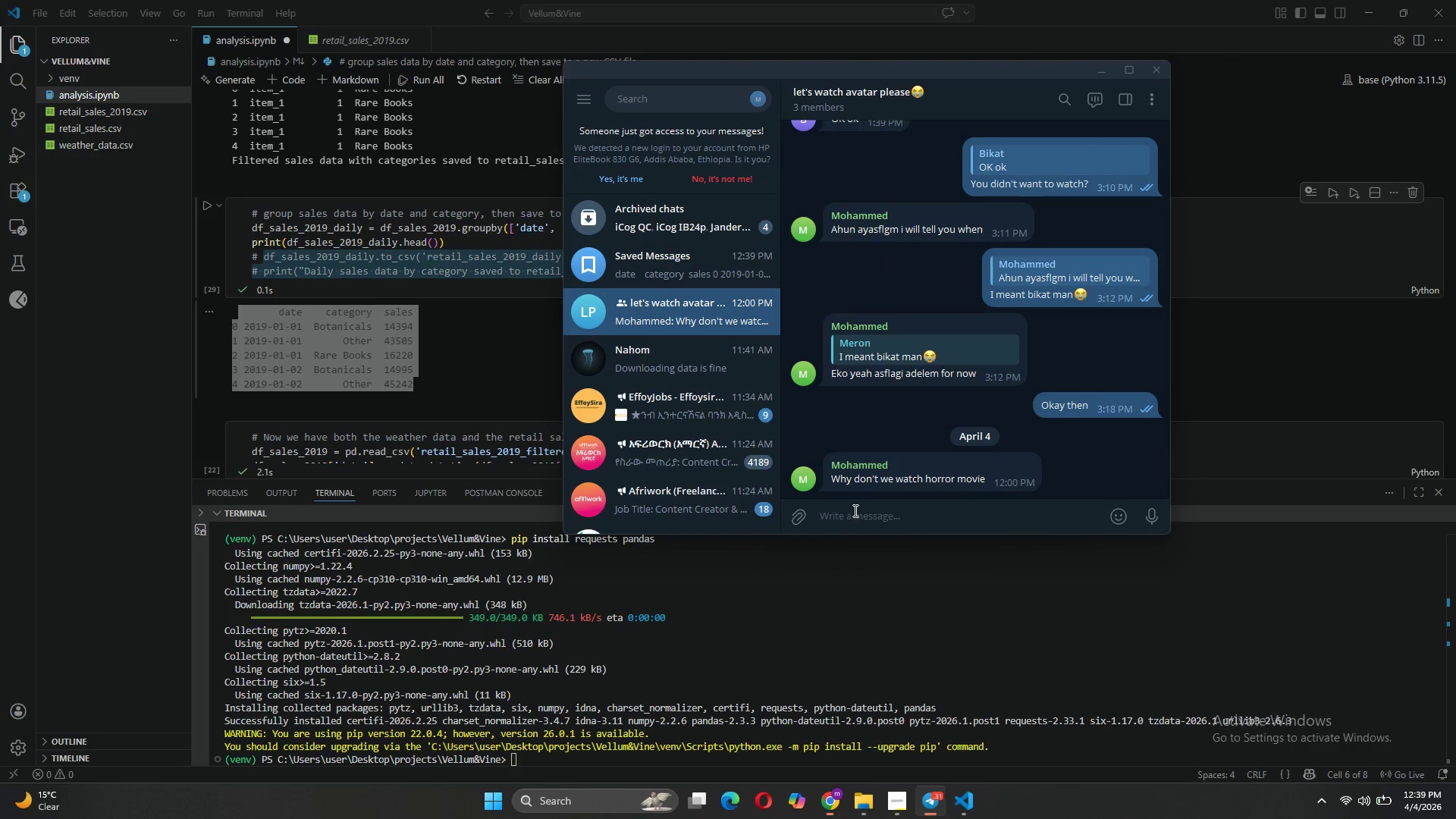 
type(eshi man)
 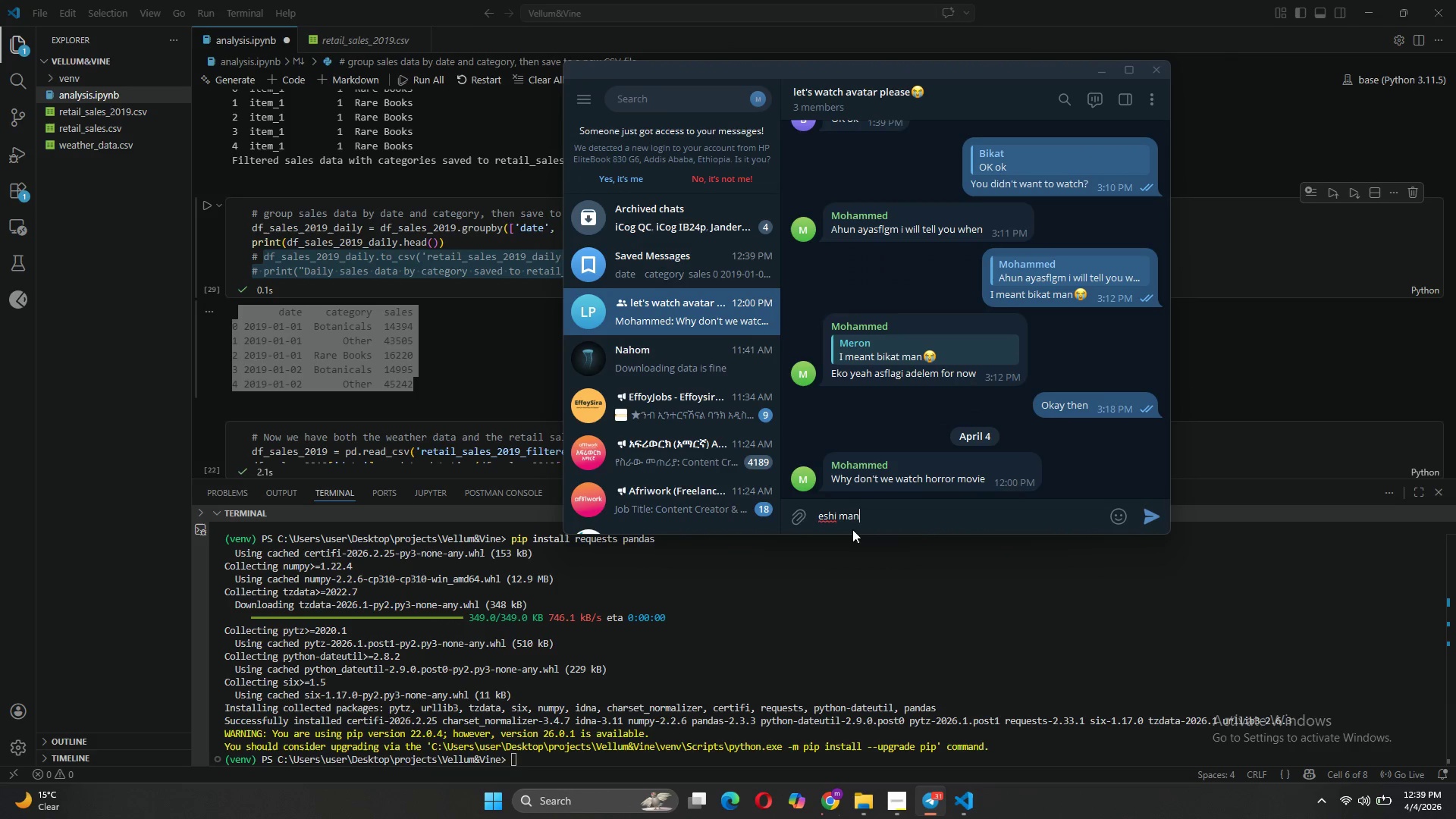 
type( mn)
key(Backspace)
key(Backspace)
type(what should we watvh/)
 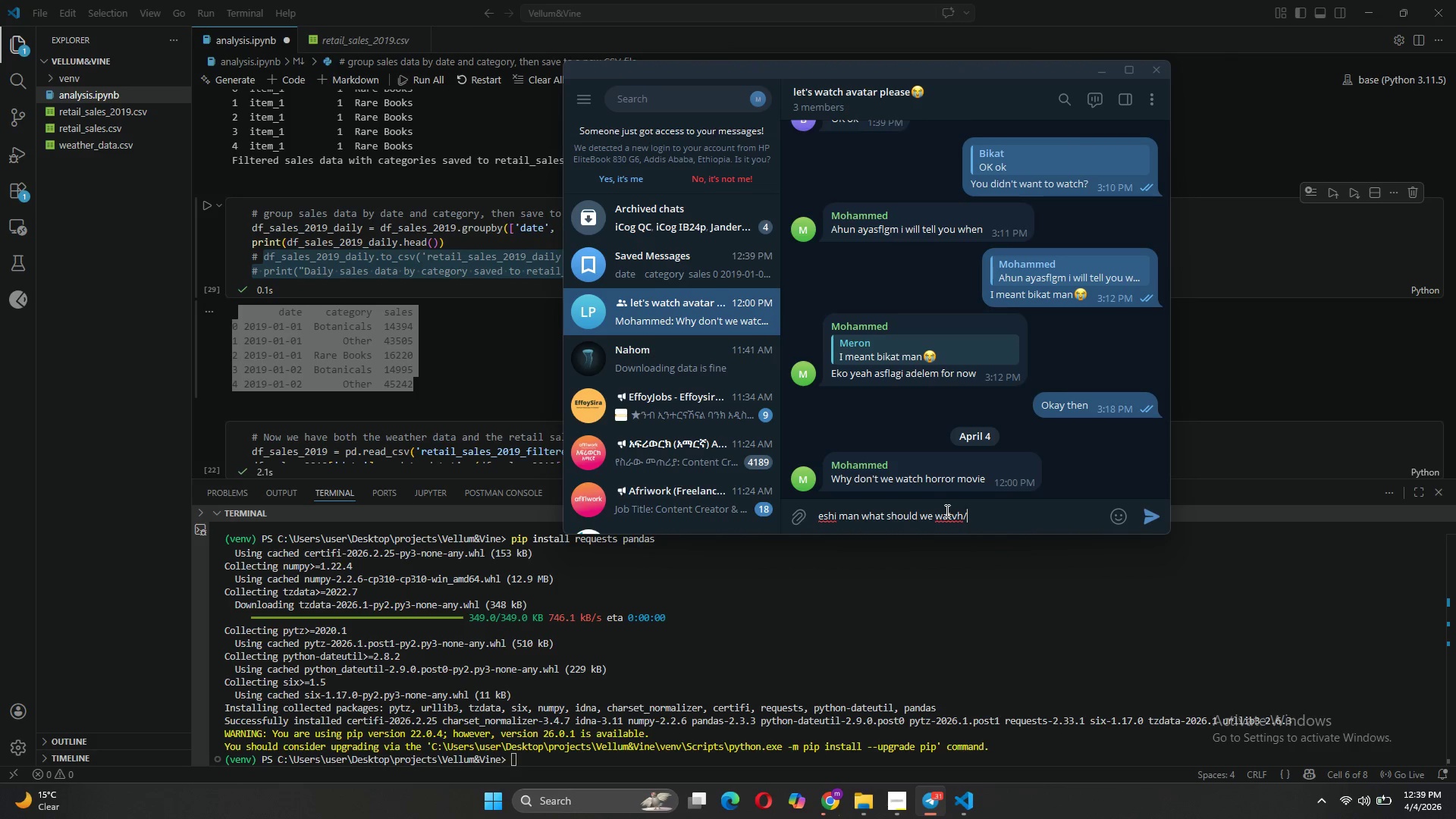 
key(Backspace)
 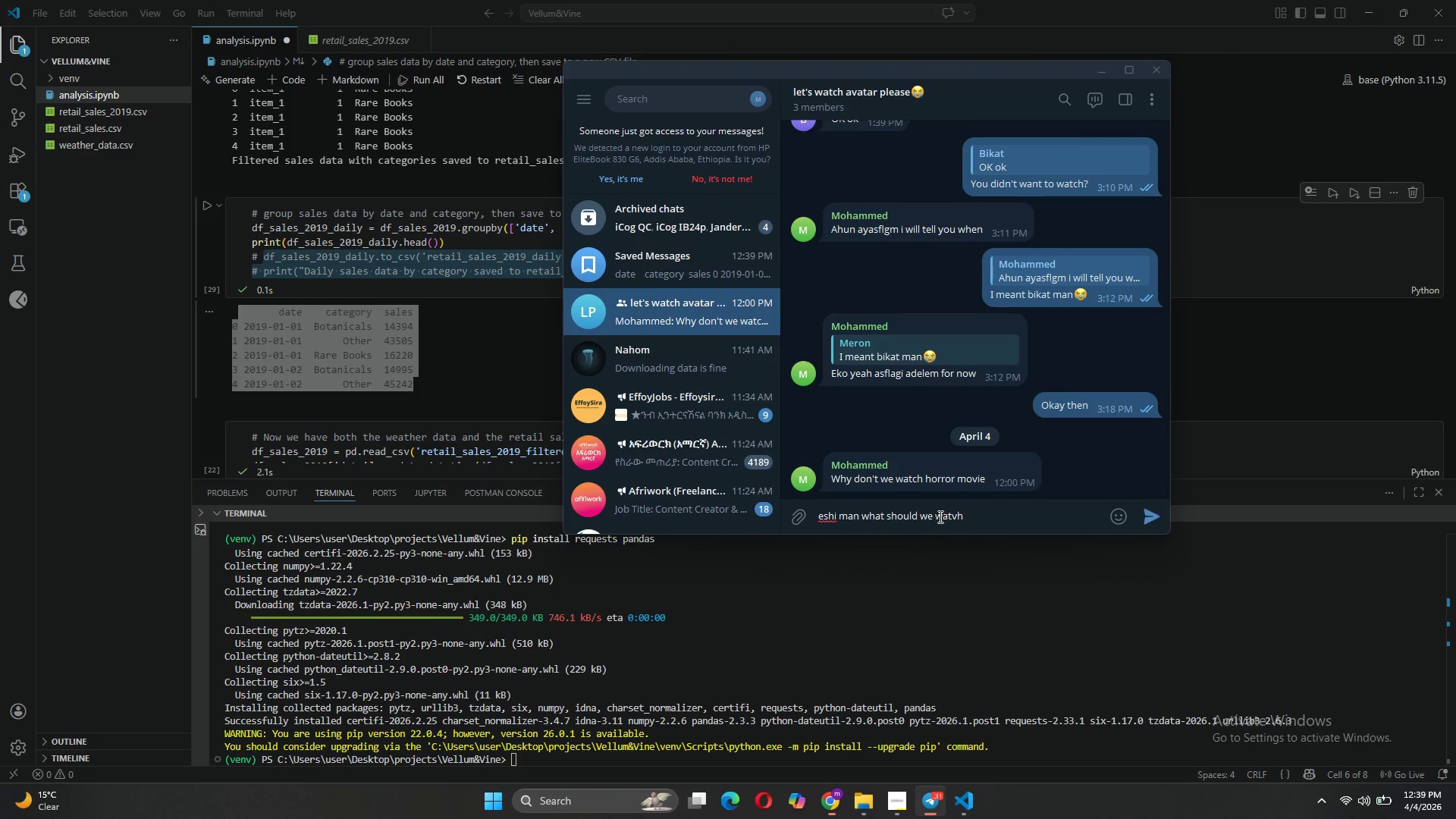 
key(Backspace)
 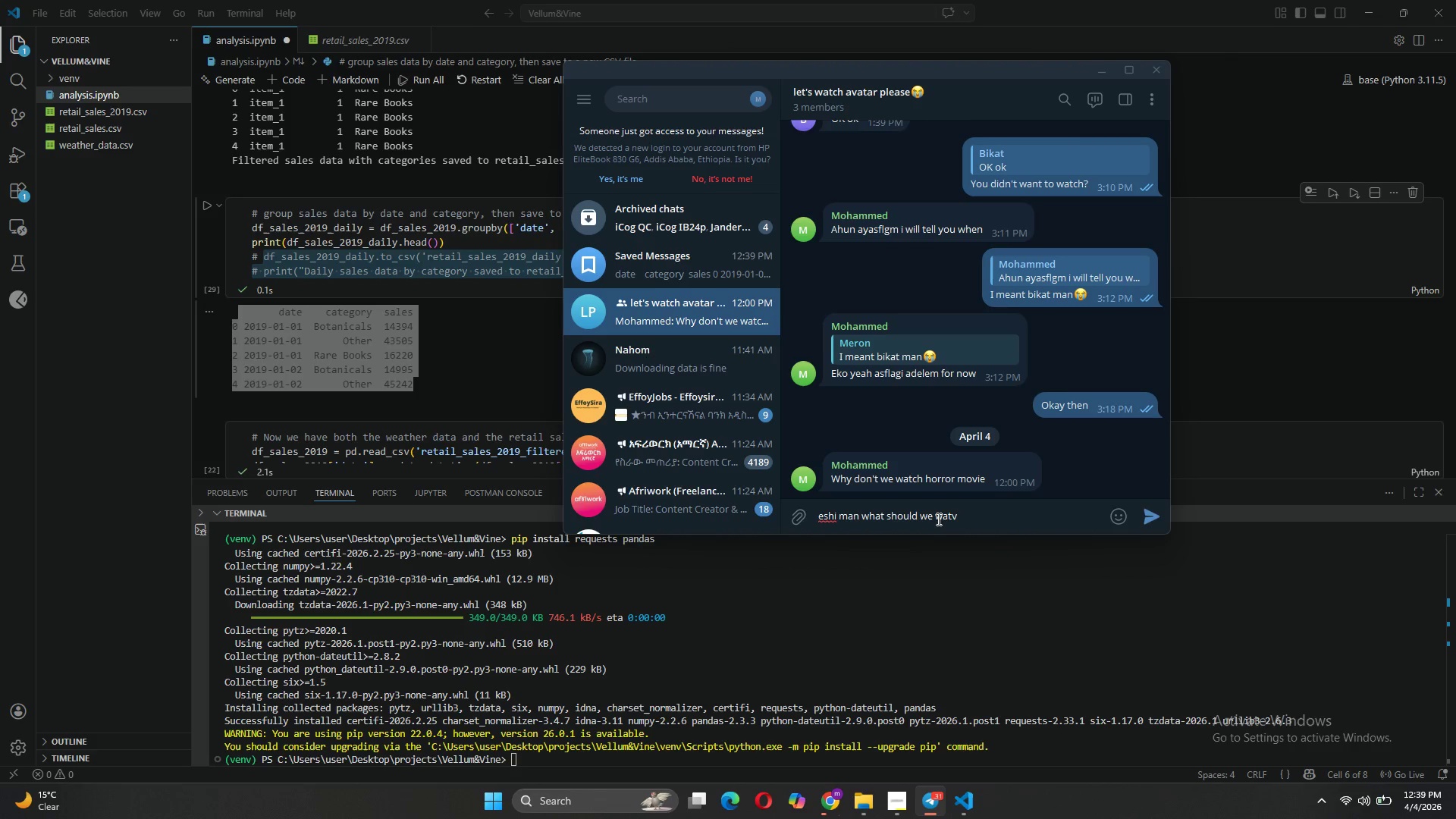 
key(Backspace)
 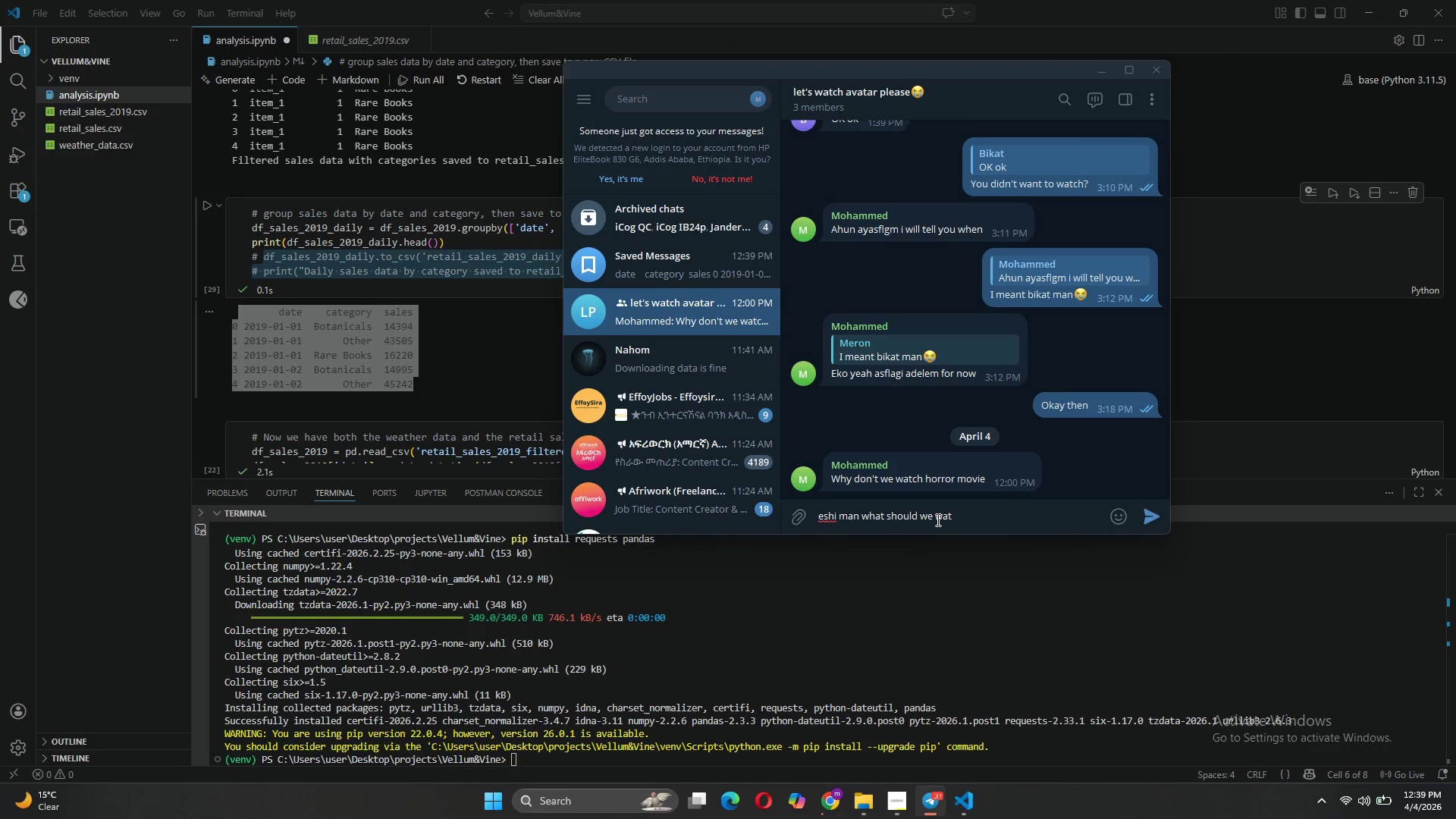 
key(H)
 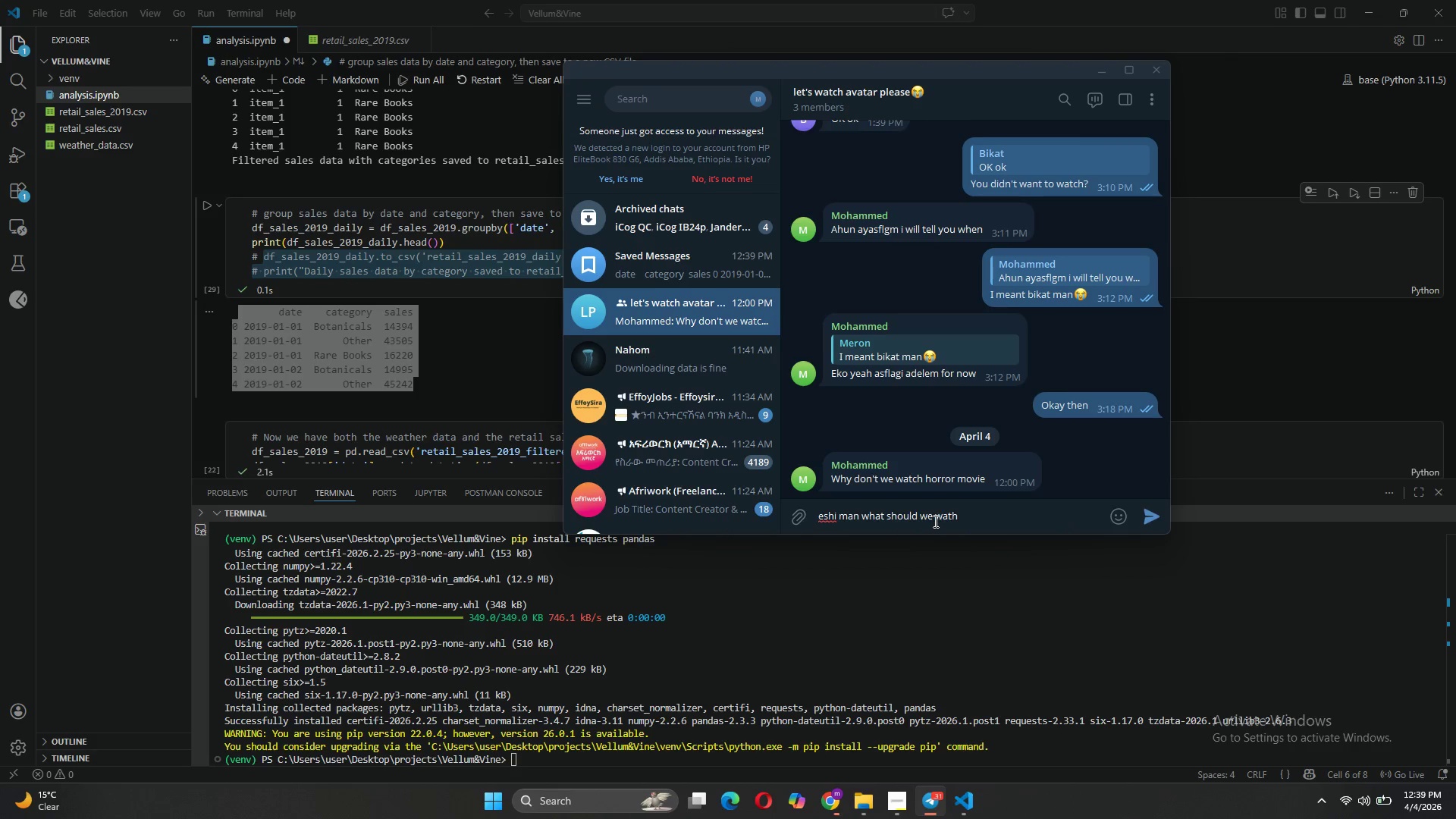 
key(Shift+Slash)
 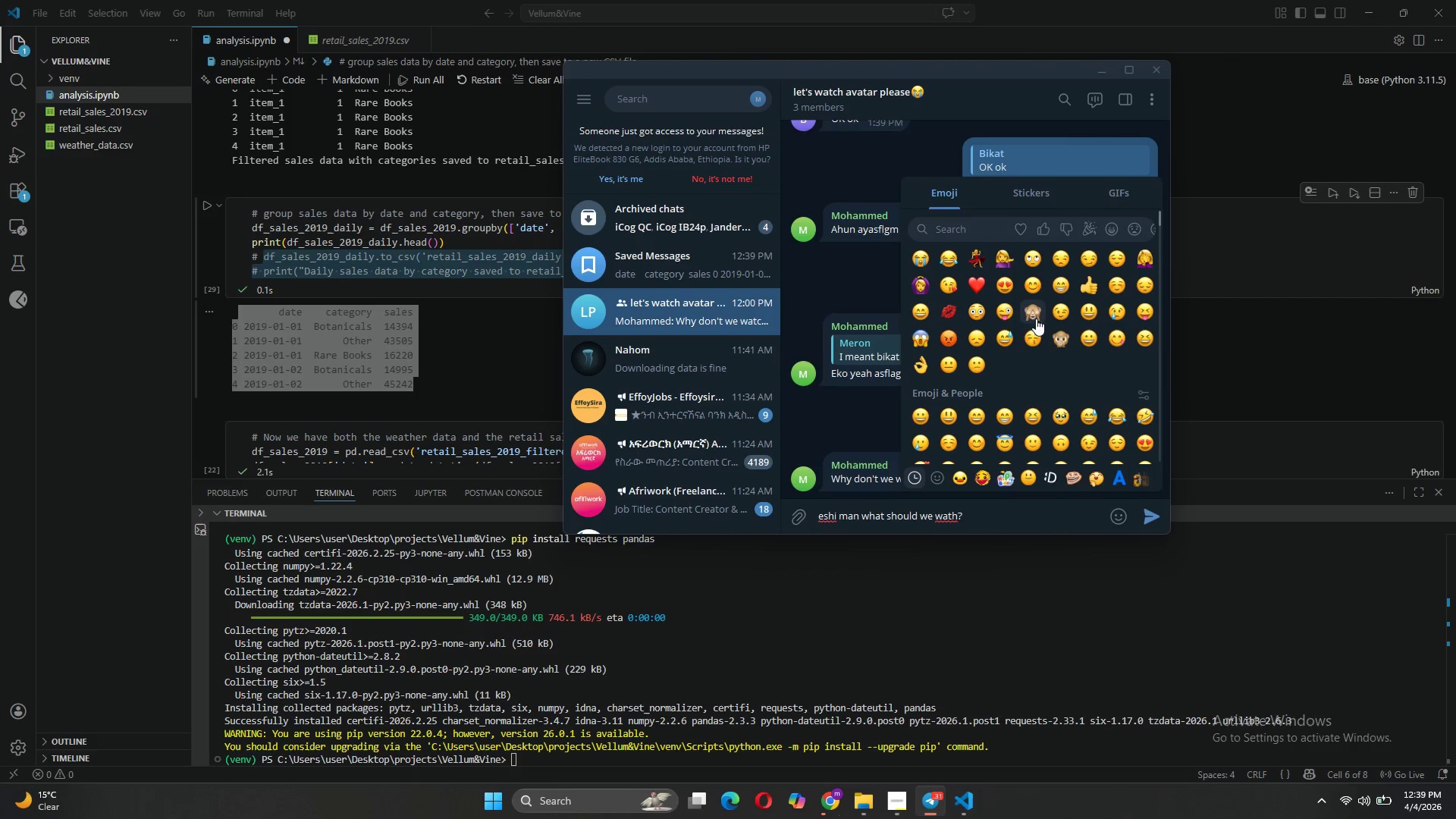 
left_click([974, 261])
 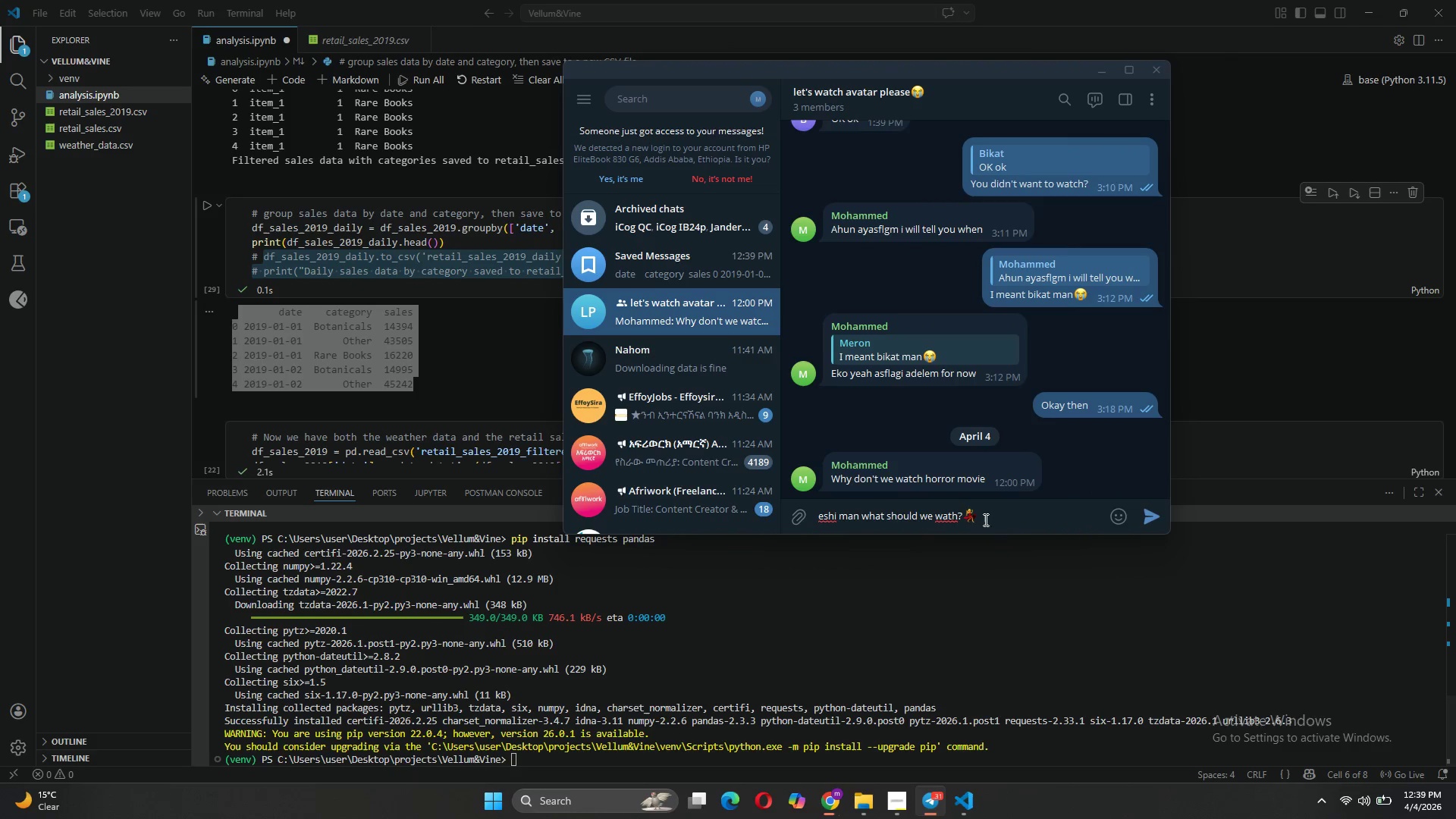 
left_click([952, 520])
 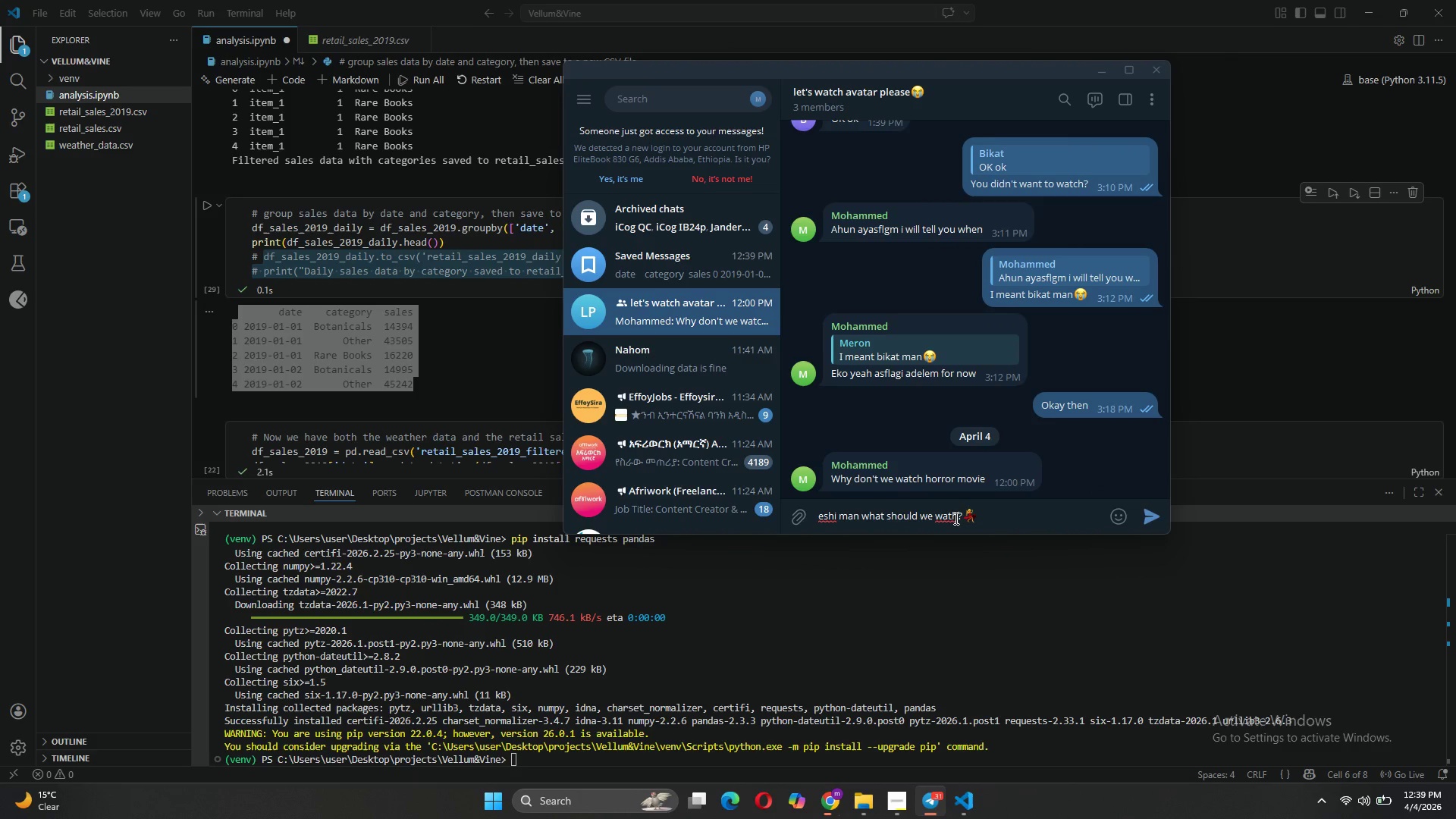 
key(C)
 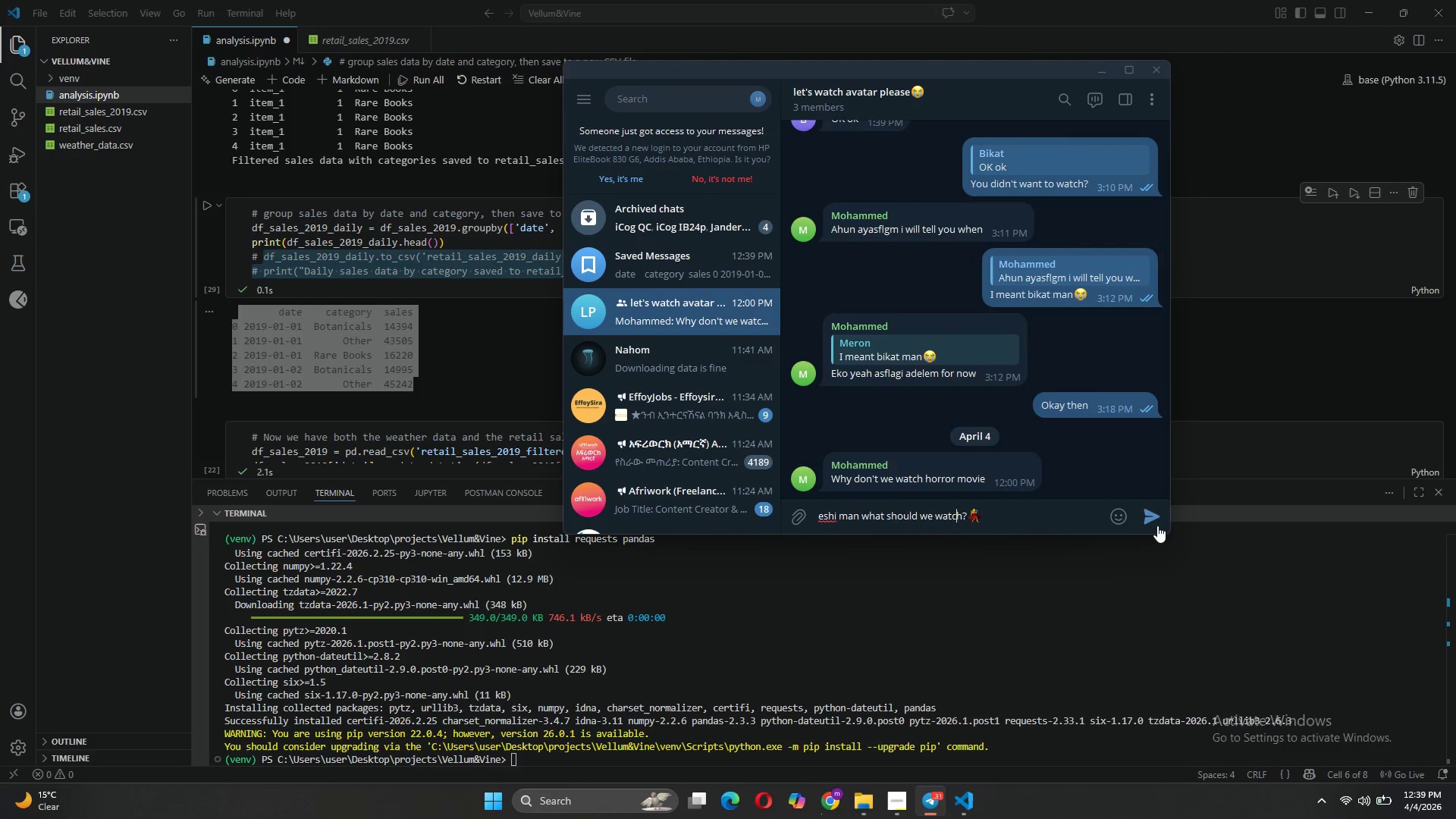 
left_click([1155, 519])
 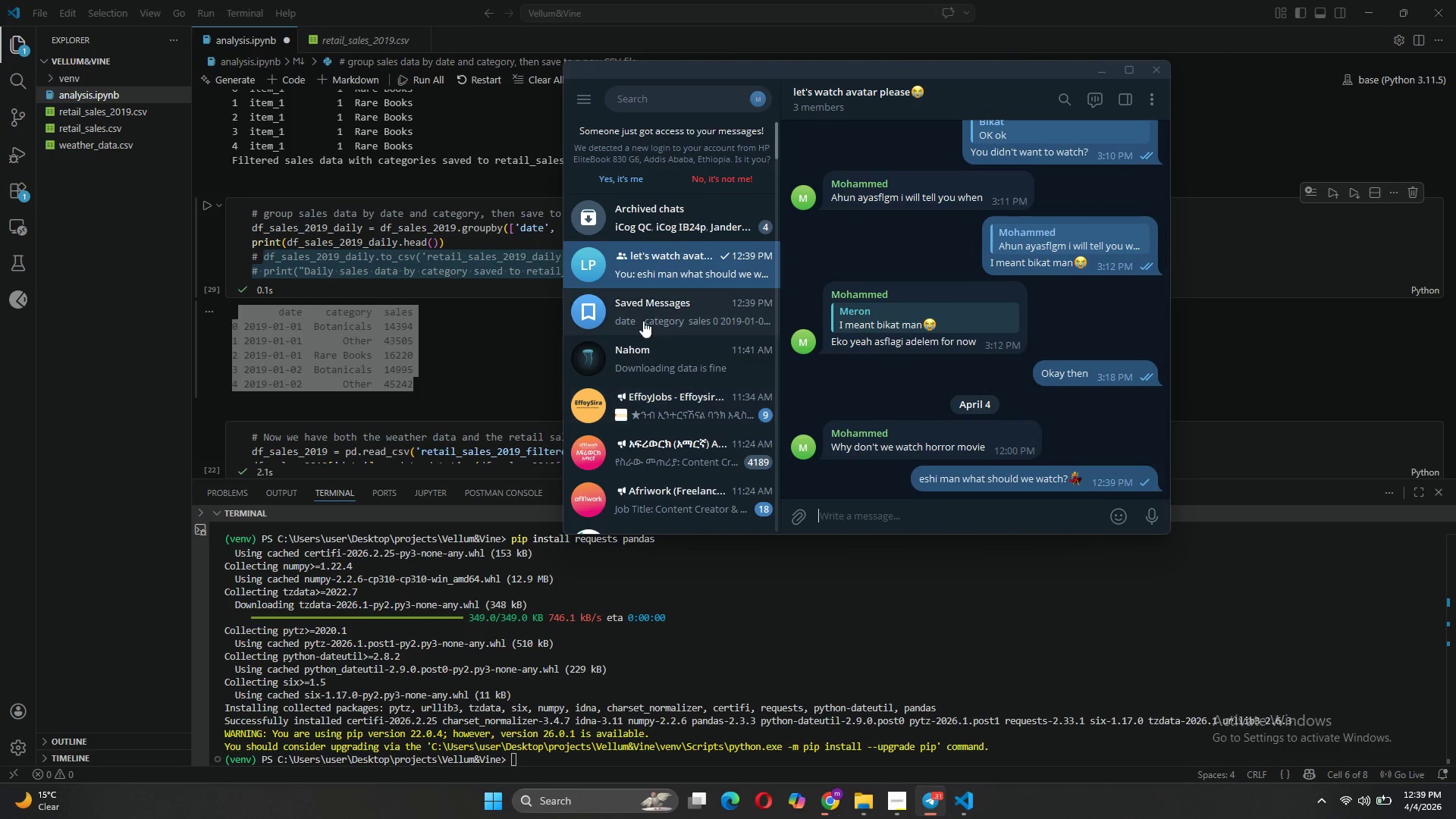 
left_click([651, 312])
 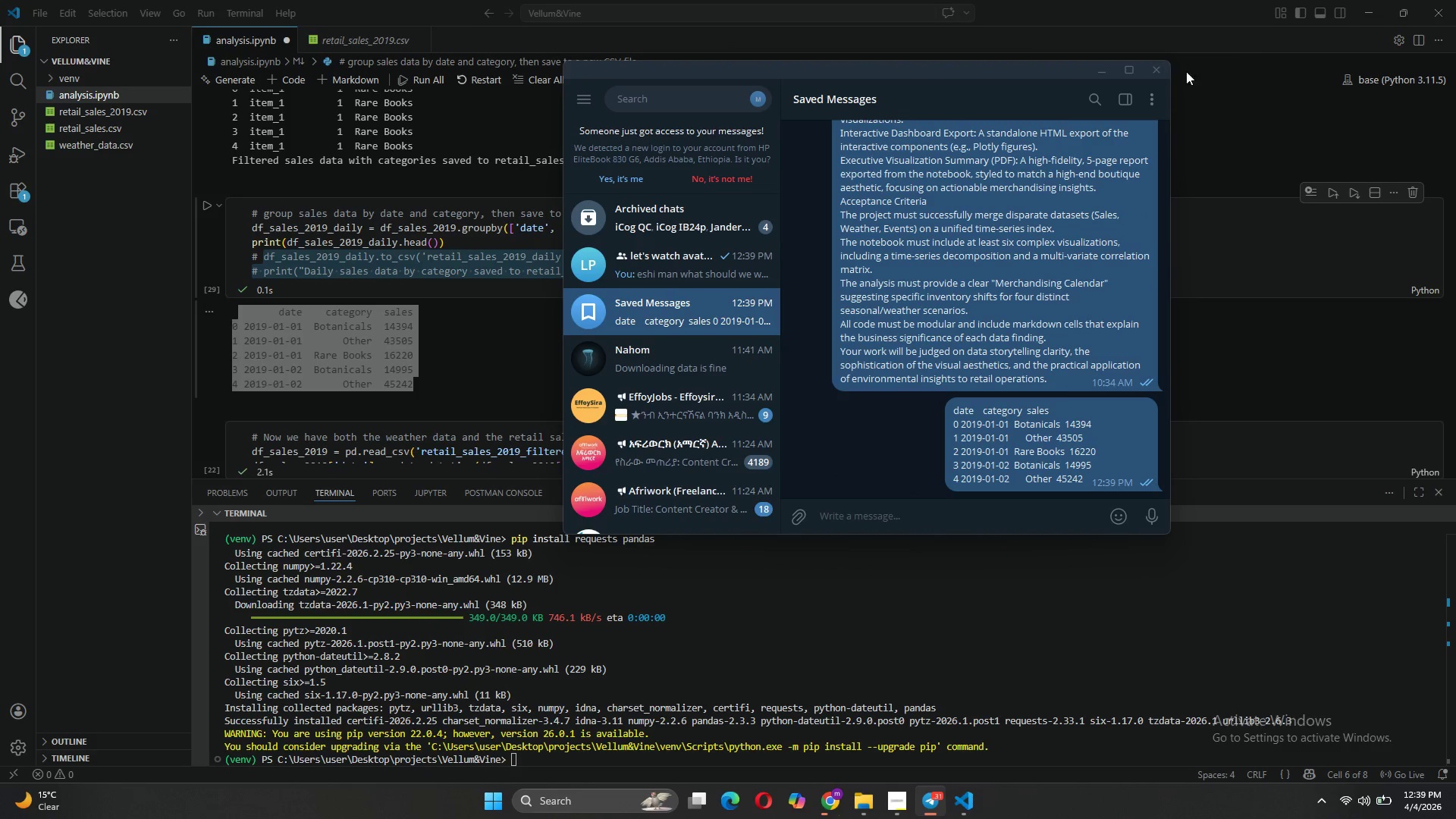 
left_click([1149, 64])
 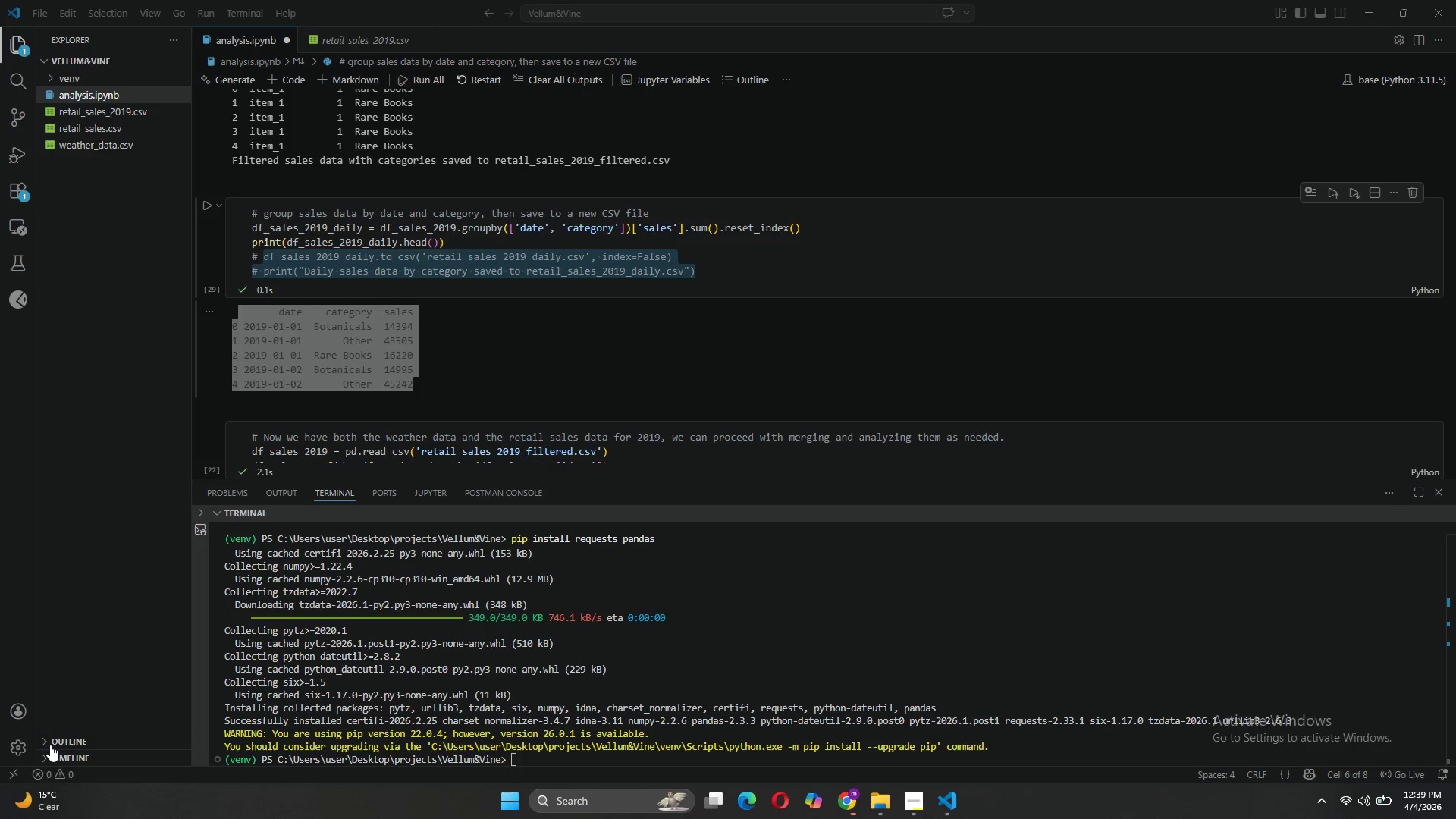 
wait(17.84)
 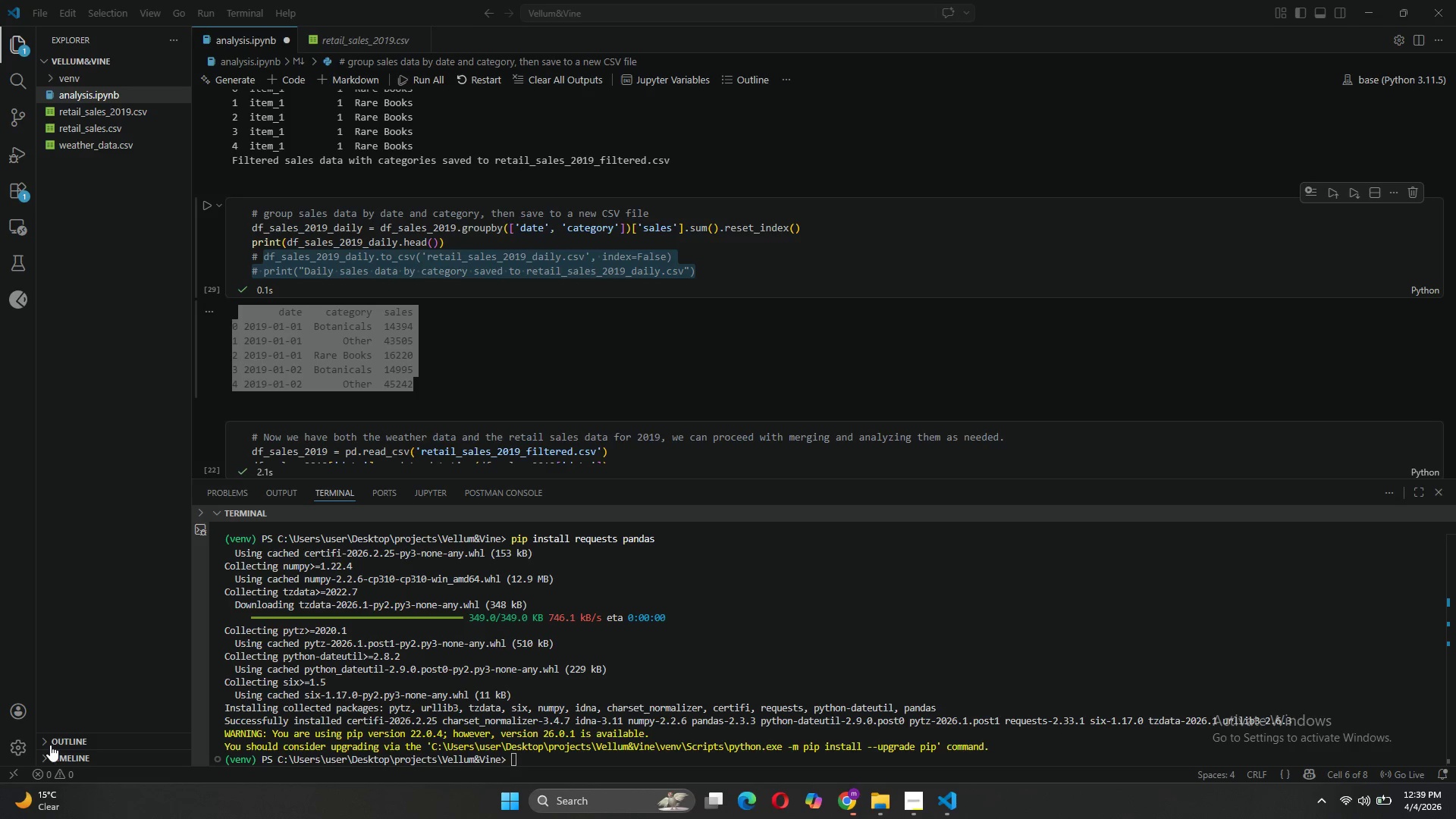 
left_click([906, 795])